 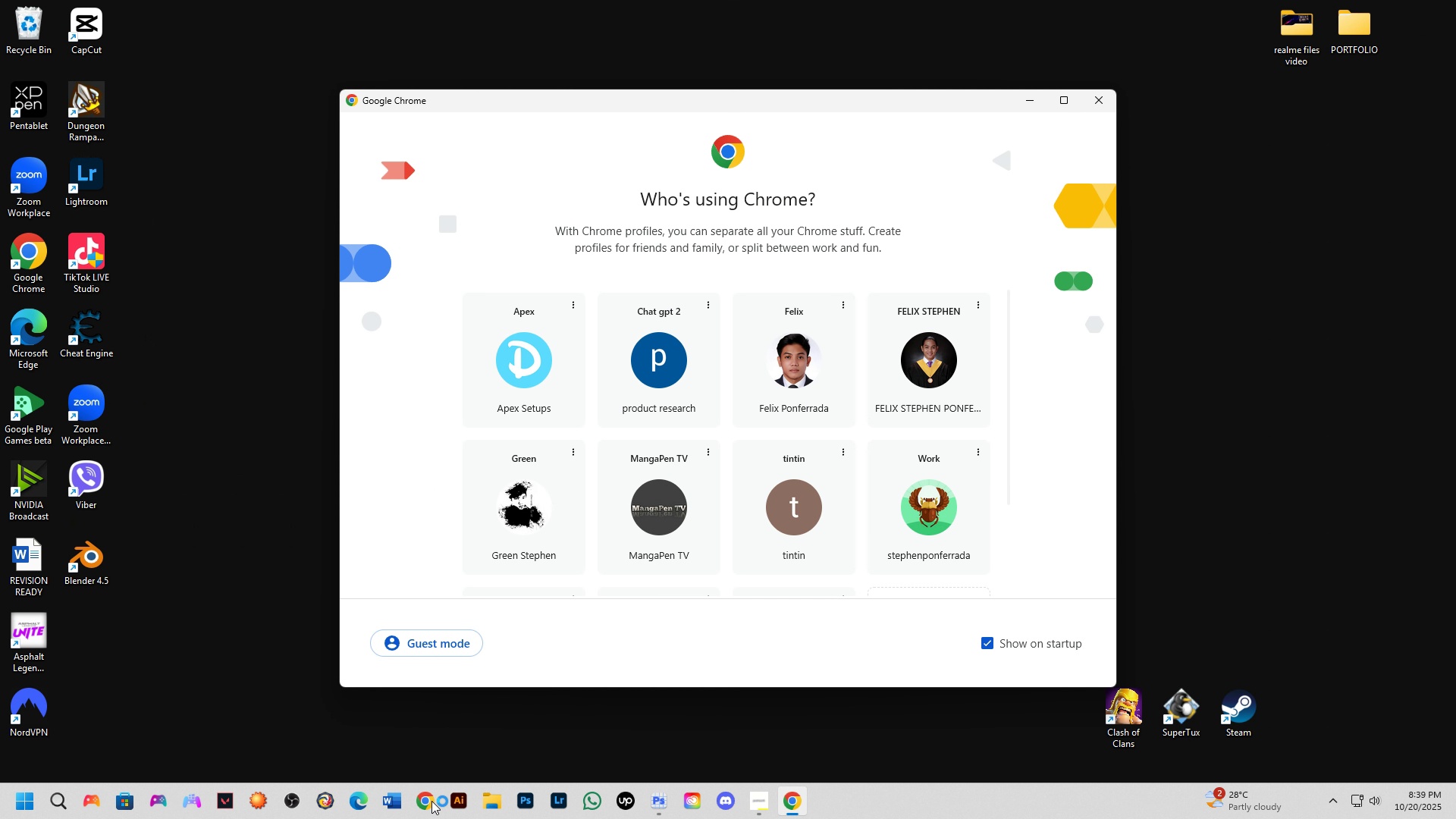 
mouse_move([756, 786])
 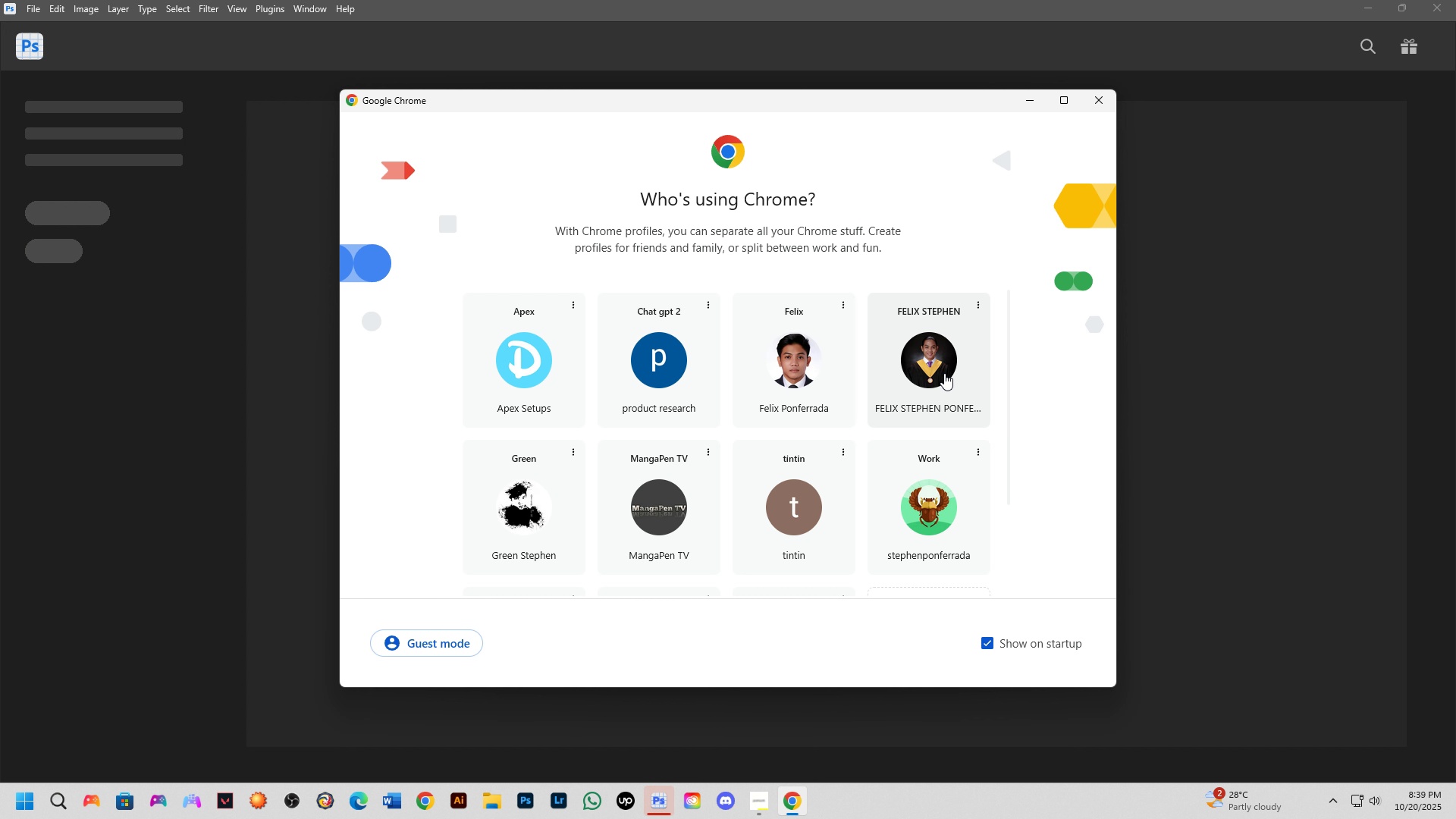 
left_click([944, 373])
 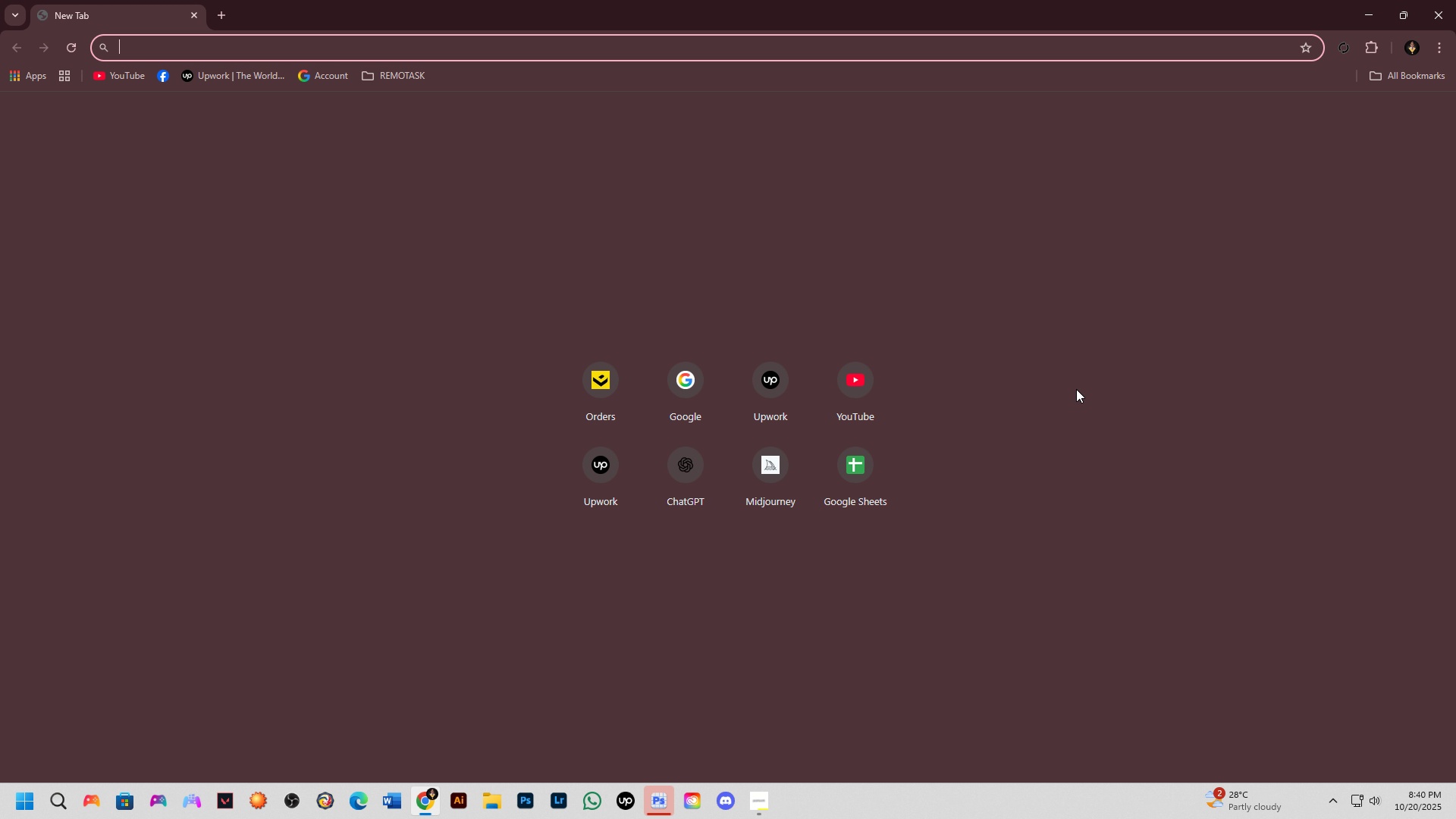 
wait(96.86)
 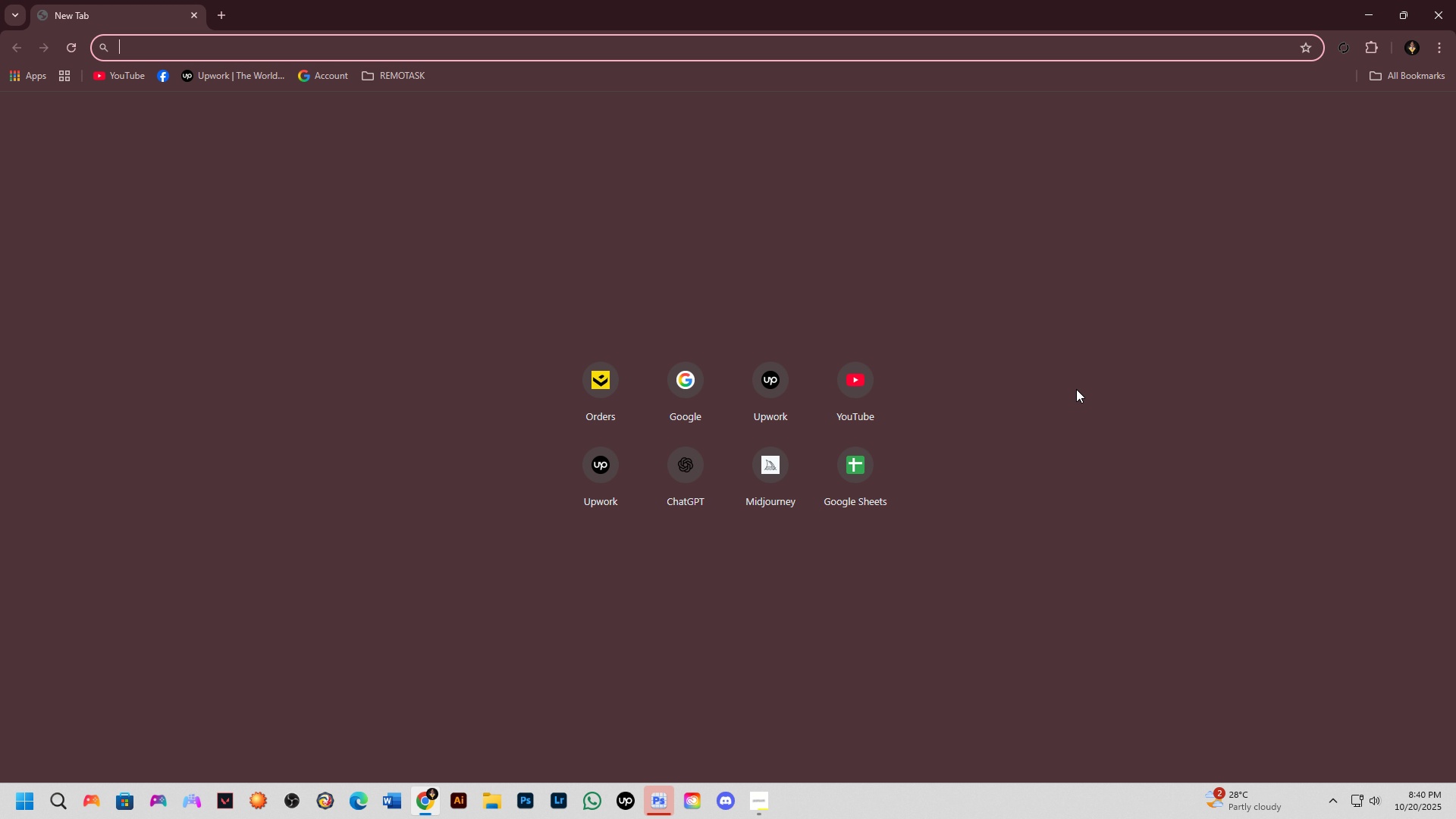 
mouse_move([-4, 783])
 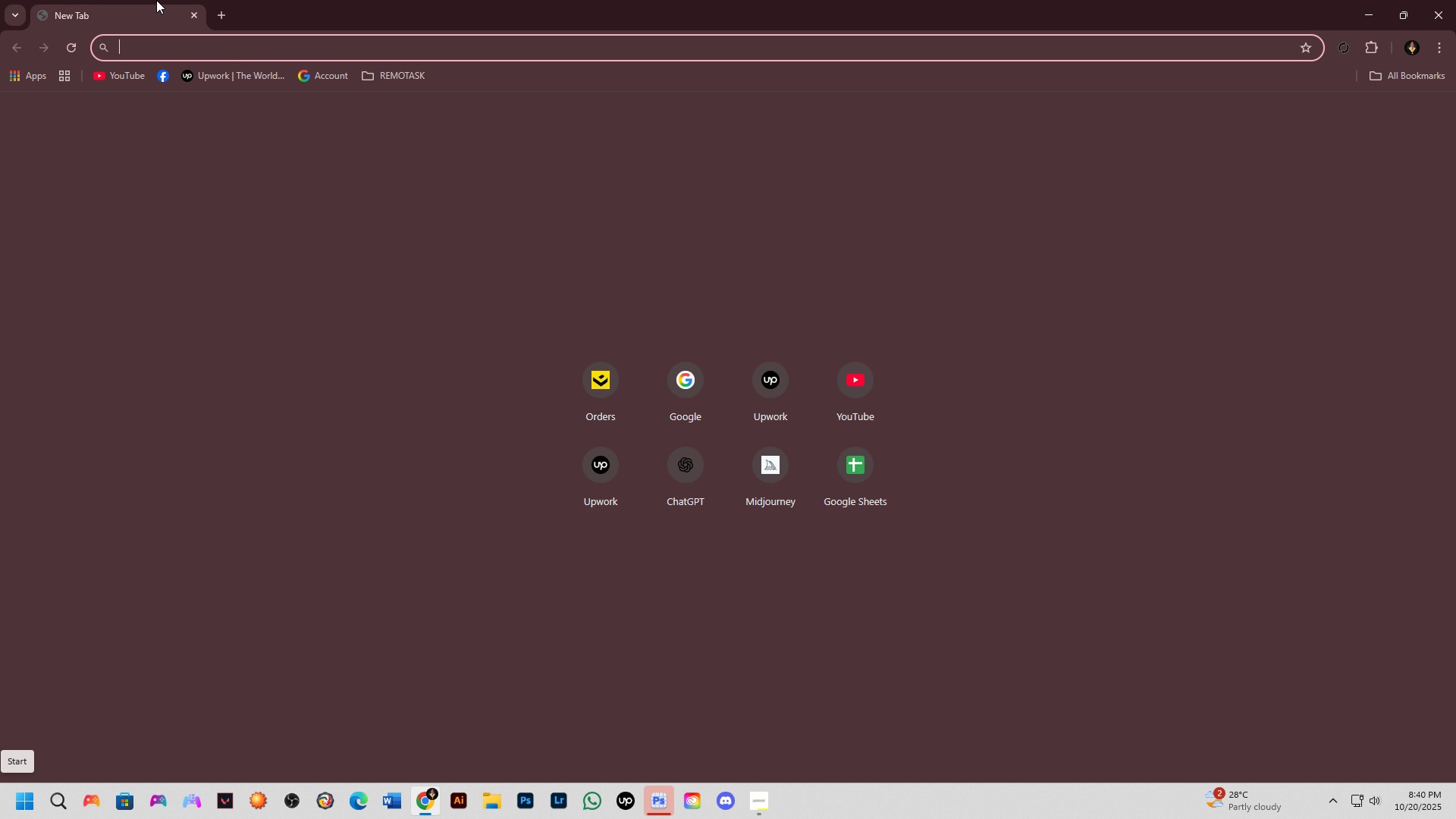 
mouse_move([143, 15])
 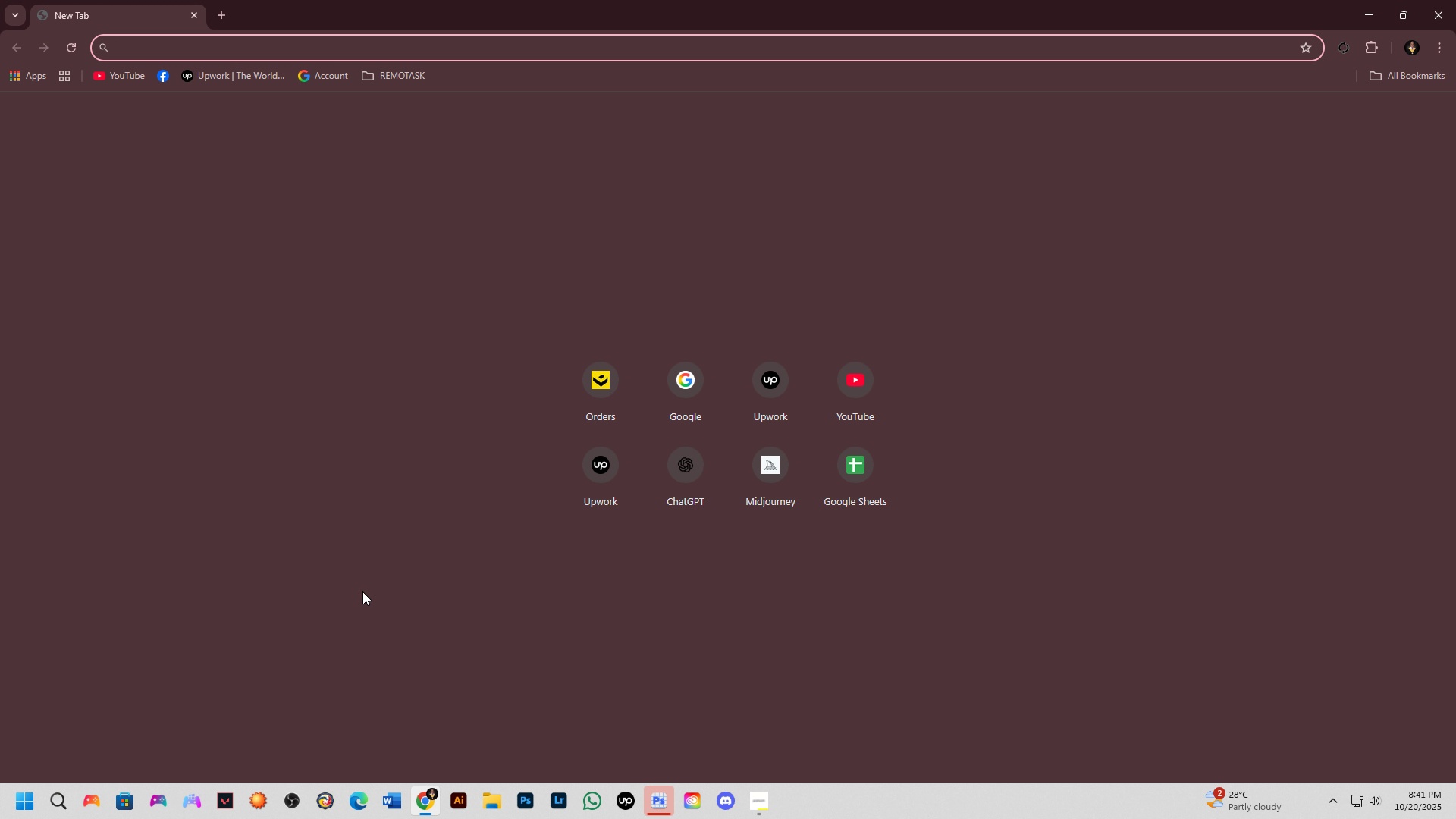 
wait(15.46)
 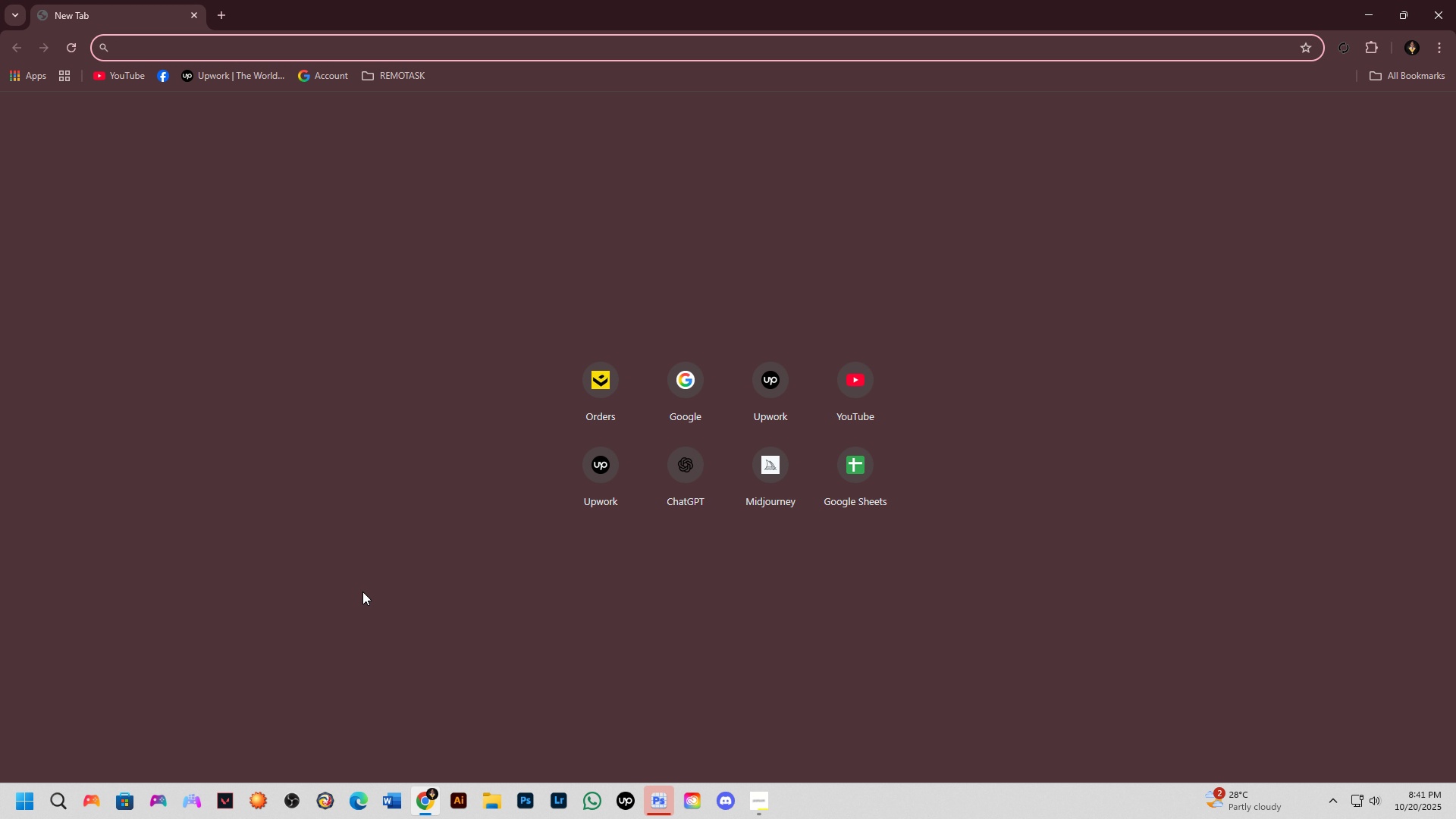 
left_click([315, 49])
 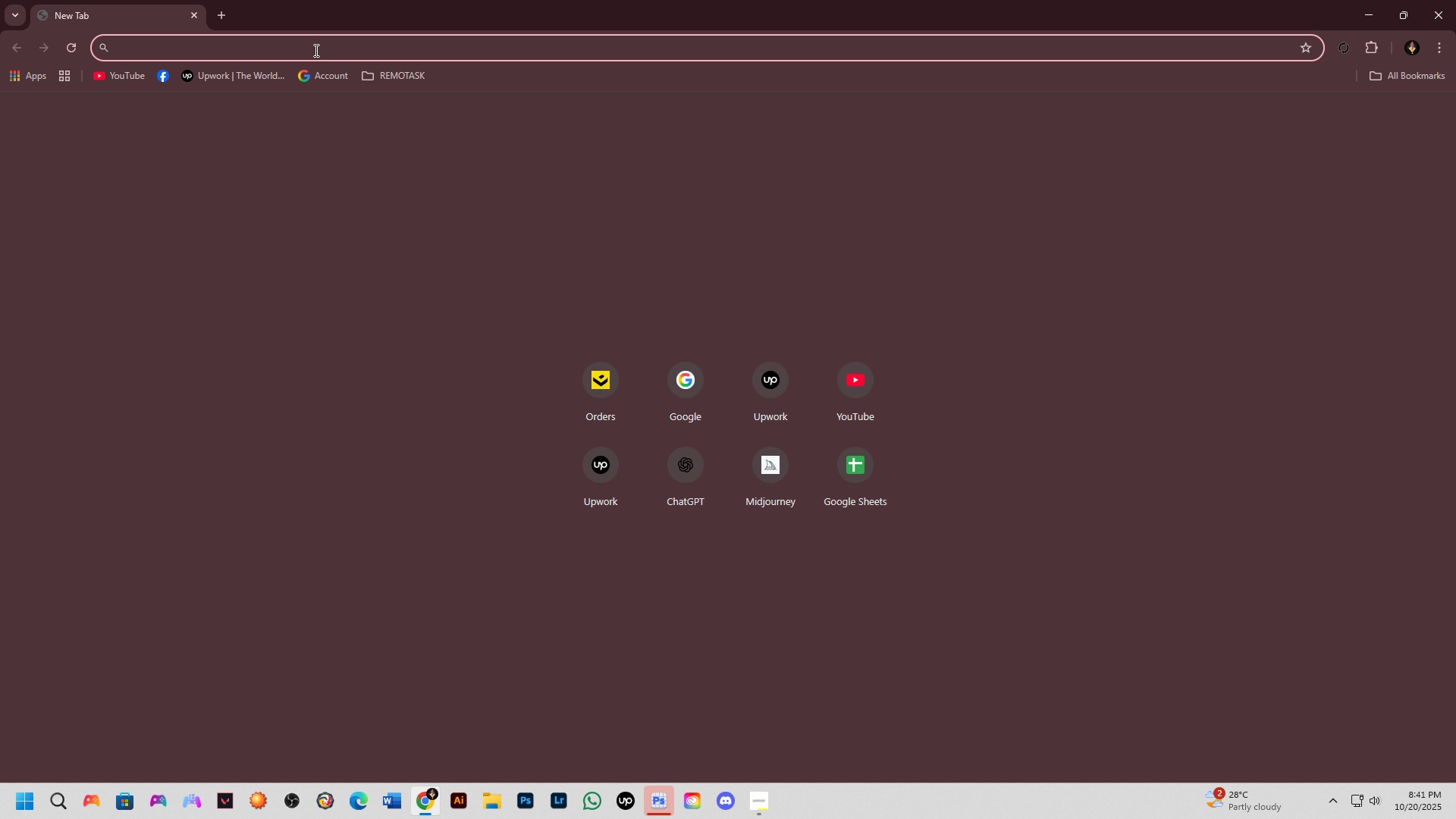 
key(Alt+Tab)
 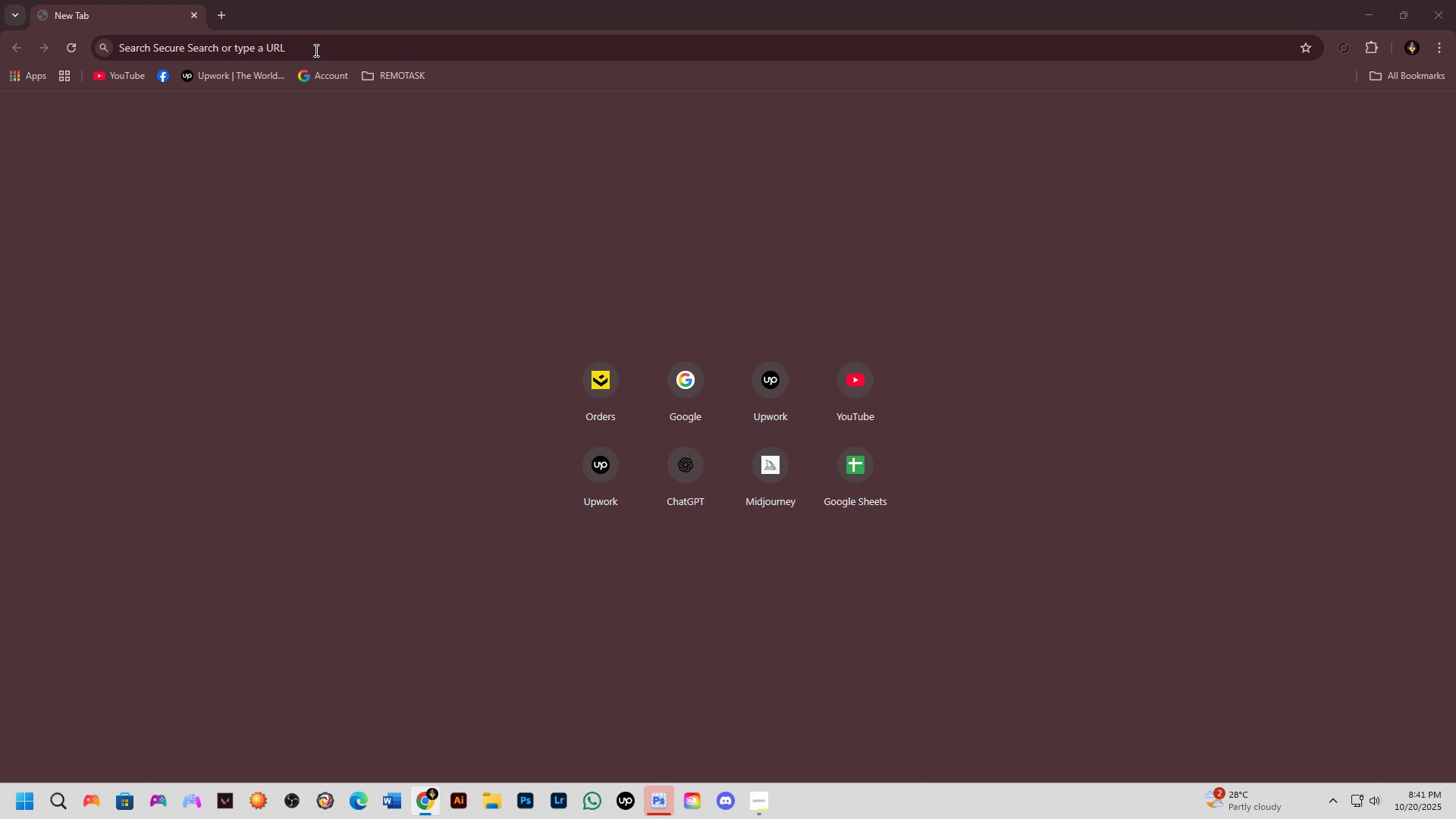 
key(Alt+Tab)
 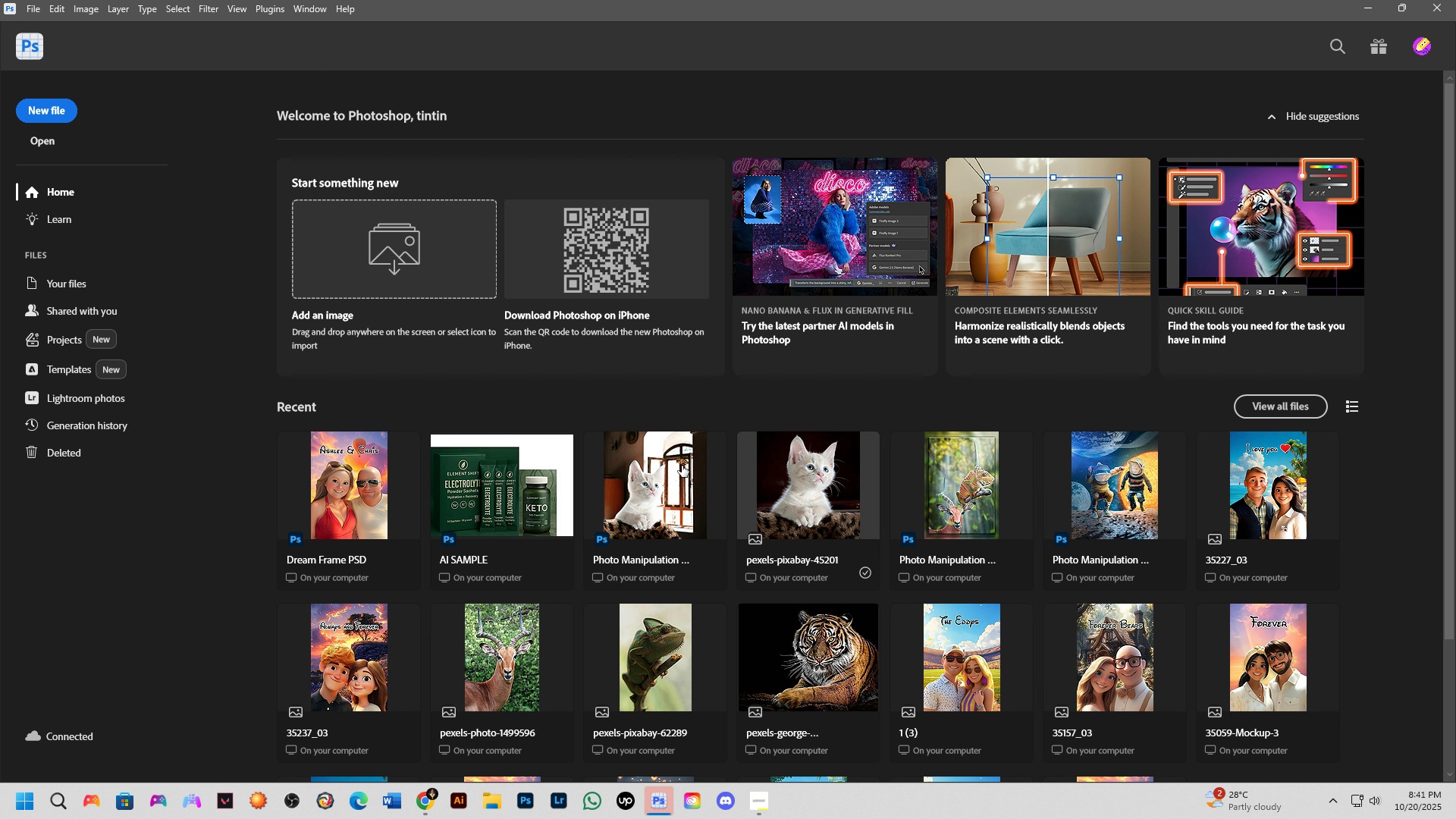 
left_click([671, 467])
 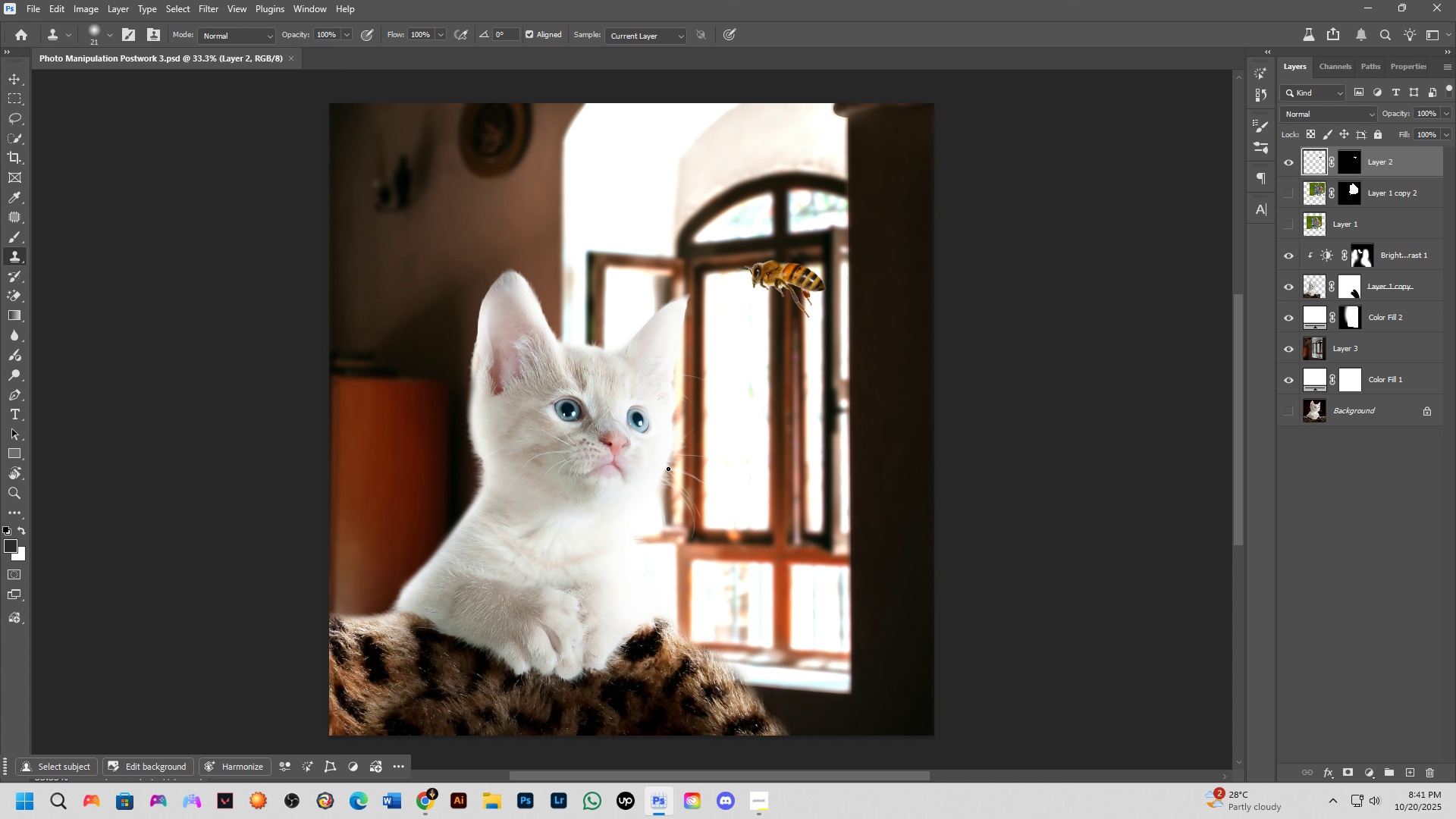 
wait(5.16)
 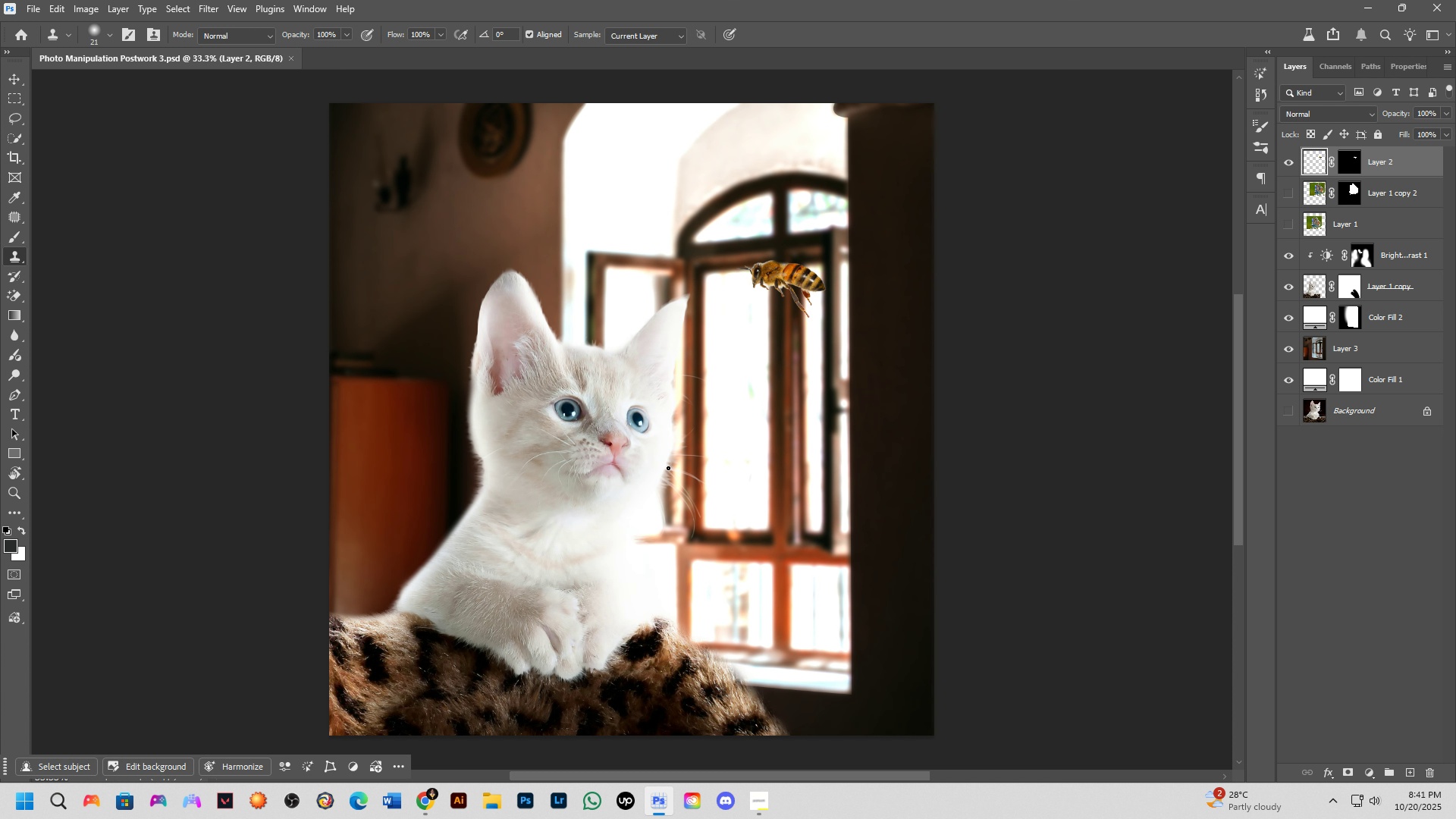 
key(Alt+AltLeft)
 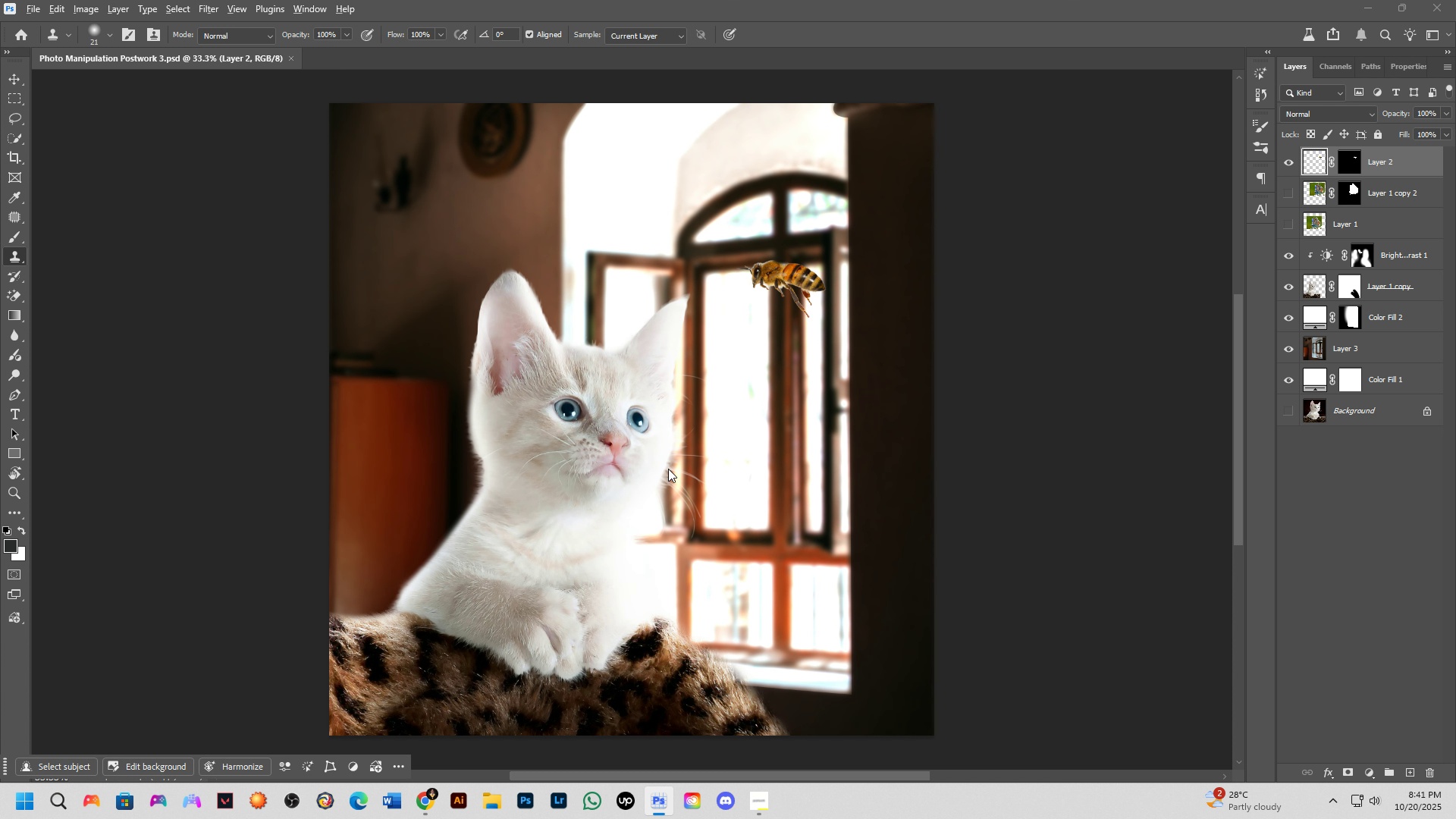 
key(Alt+Tab)
 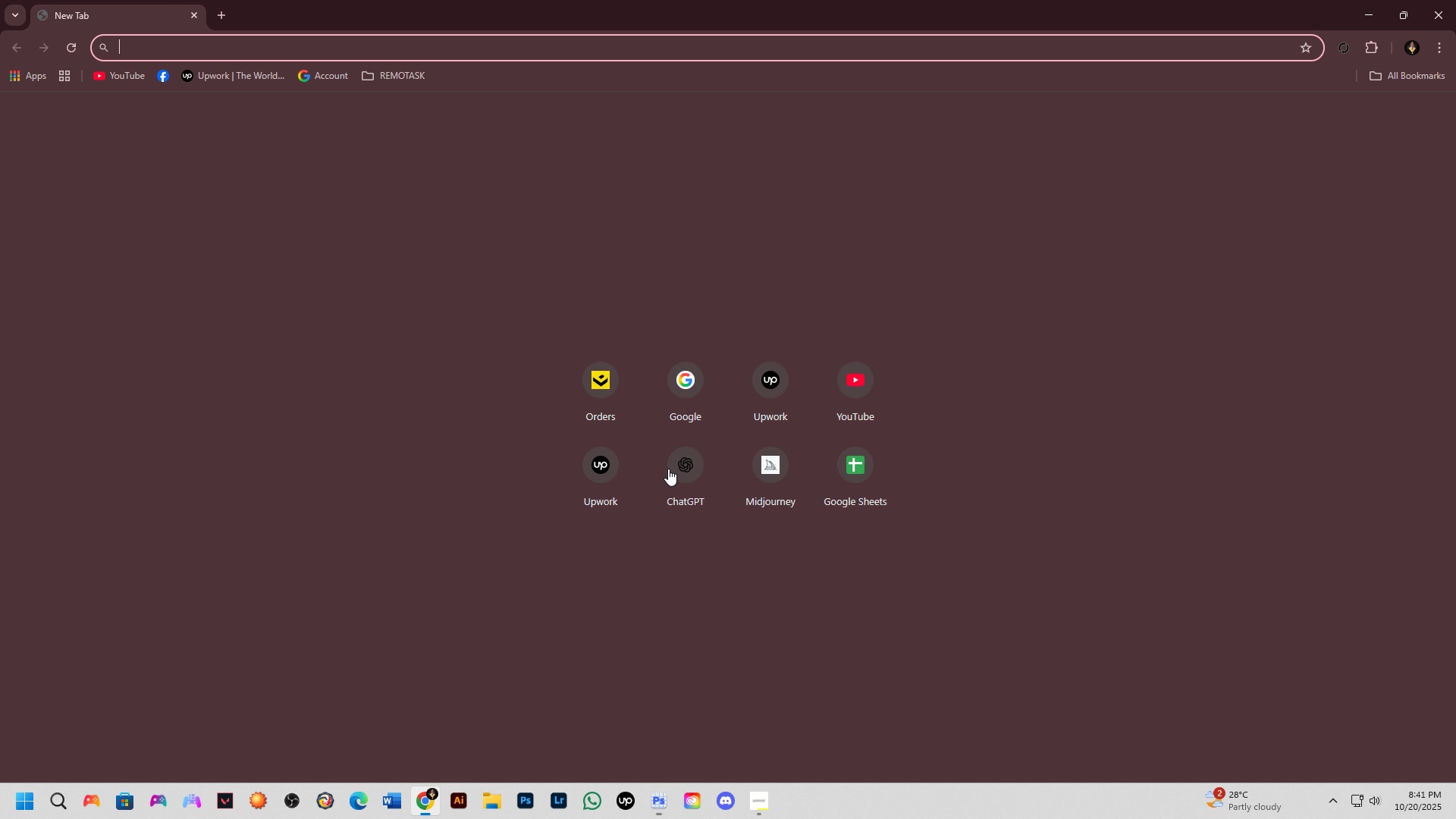 
key(Alt+AltLeft)
 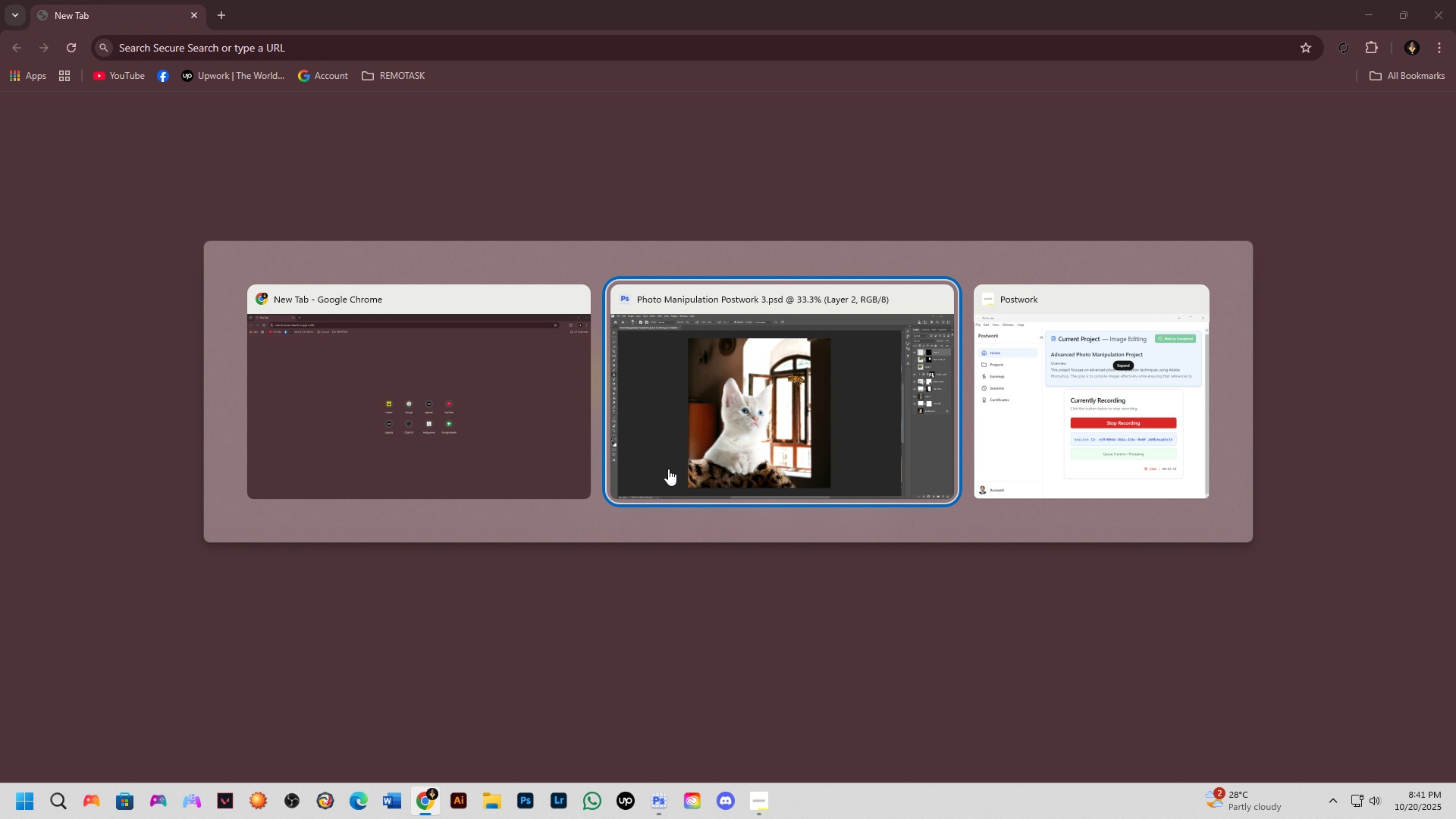 
key(Alt+Tab)
 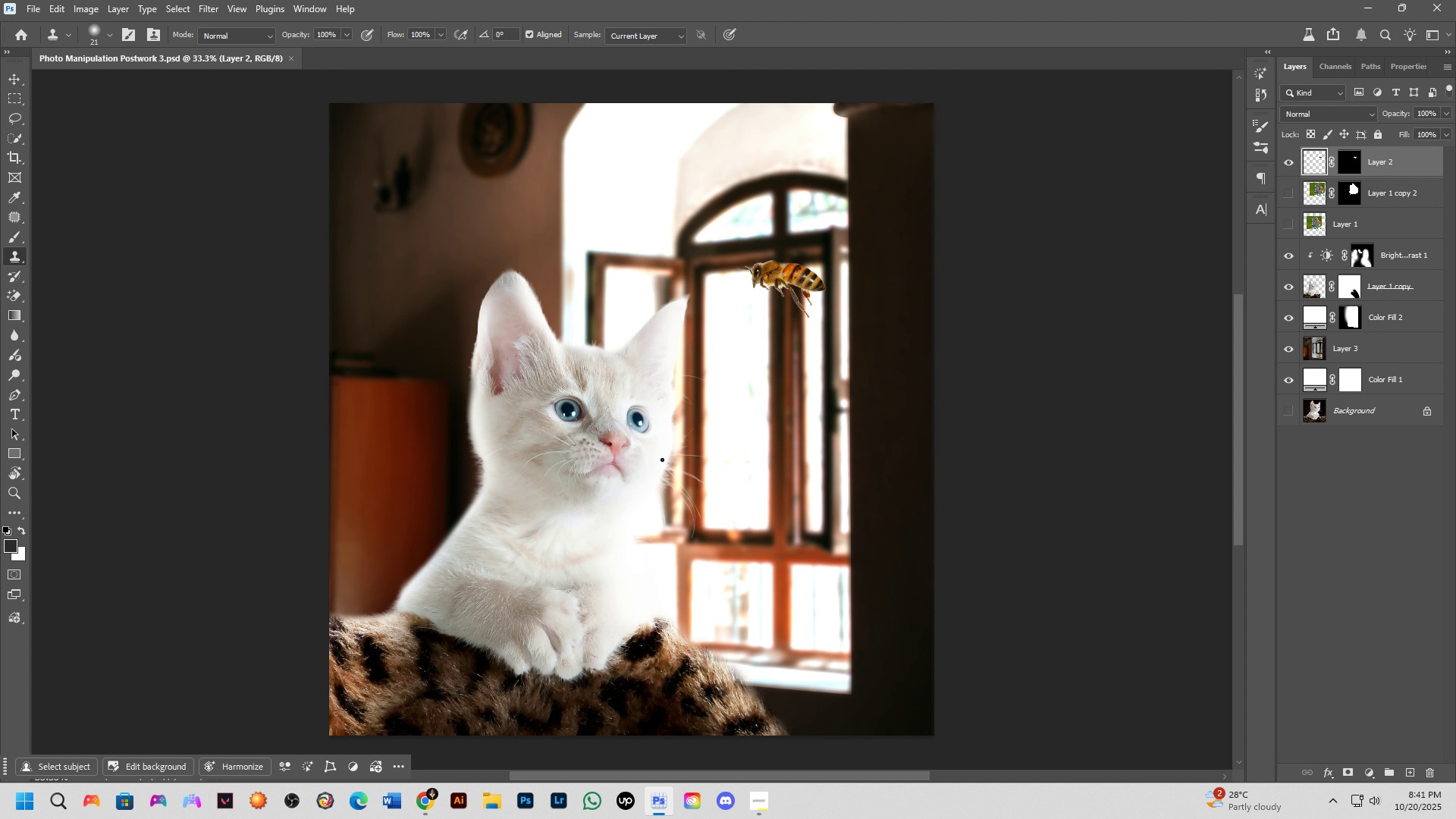 
scroll: coordinate [661, 444], scroll_direction: up, amount: 7.0
 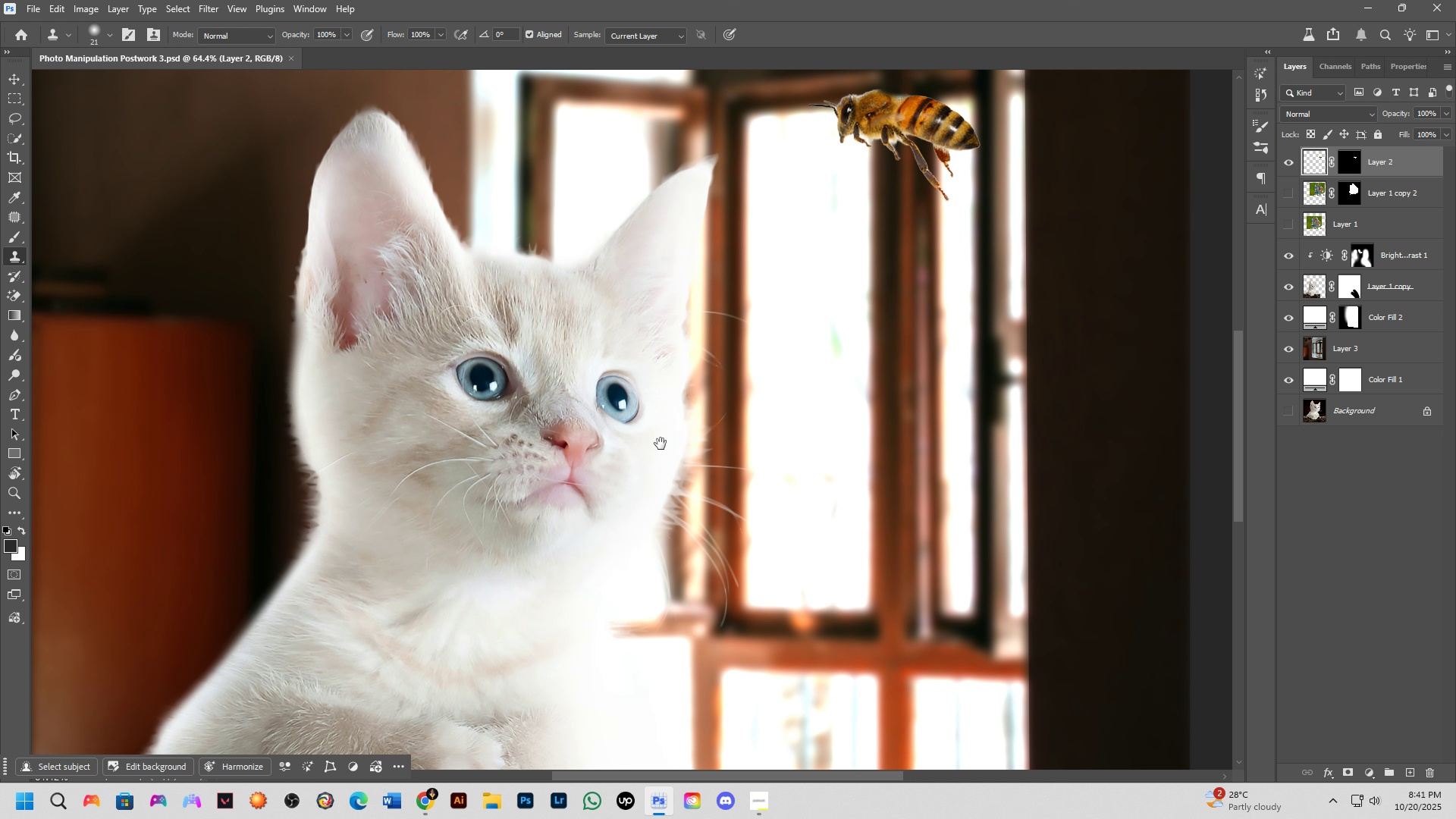 
hold_key(key=Space, duration=0.55)
 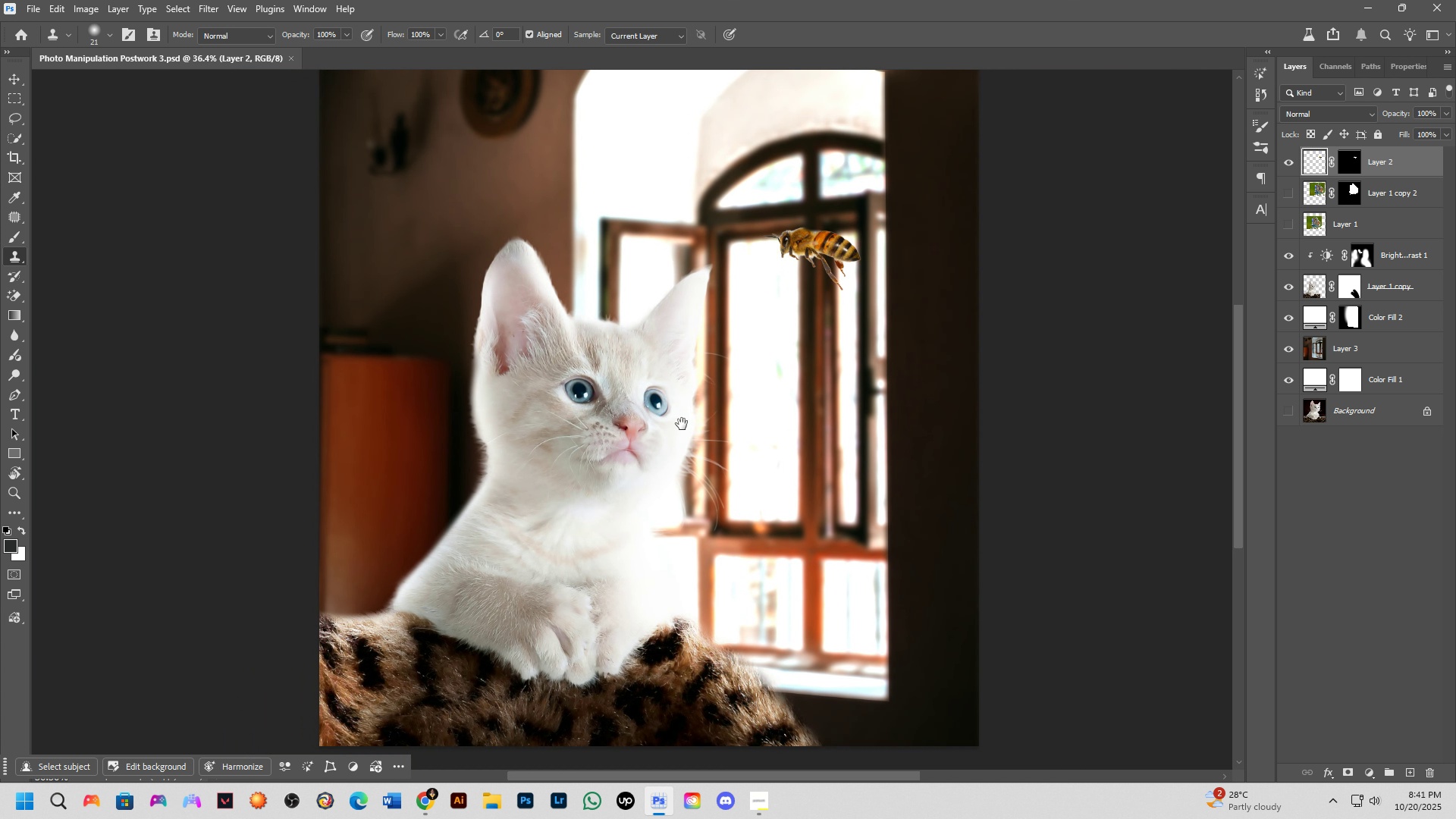 
left_click_drag(start_coordinate=[661, 443], to_coordinate=[678, 428])
 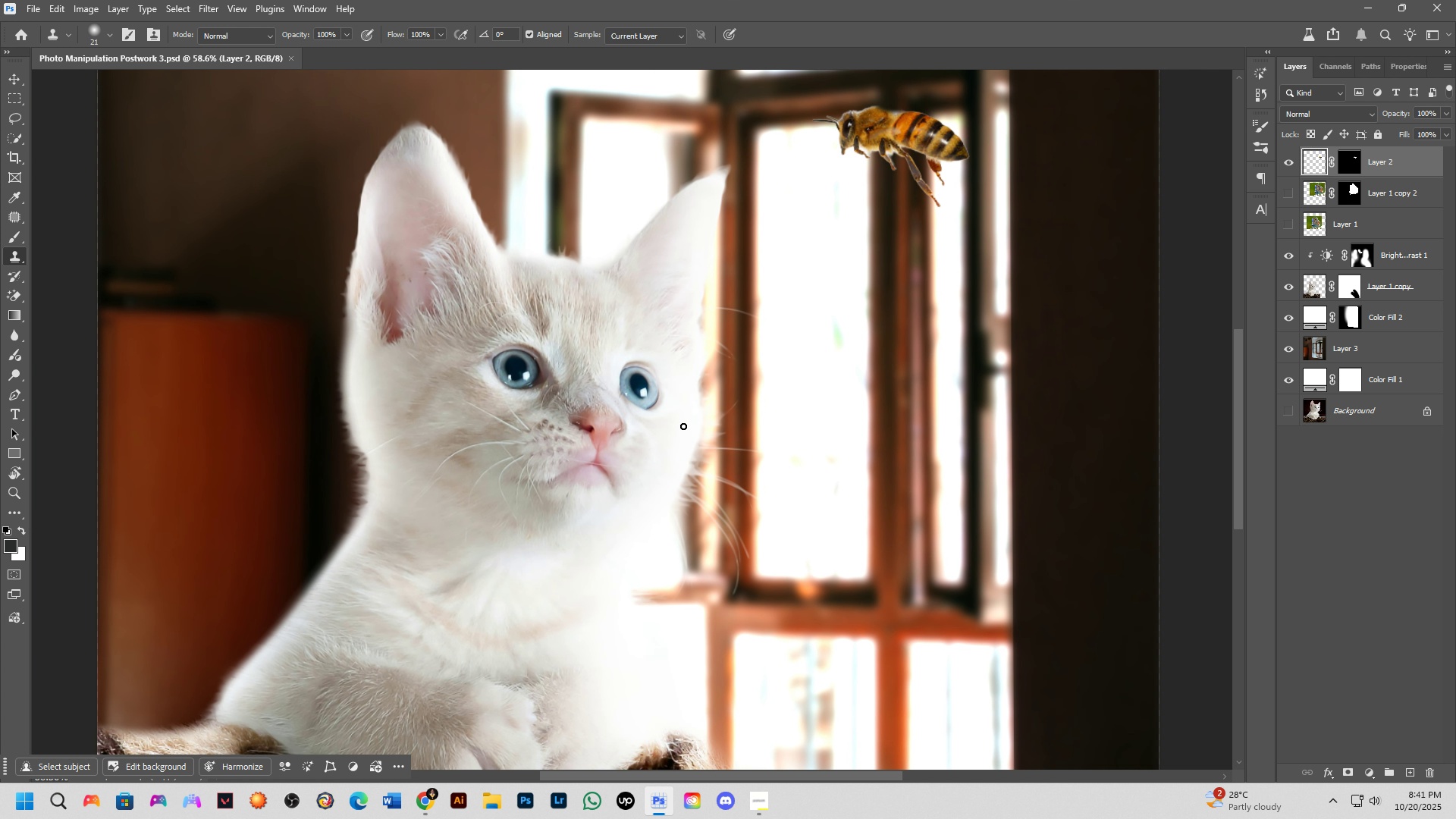 
scroll: coordinate [683, 426], scroll_direction: down, amount: 6.0
 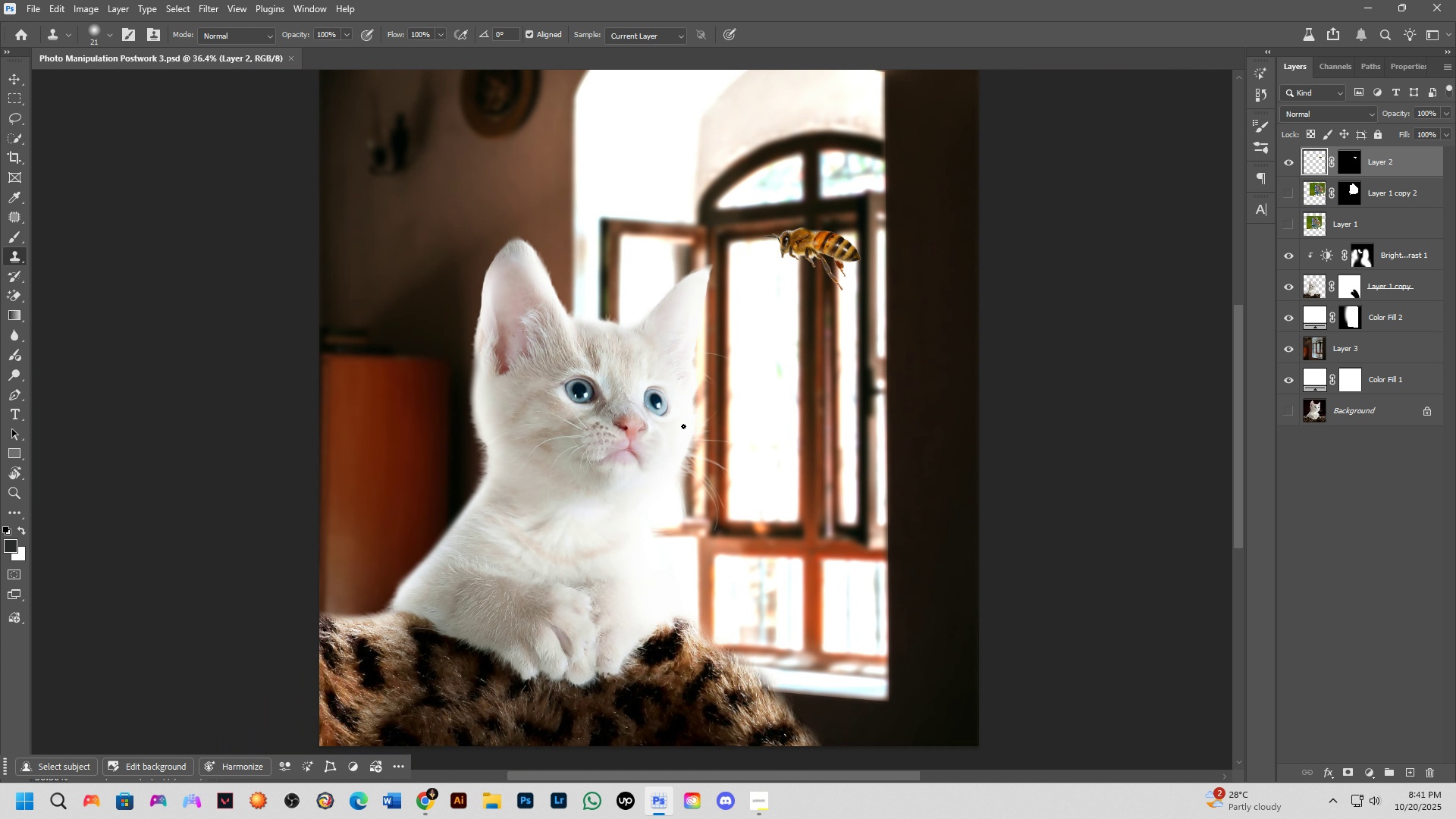 
hold_key(key=Space, duration=0.53)
 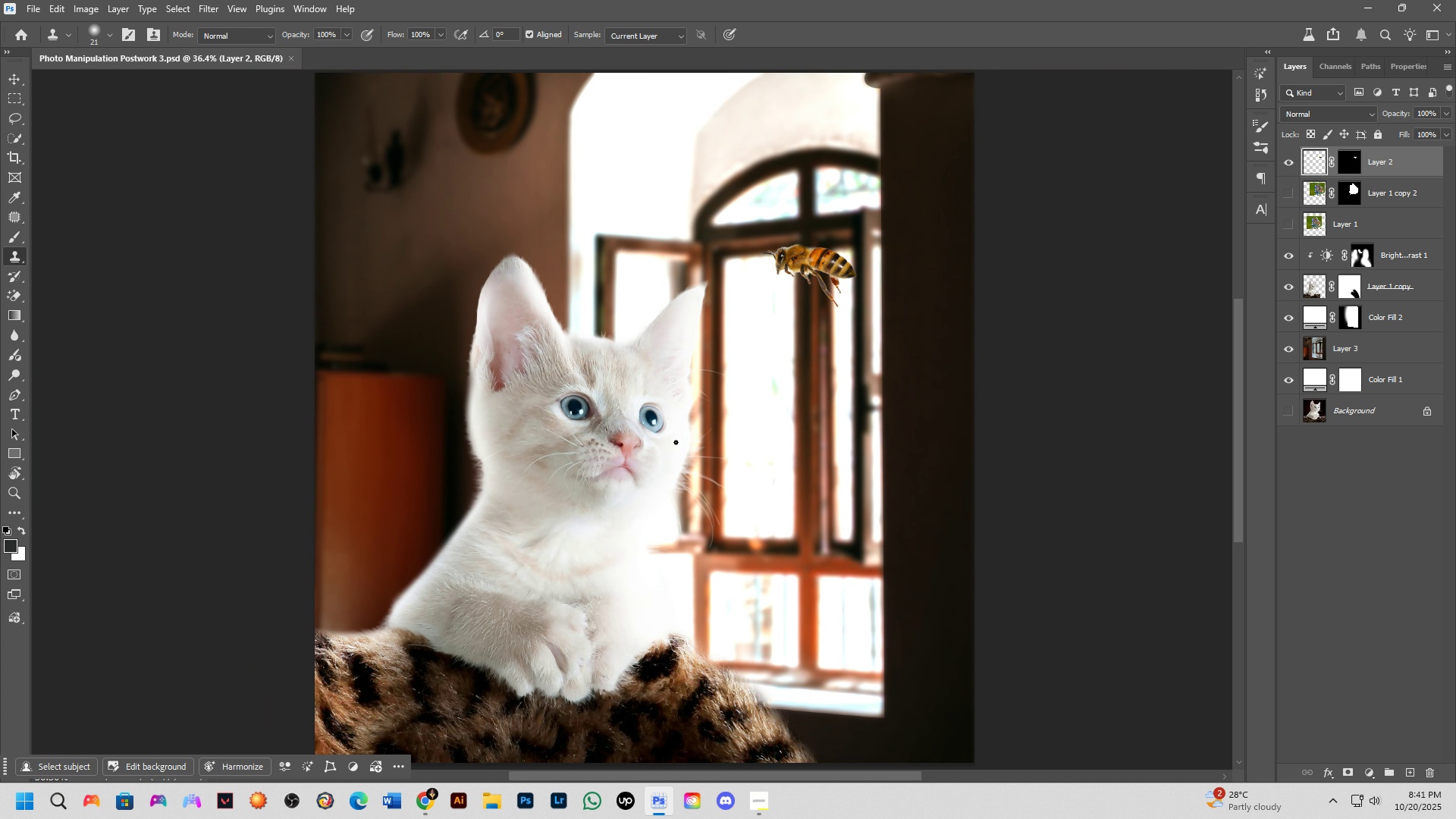 
left_click_drag(start_coordinate=[681, 424], to_coordinate=[676, 441])
 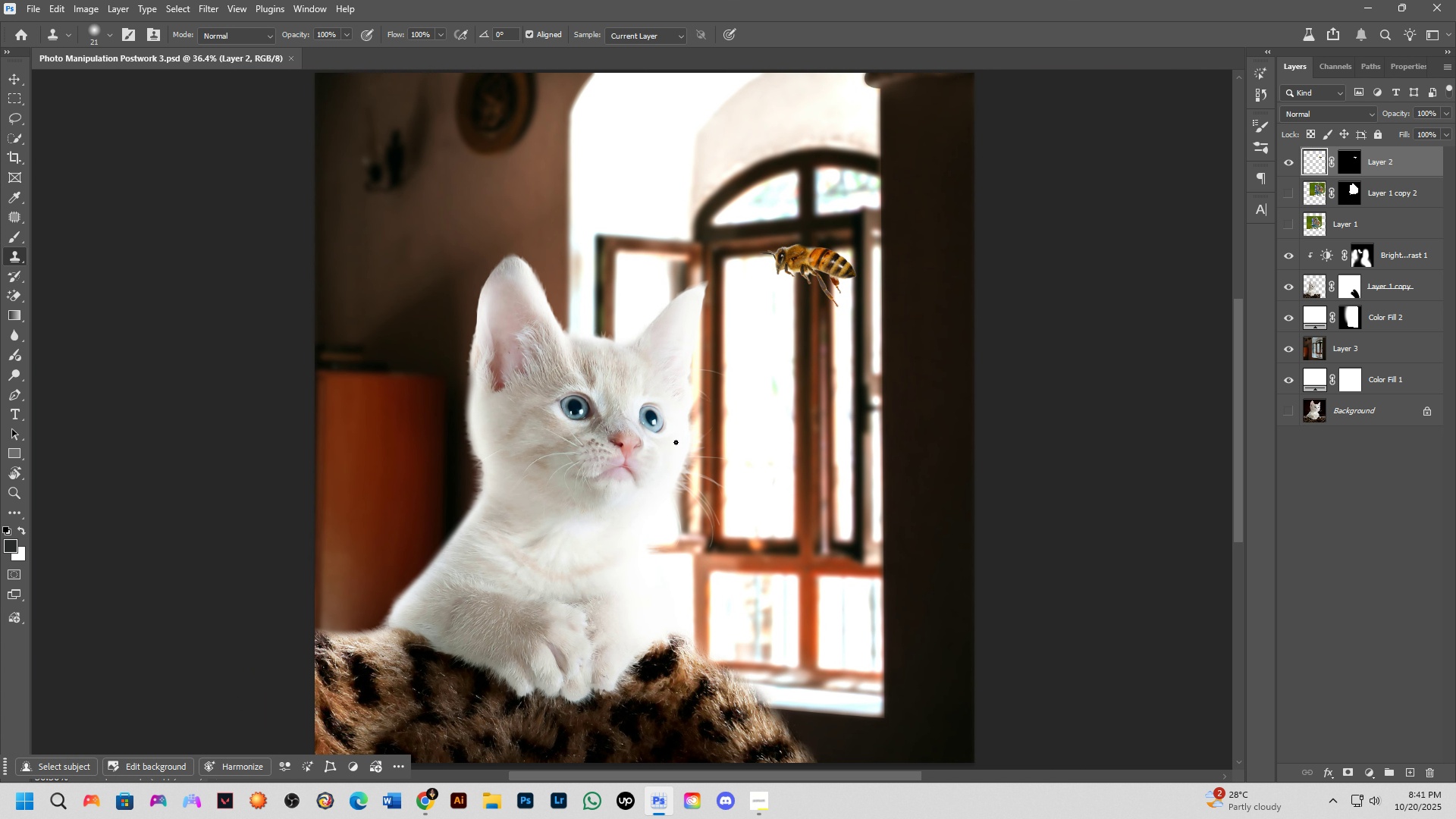 
wait(7.04)
 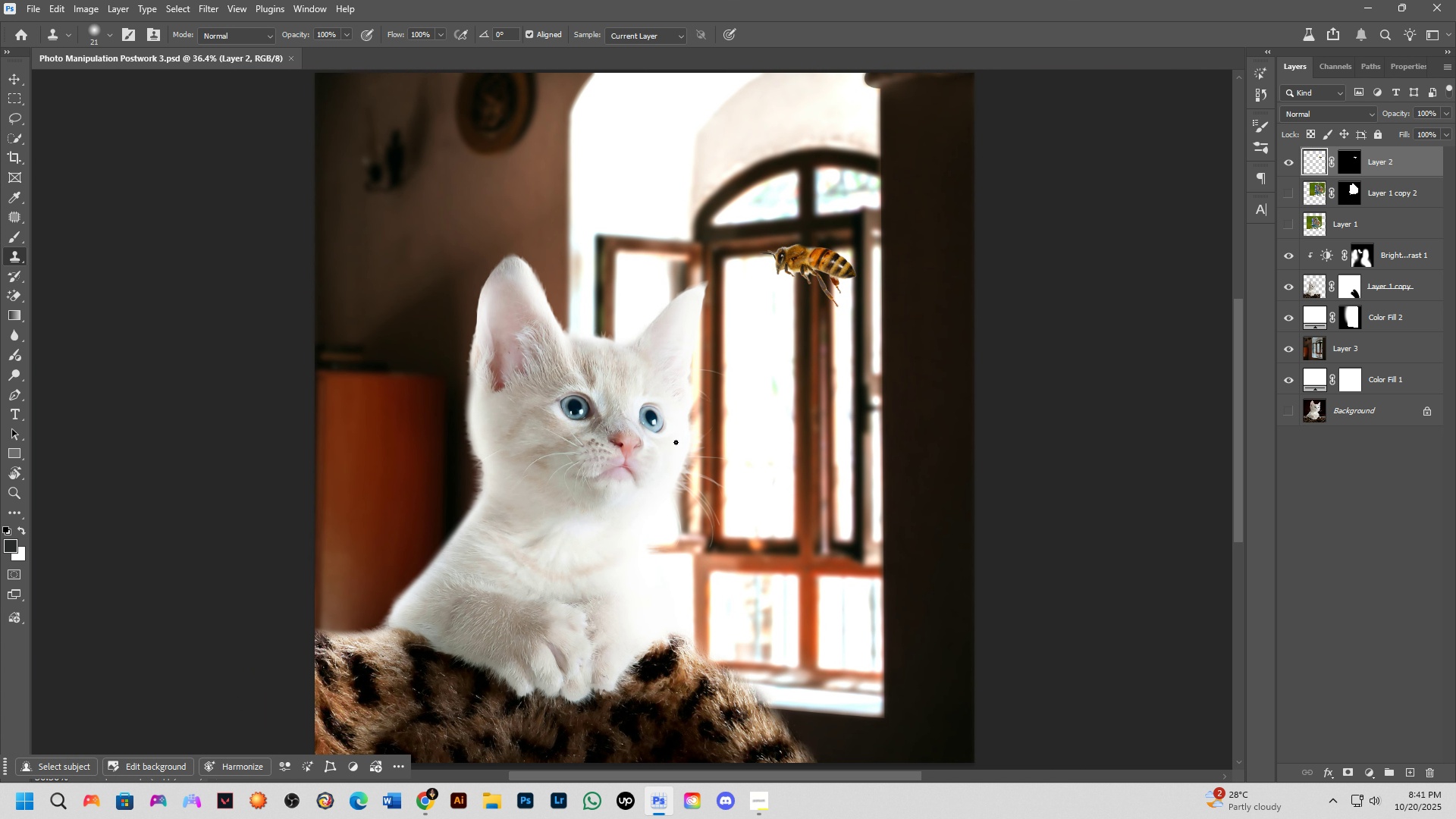 
scroll: coordinate [549, 408], scroll_direction: up, amount: 7.0
 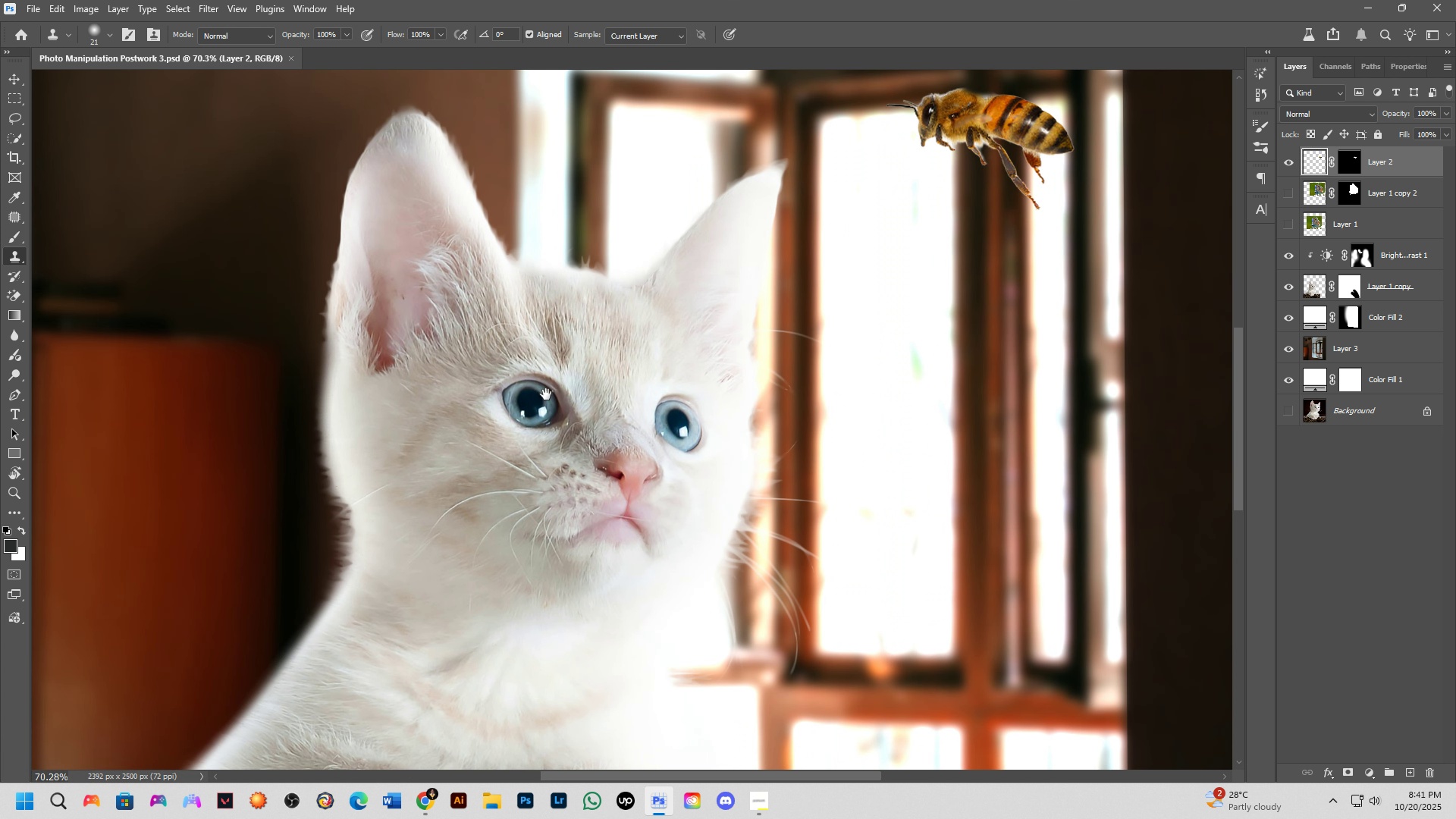 
hold_key(key=Space, duration=0.45)
 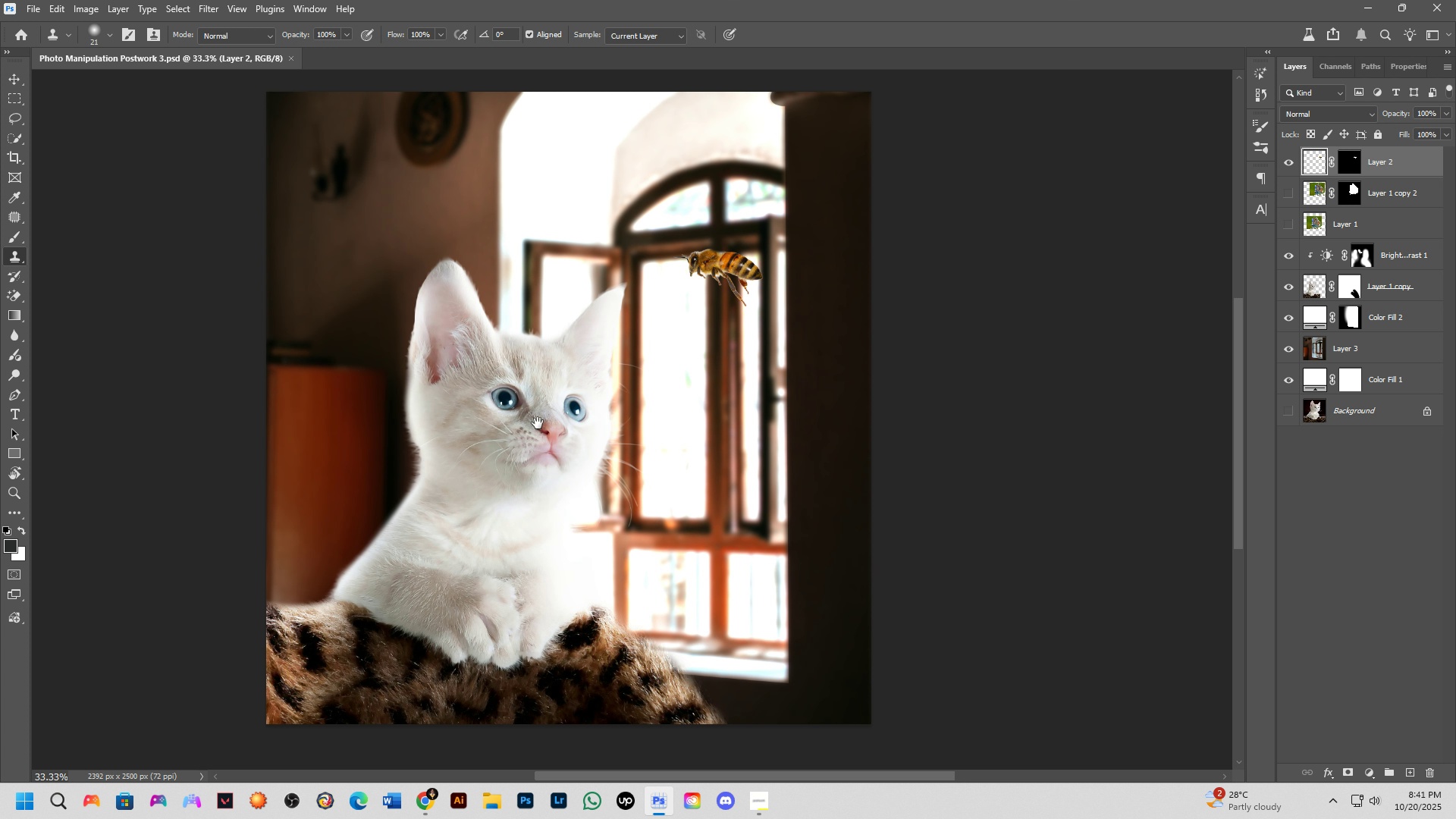 
left_click_drag(start_coordinate=[546, 394], to_coordinate=[594, 388])
 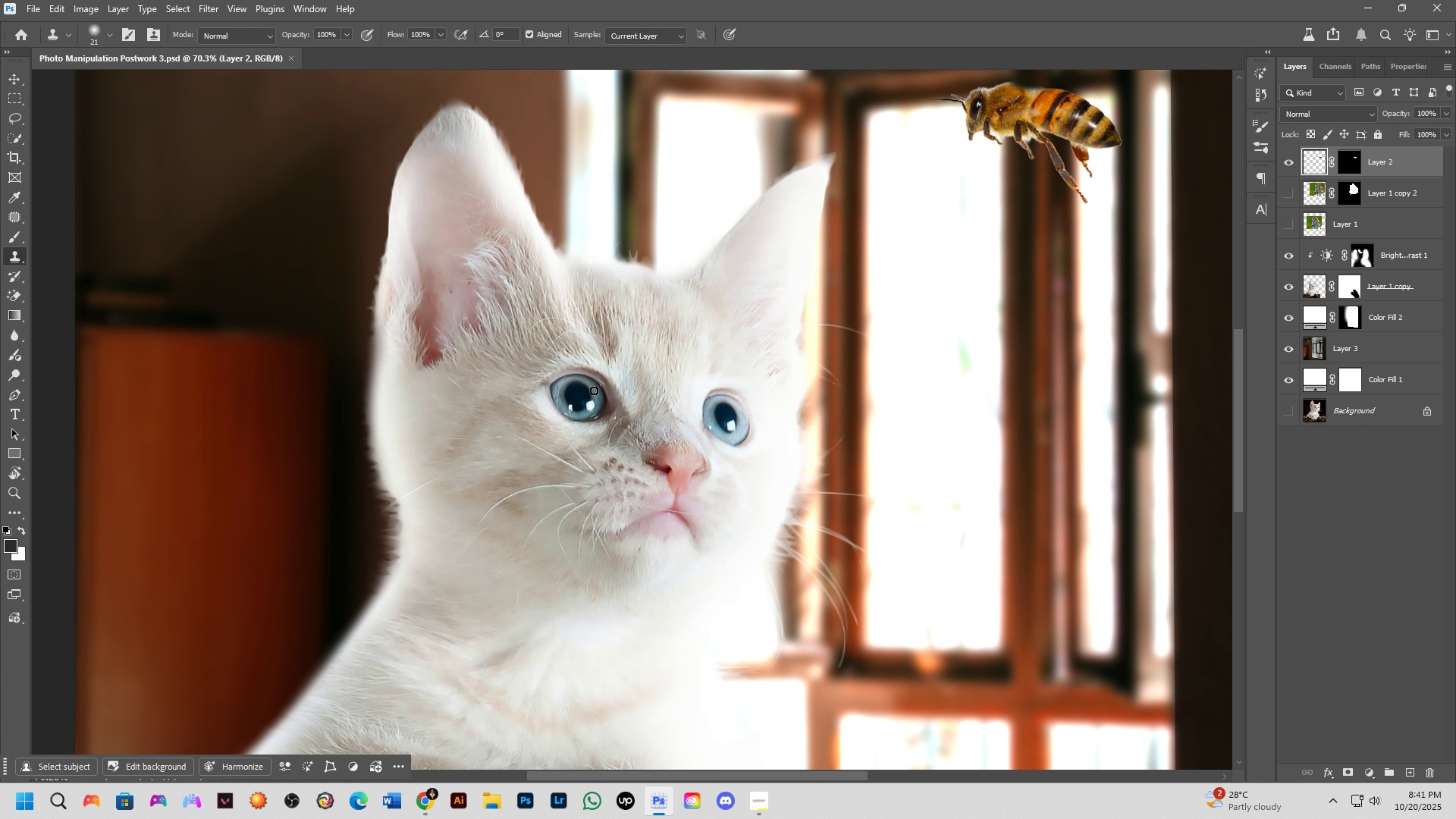 
key(Shift+ShiftLeft)
 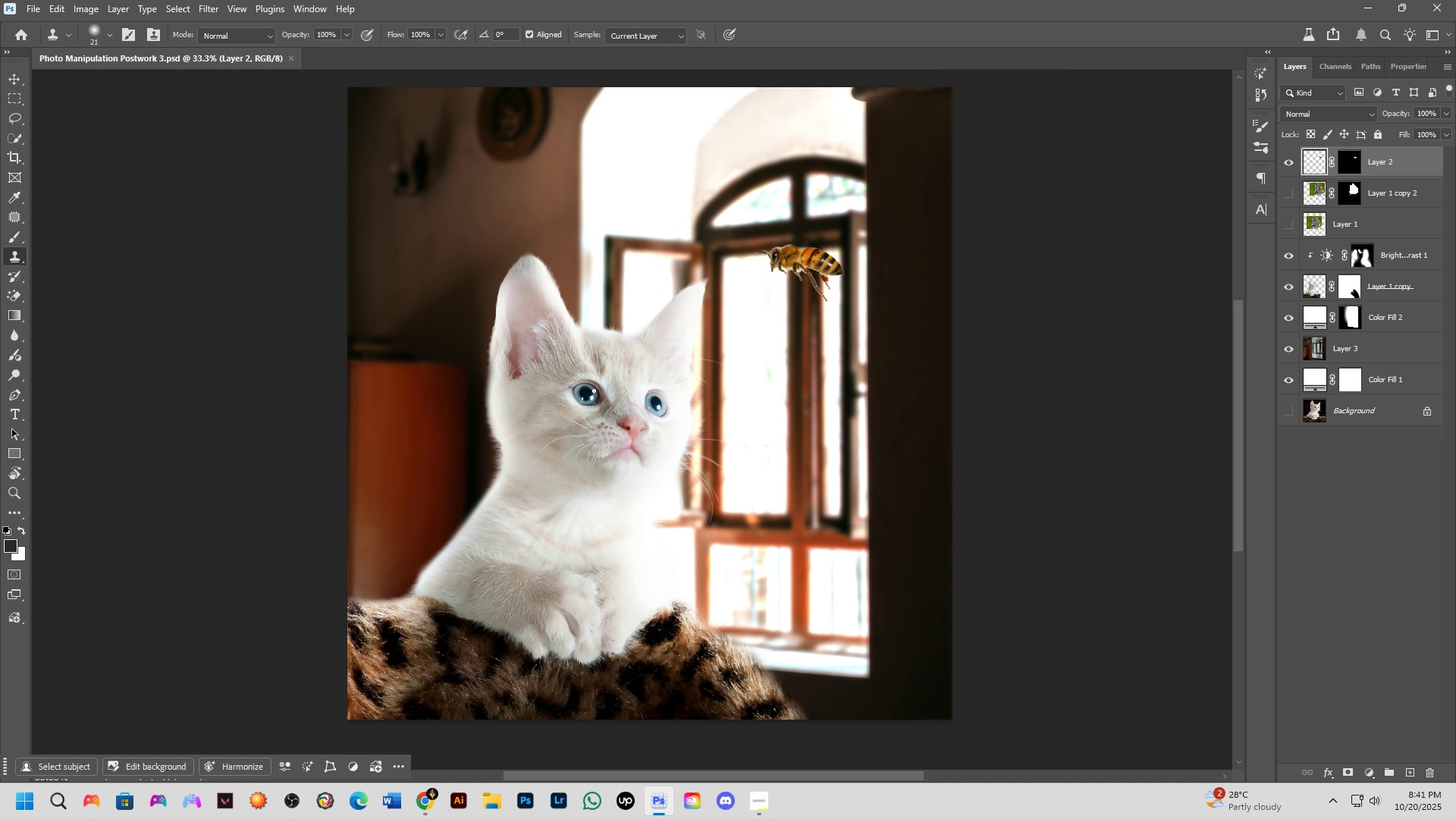 
scroll: coordinate [594, 391], scroll_direction: down, amount: 3.0
 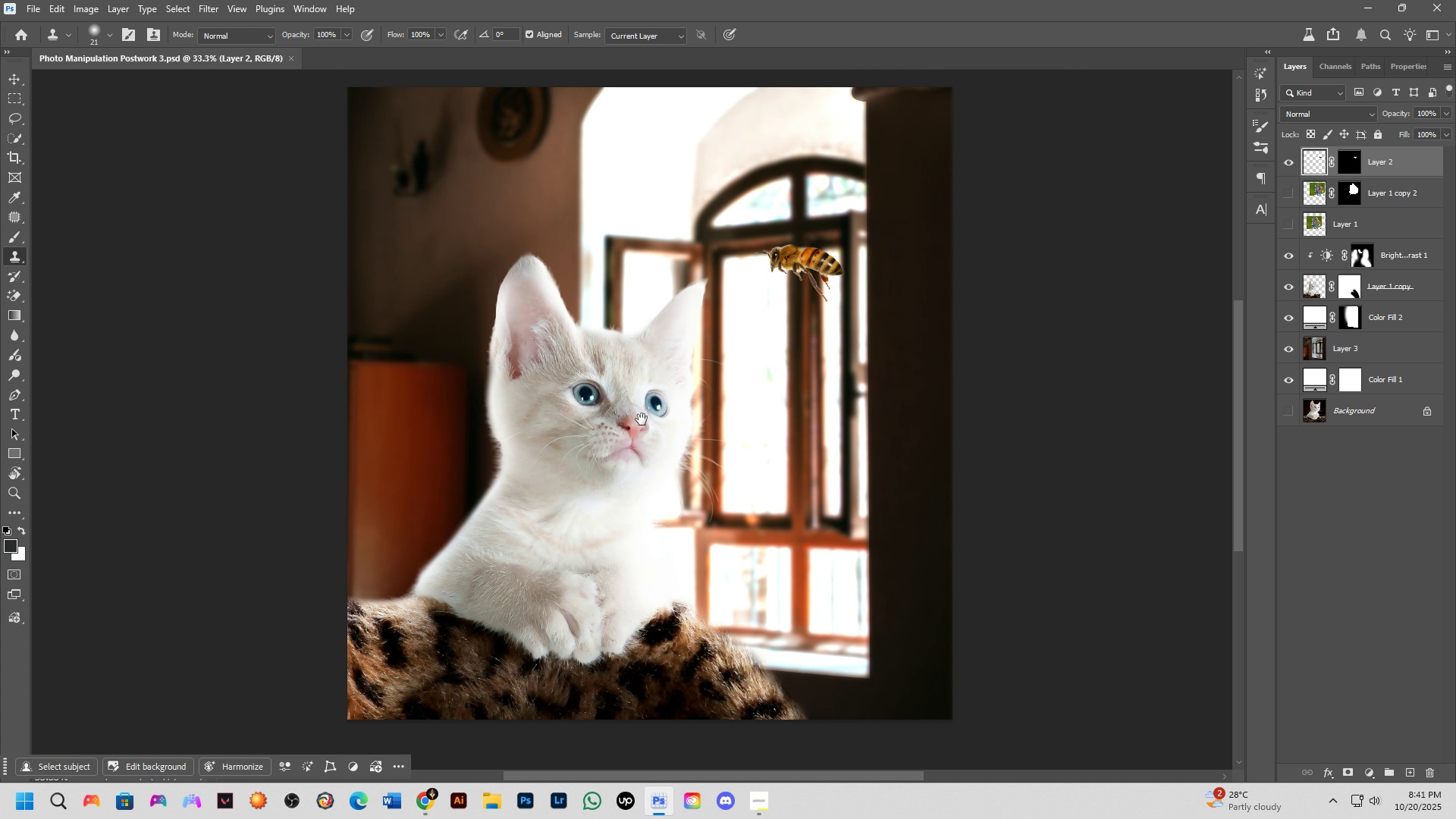 
hold_key(key=Space, duration=0.58)
 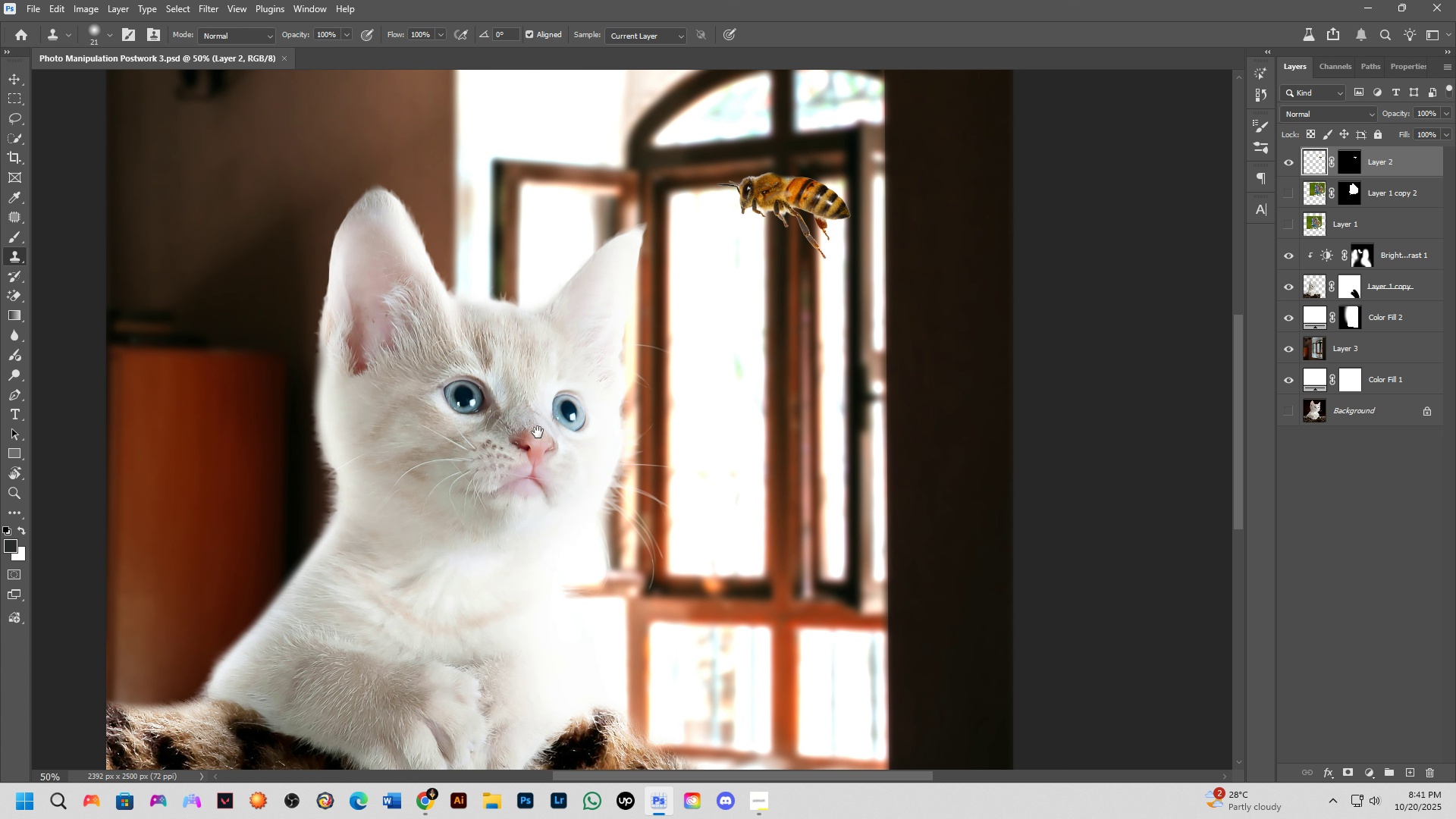 
left_click_drag(start_coordinate=[634, 416], to_coordinate=[538, 423])
 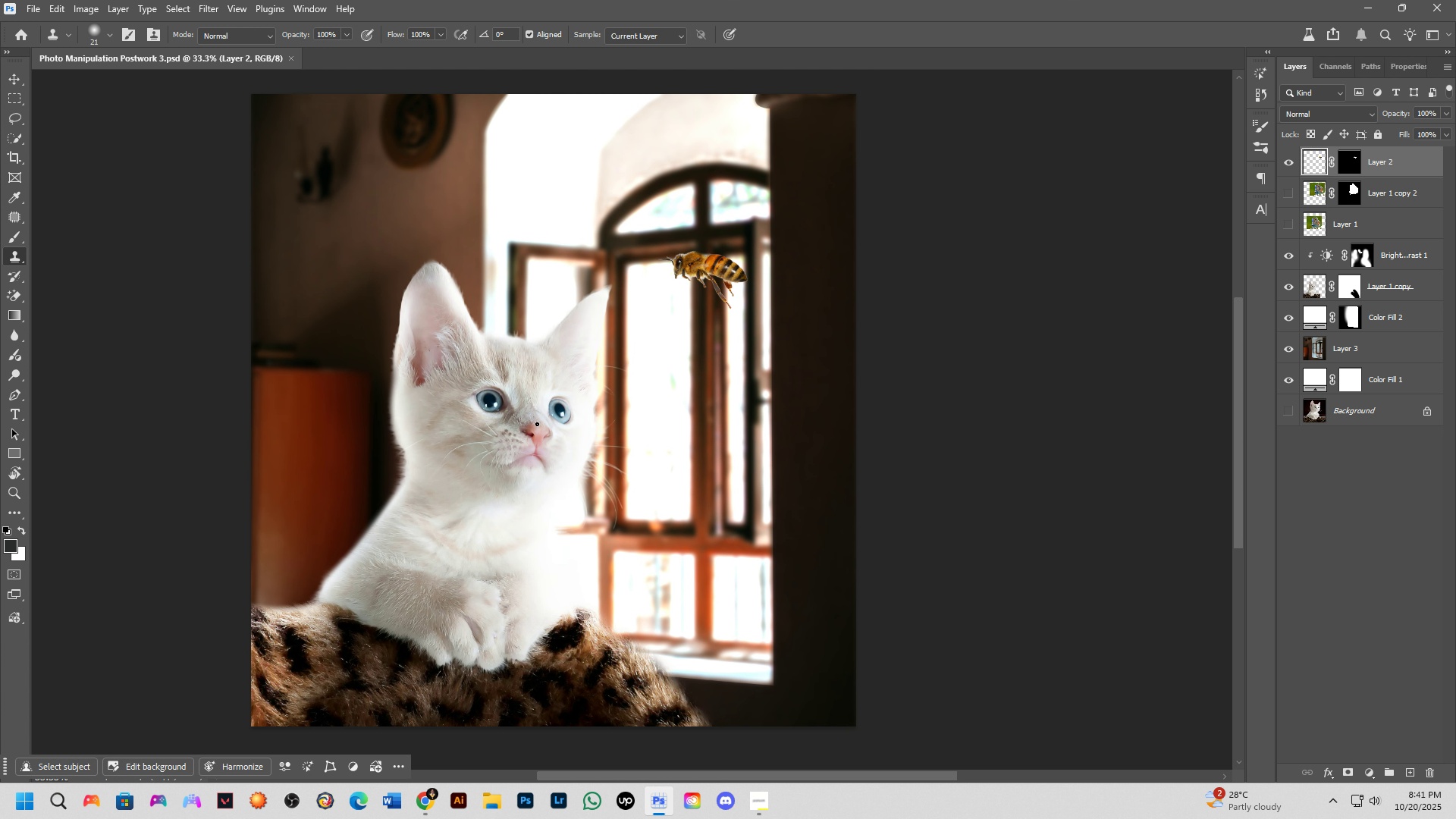 
key(Shift+ShiftLeft)
 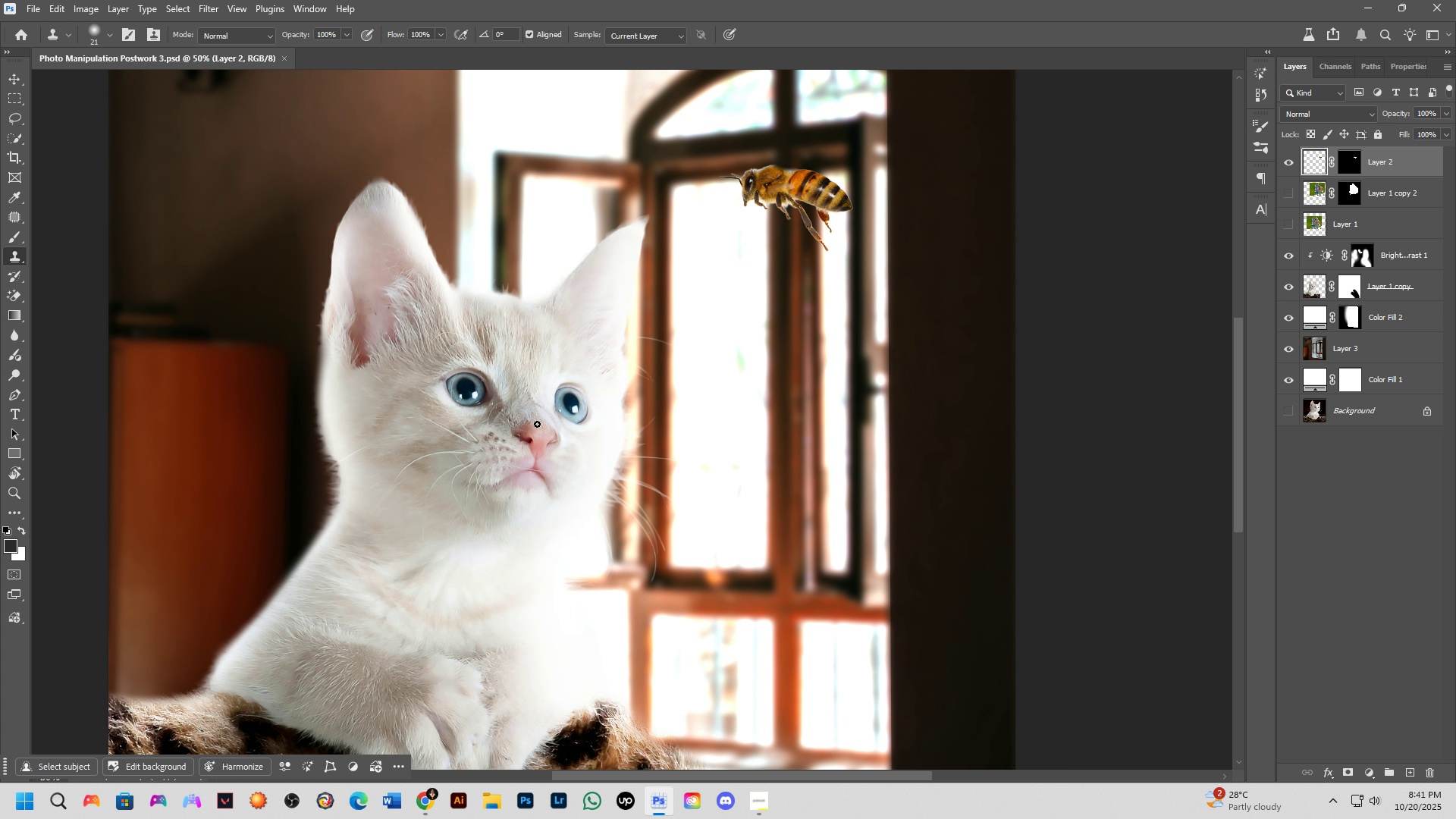 
scroll: coordinate [537, 424], scroll_direction: up, amount: 1.0
 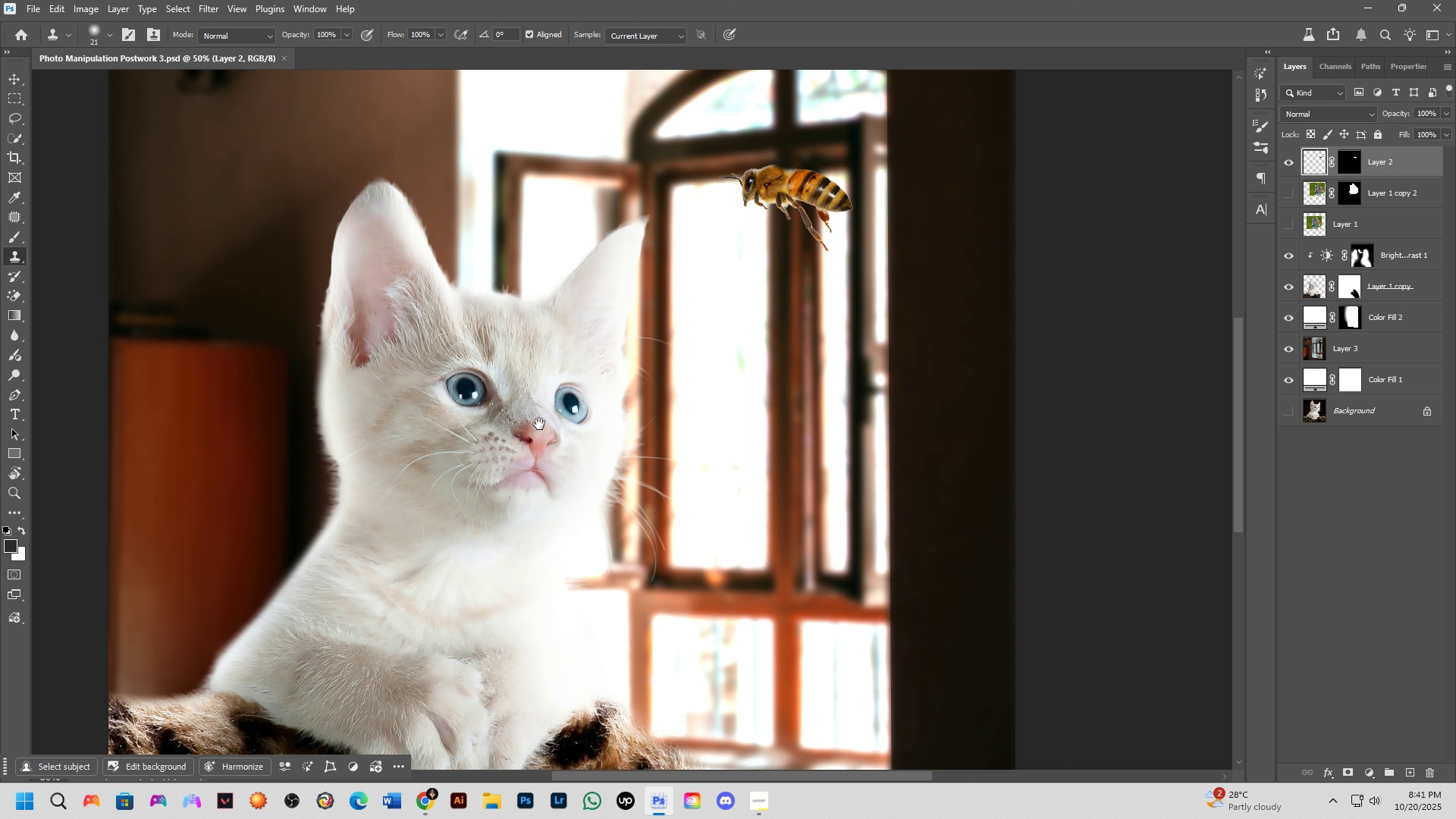 
hold_key(key=Space, duration=0.43)
 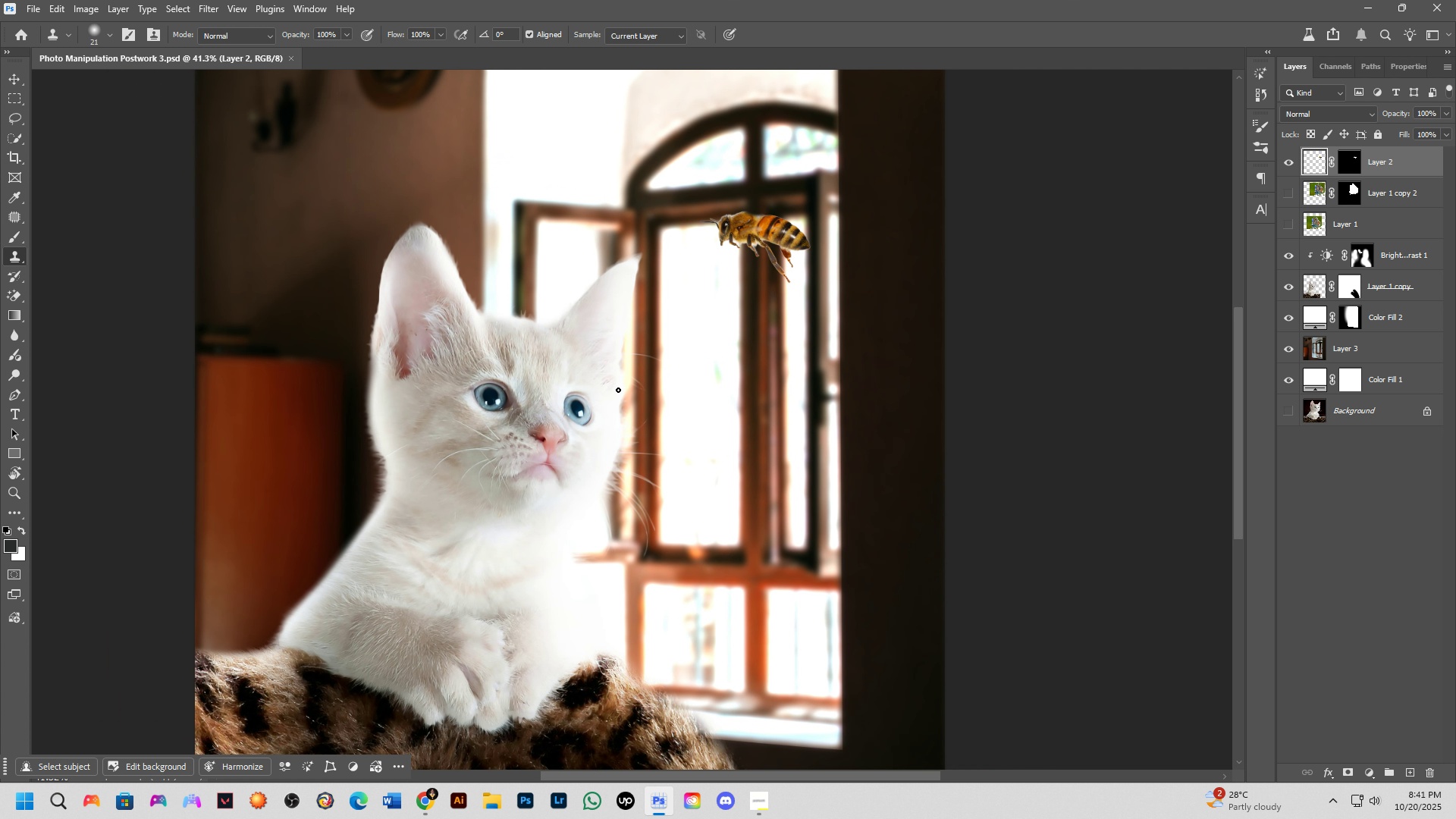 
left_click_drag(start_coordinate=[540, 423], to_coordinate=[538, 432])
 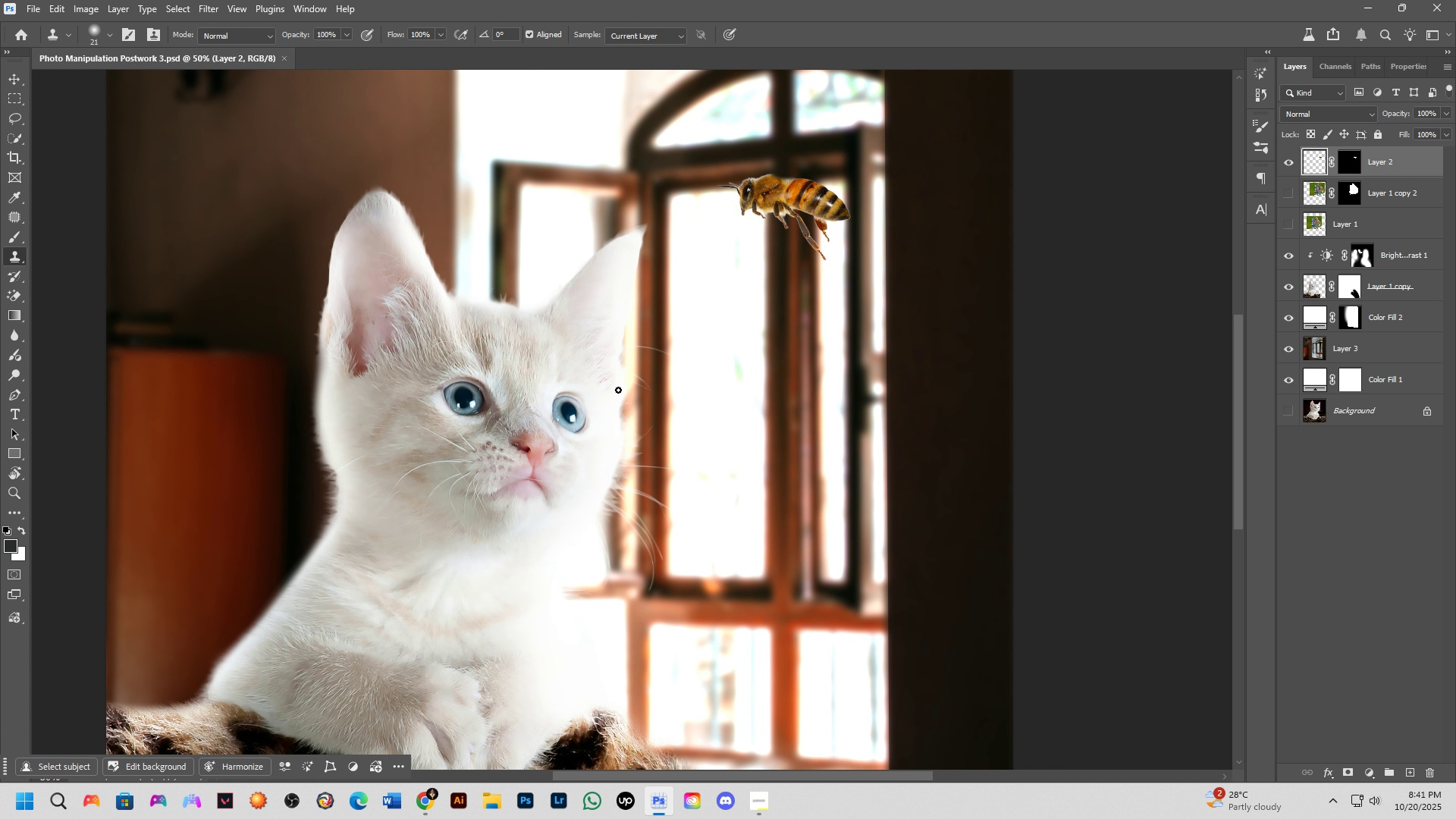 
scroll: coordinate [618, 390], scroll_direction: down, amount: 2.0
 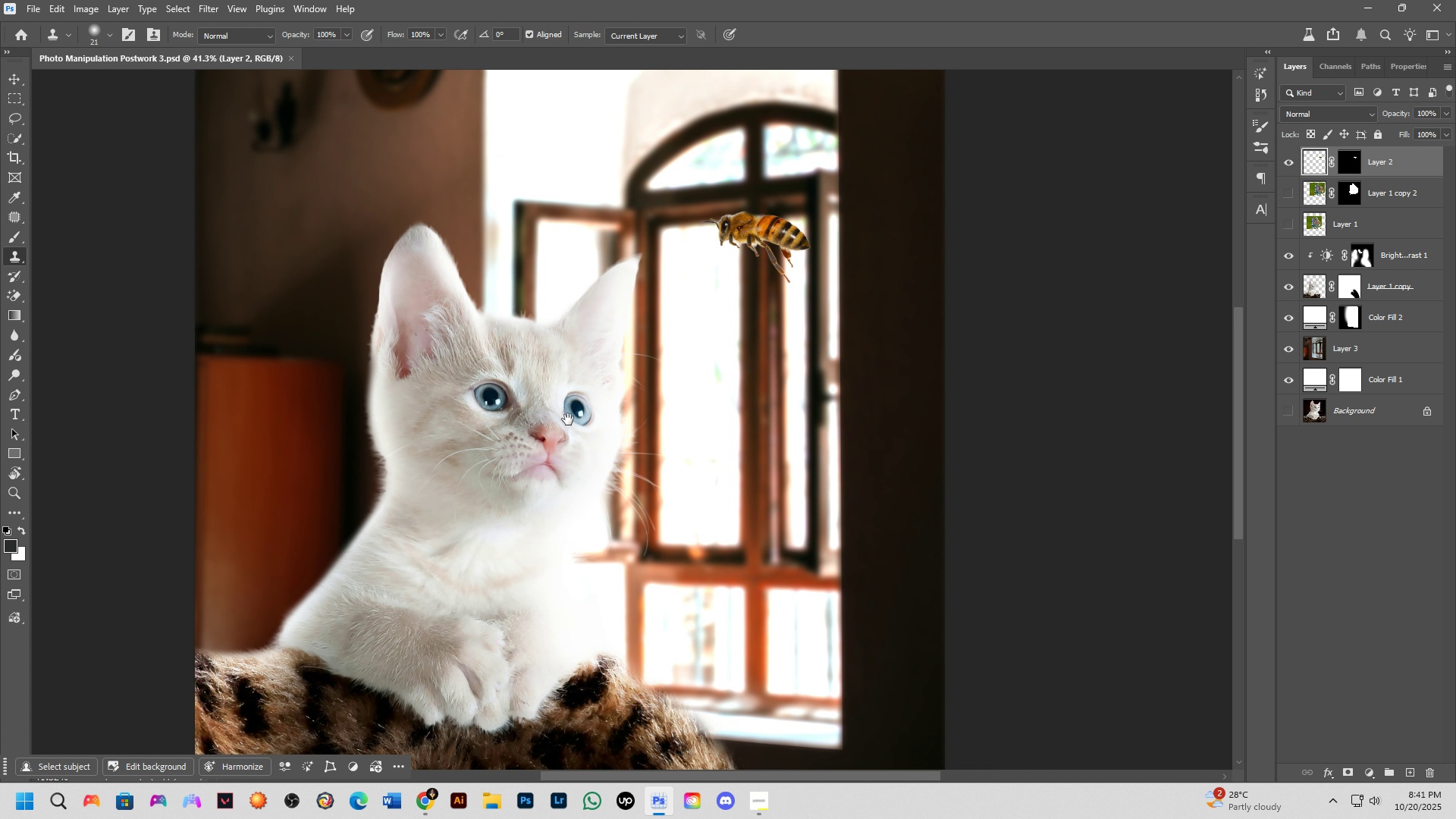 
hold_key(key=Space, duration=0.75)
 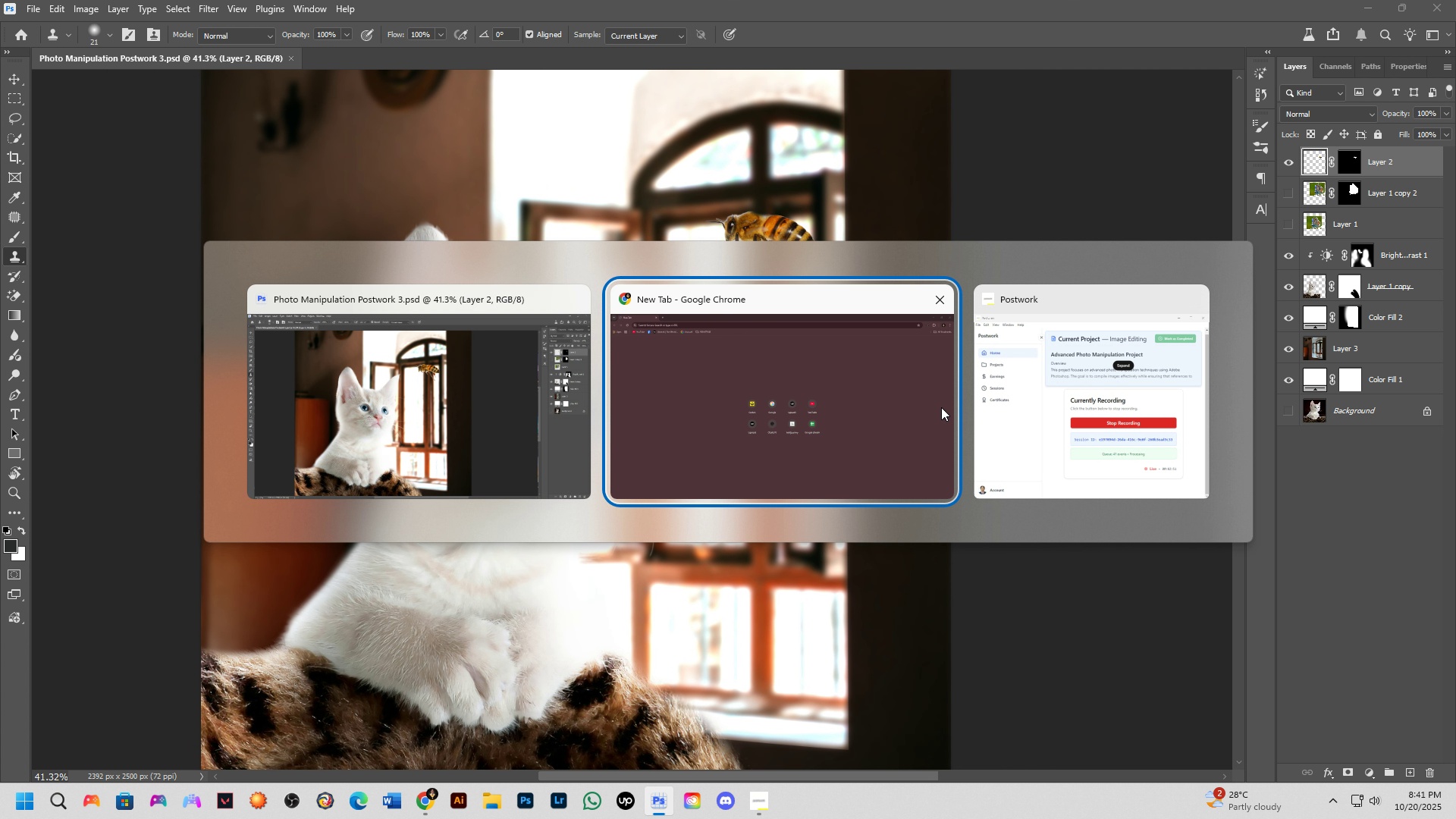 
left_click_drag(start_coordinate=[563, 397], to_coordinate=[570, 397])
 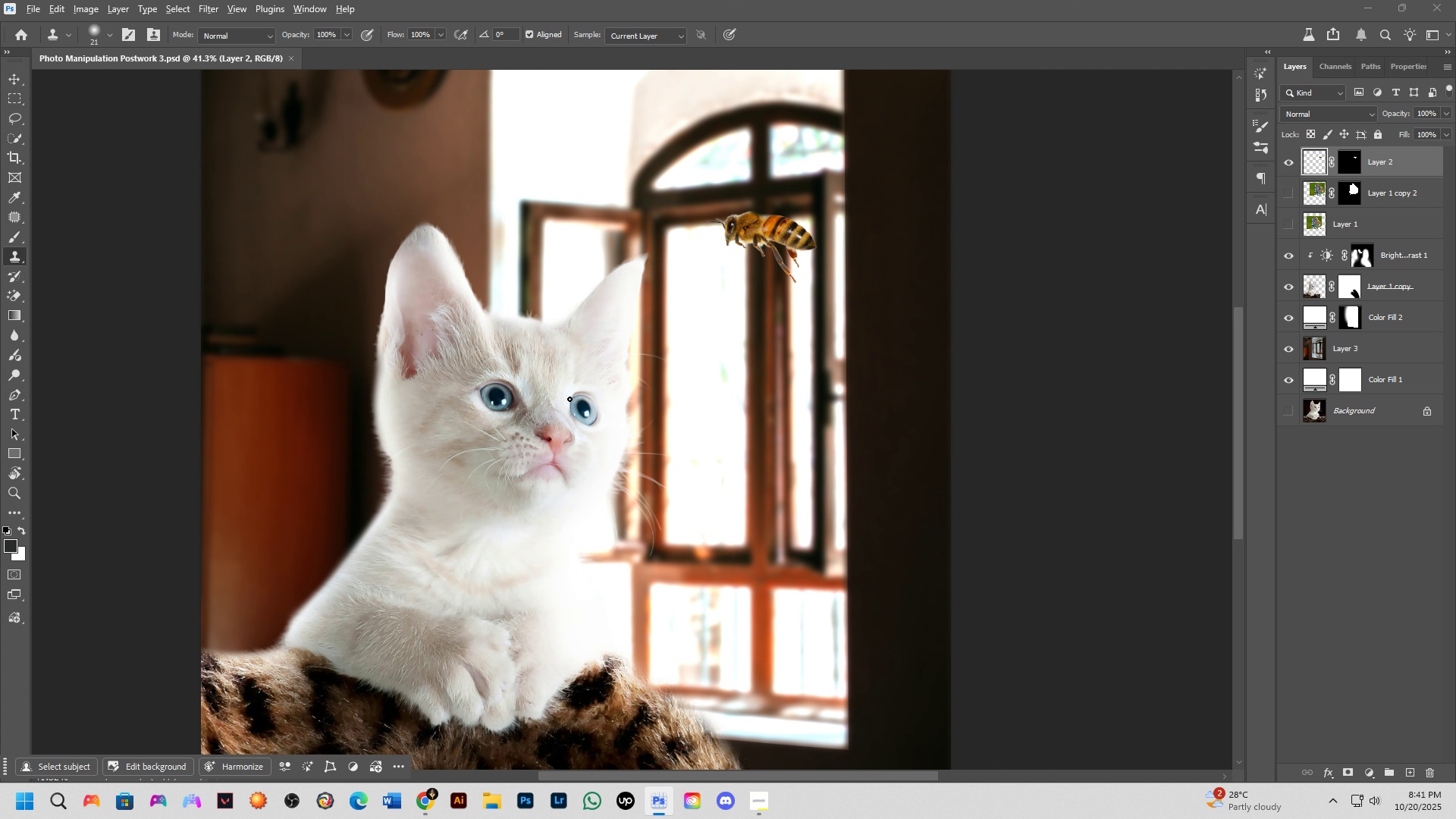 
key(Alt+Tab)
 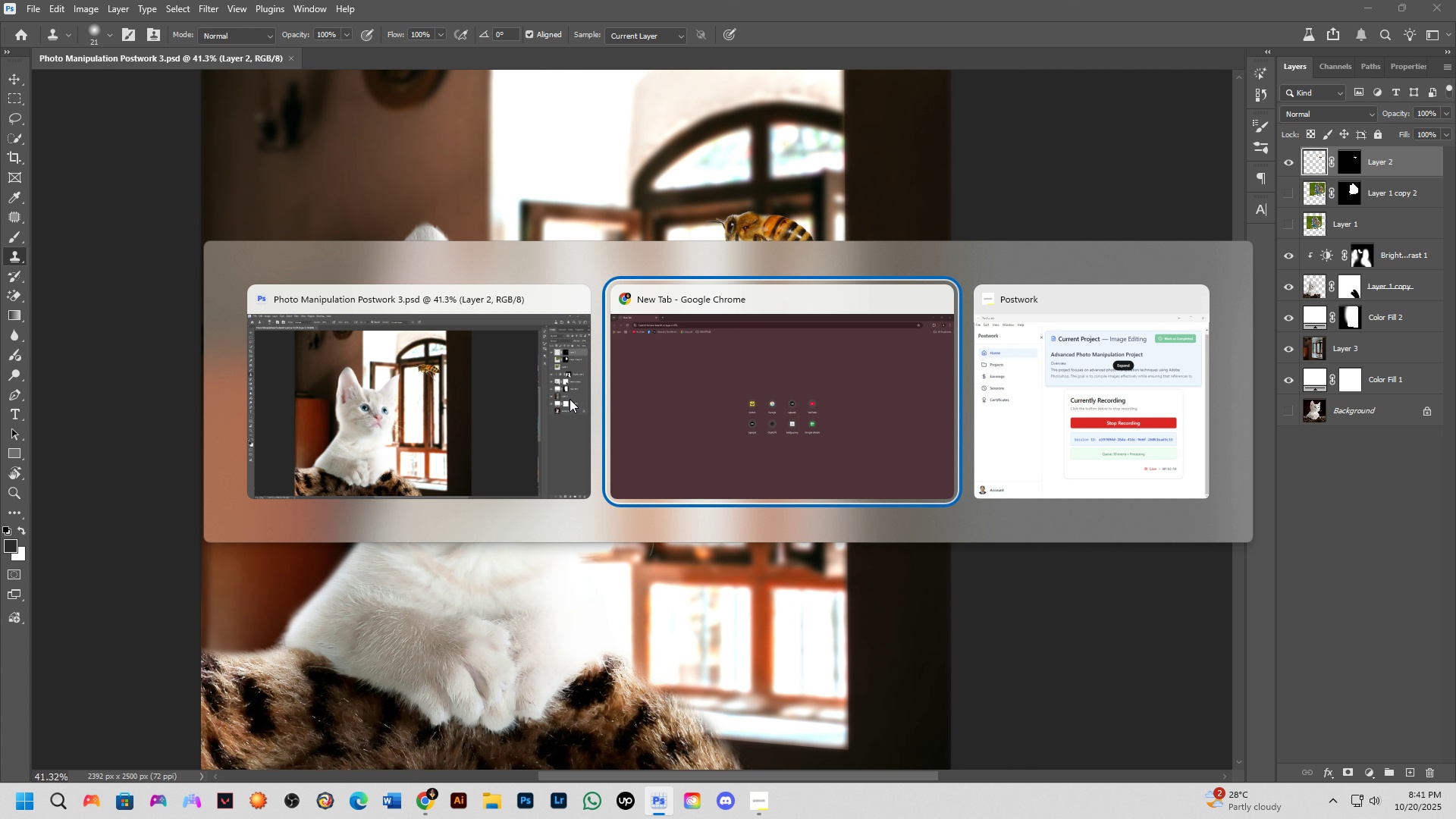 
left_click([789, 417])
 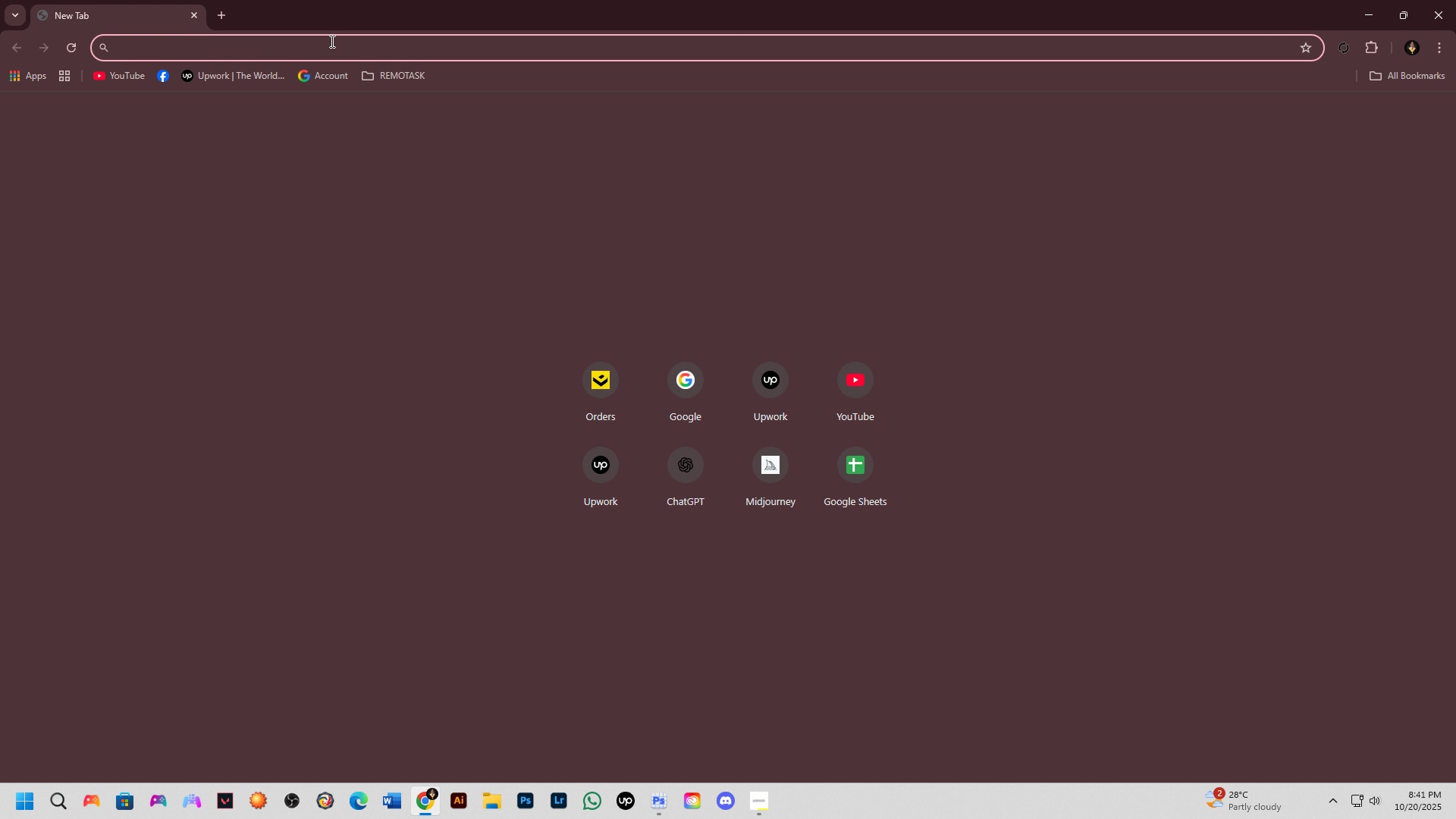 
left_click([331, 41])
 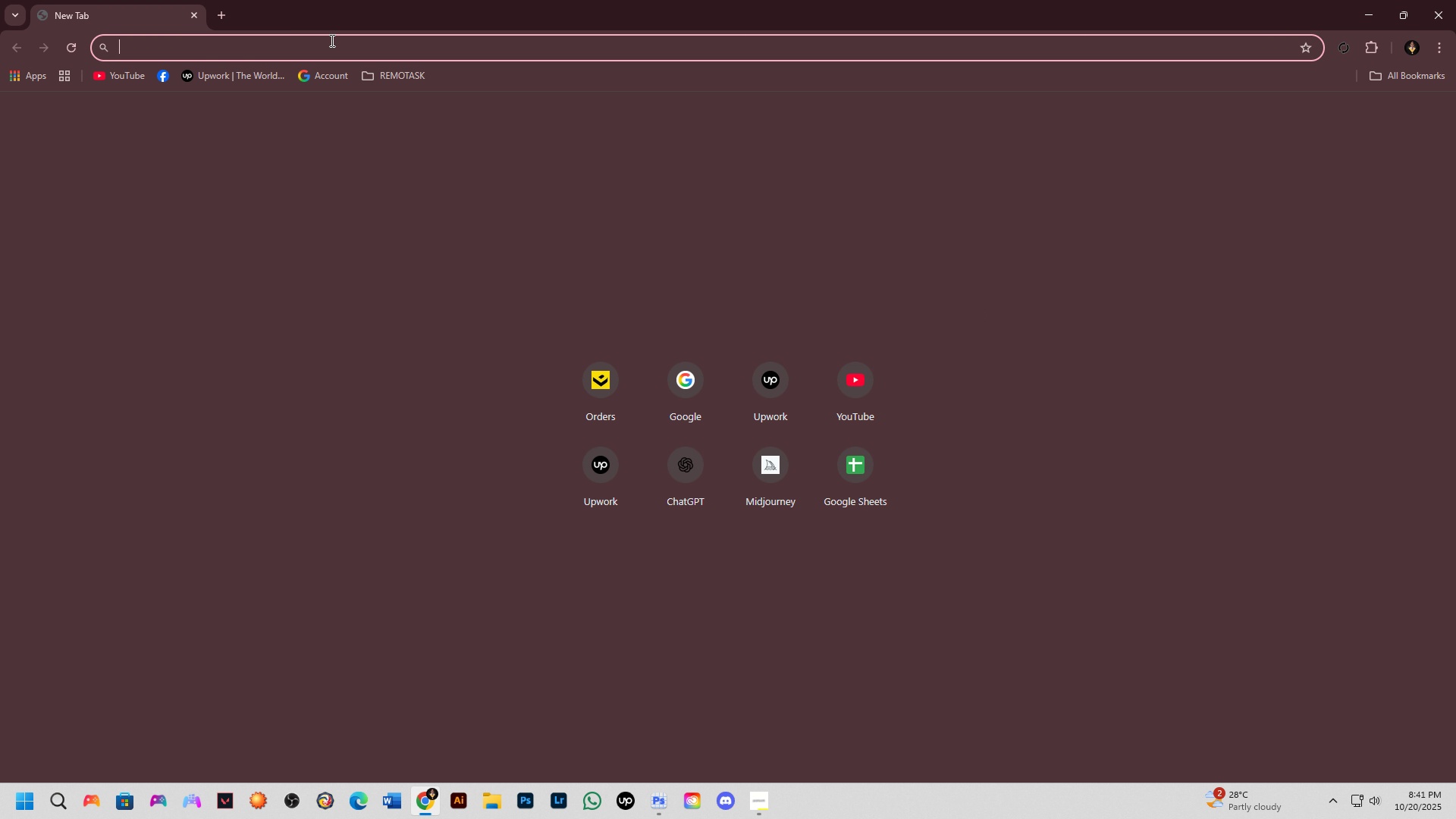 
left_click([331, 40])
 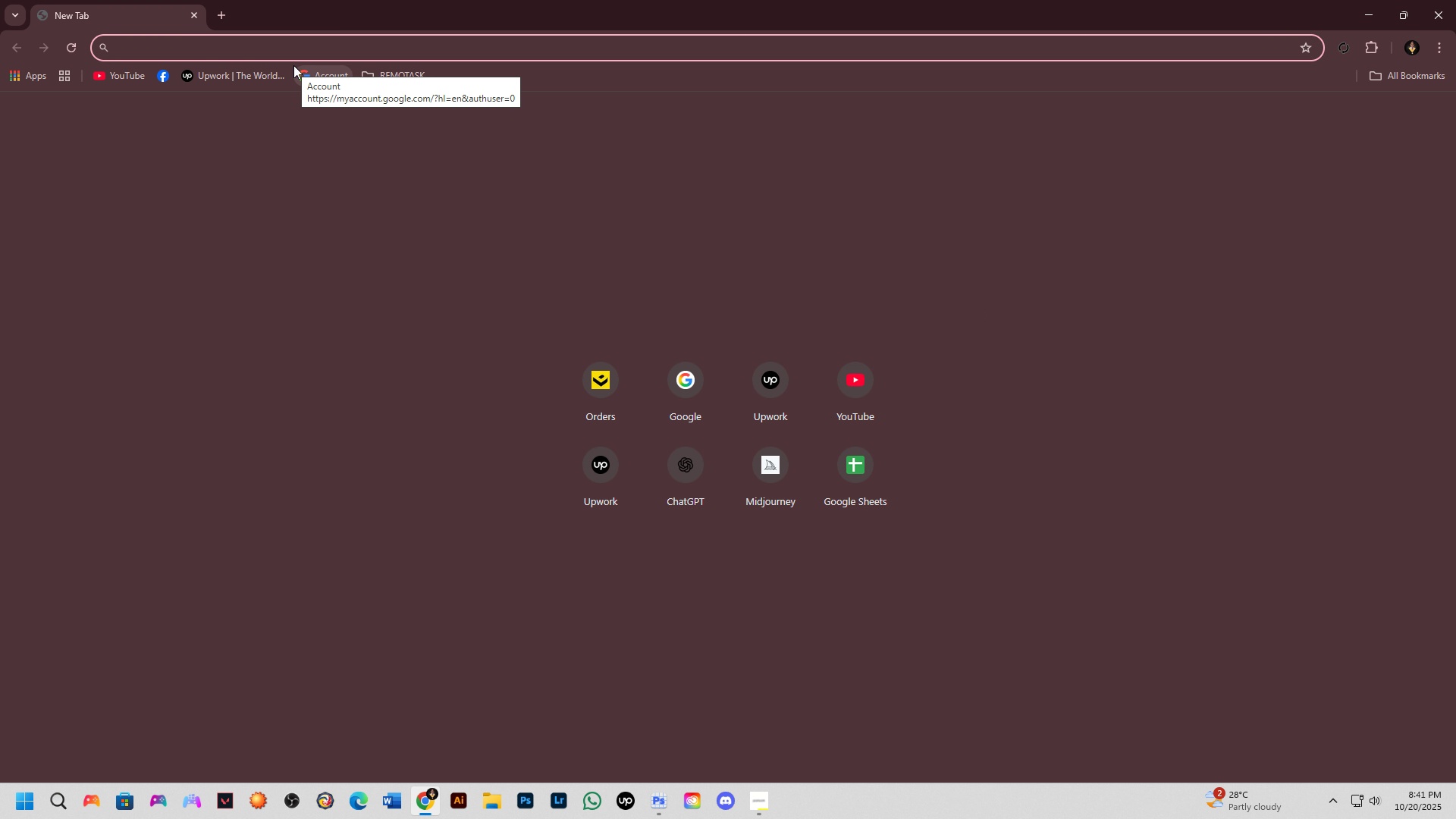 
type(goo)
 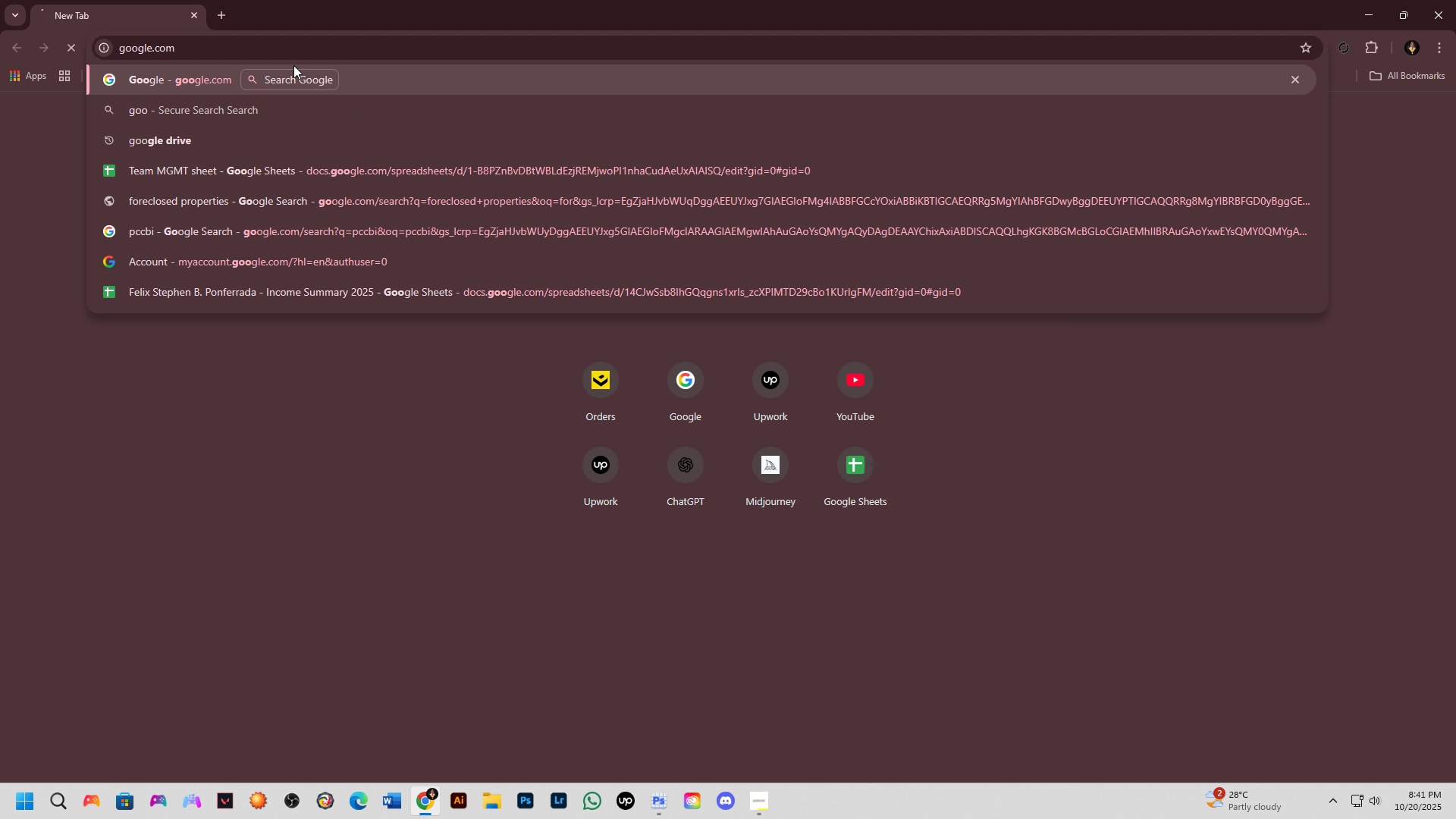 
key(Enter)
 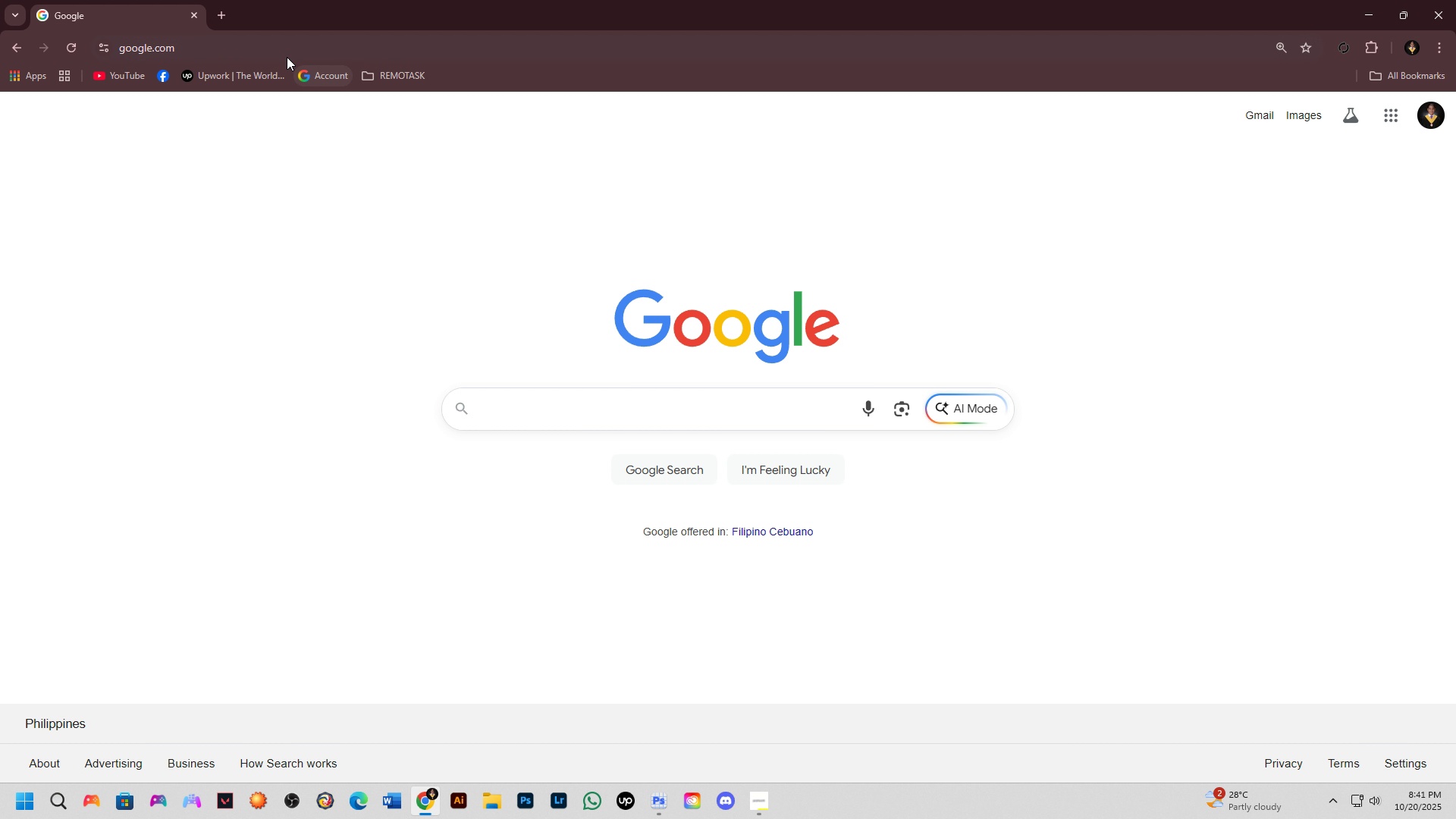 
left_click([287, 54])
 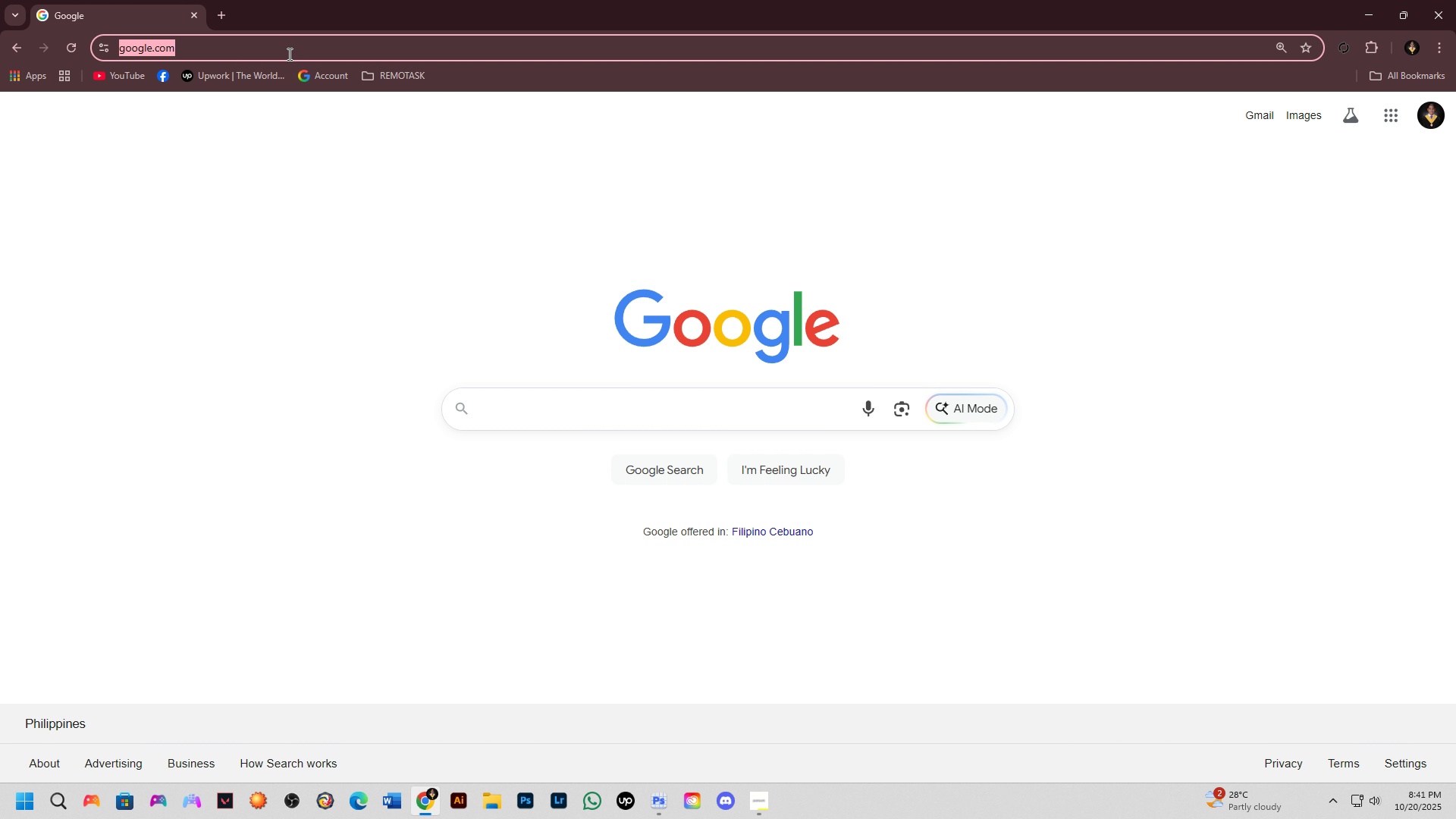 
type(pexew)
key(Backspace)
key(Backspace)
 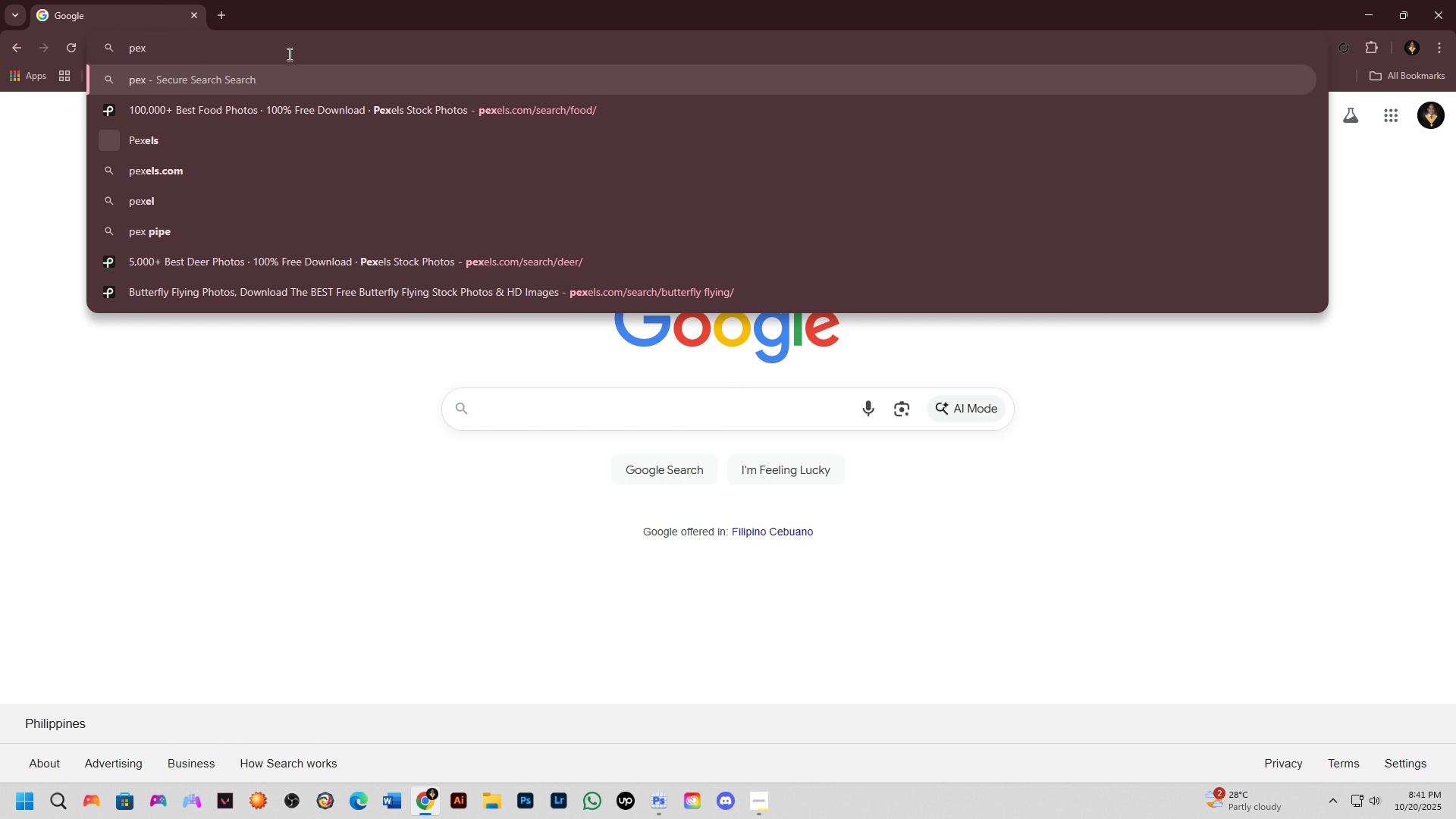 
key(ArrowDown)
 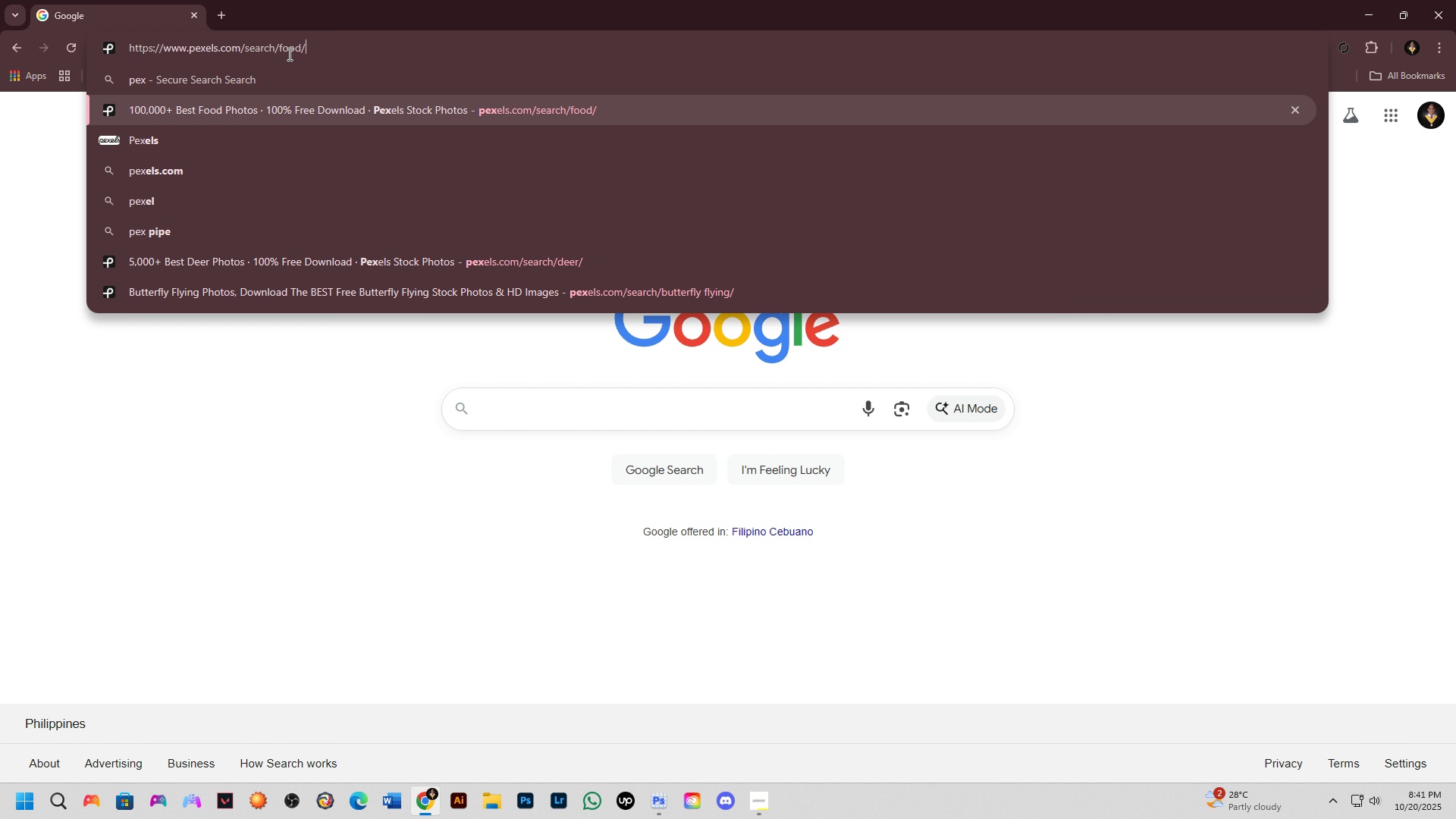 
key(Enter)
 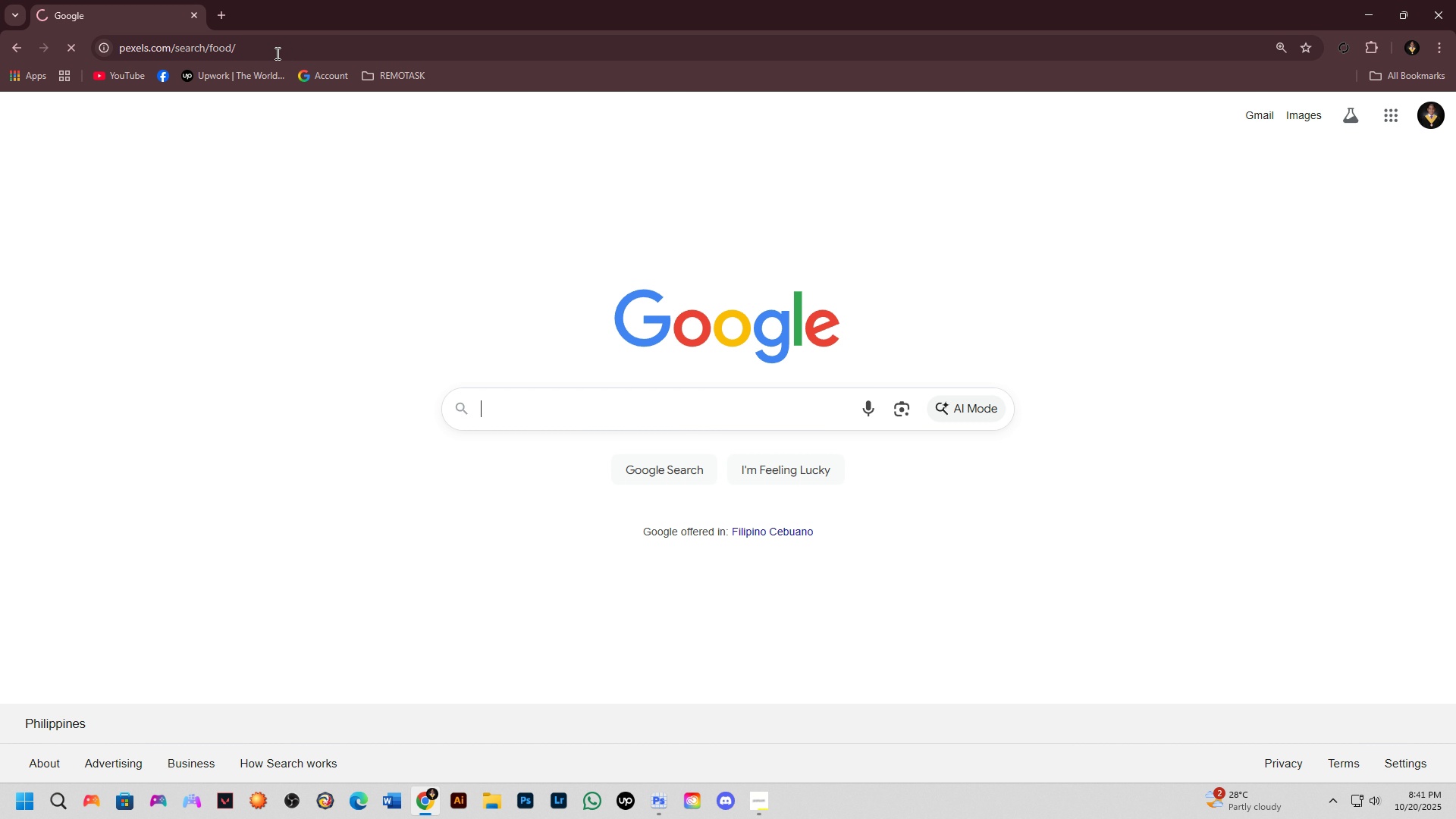 
key(Alt+Tab)
 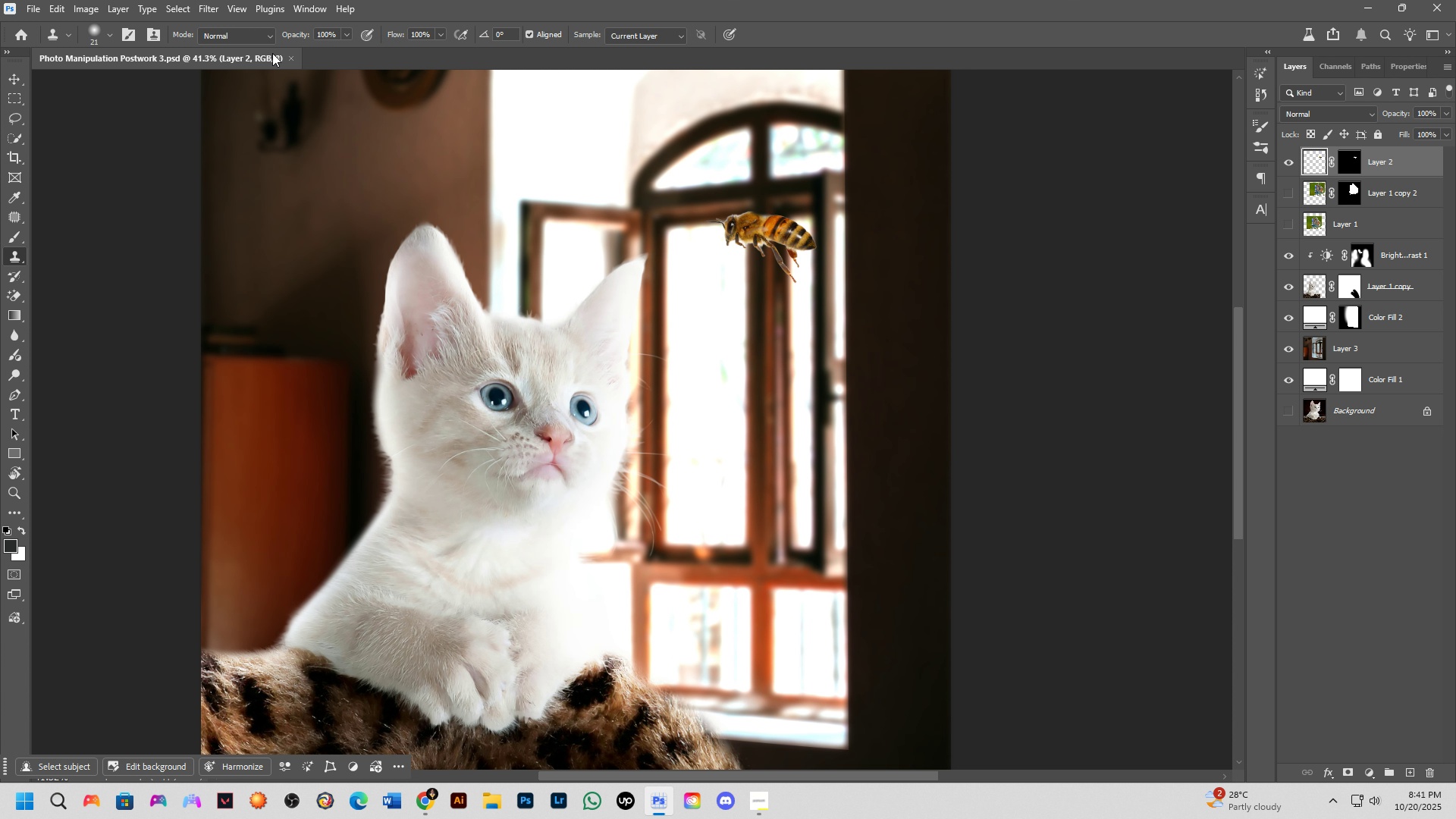 
wait(12.0)
 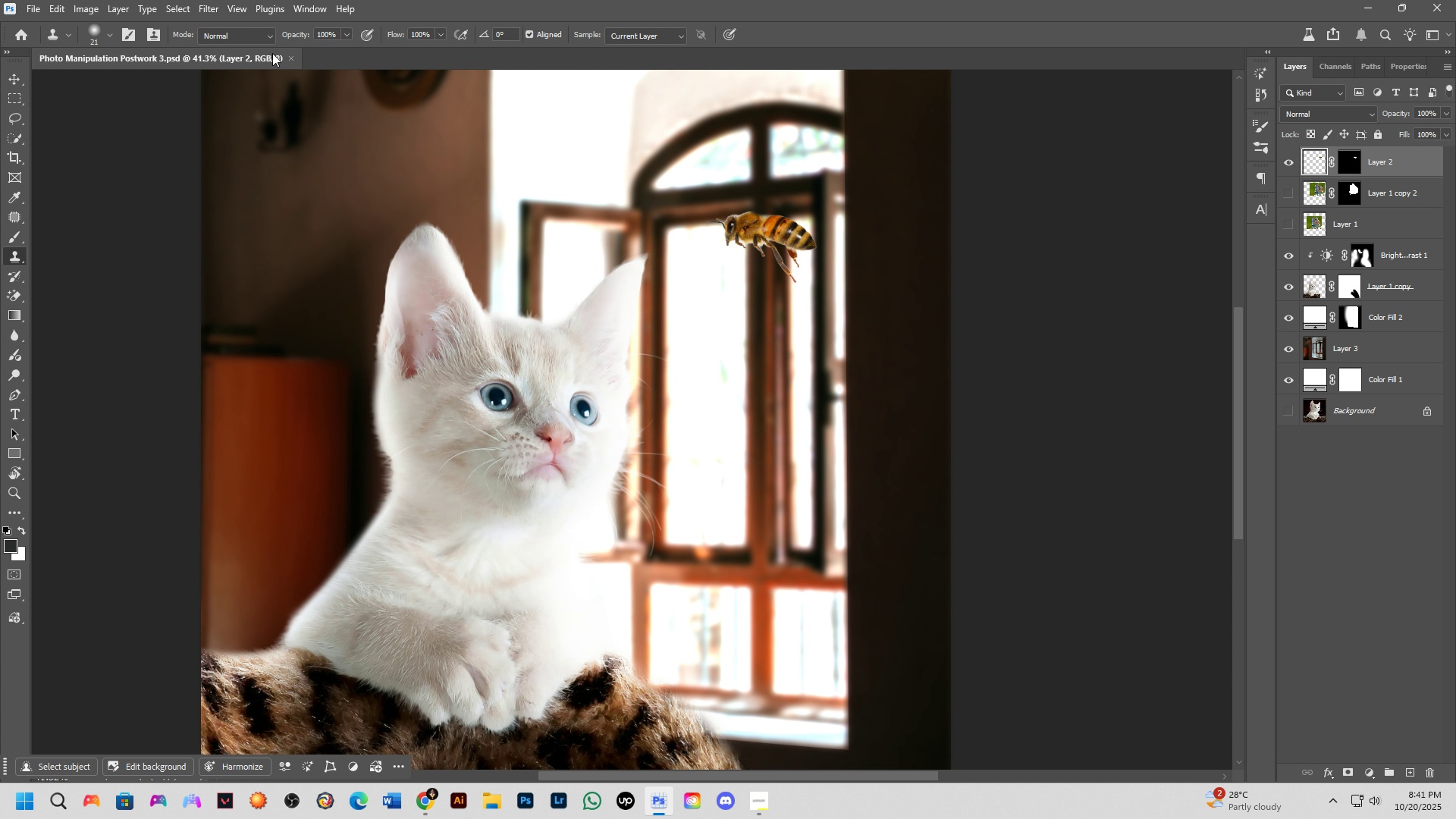 
scroll: coordinate [566, 239], scroll_direction: down, amount: 2.0
 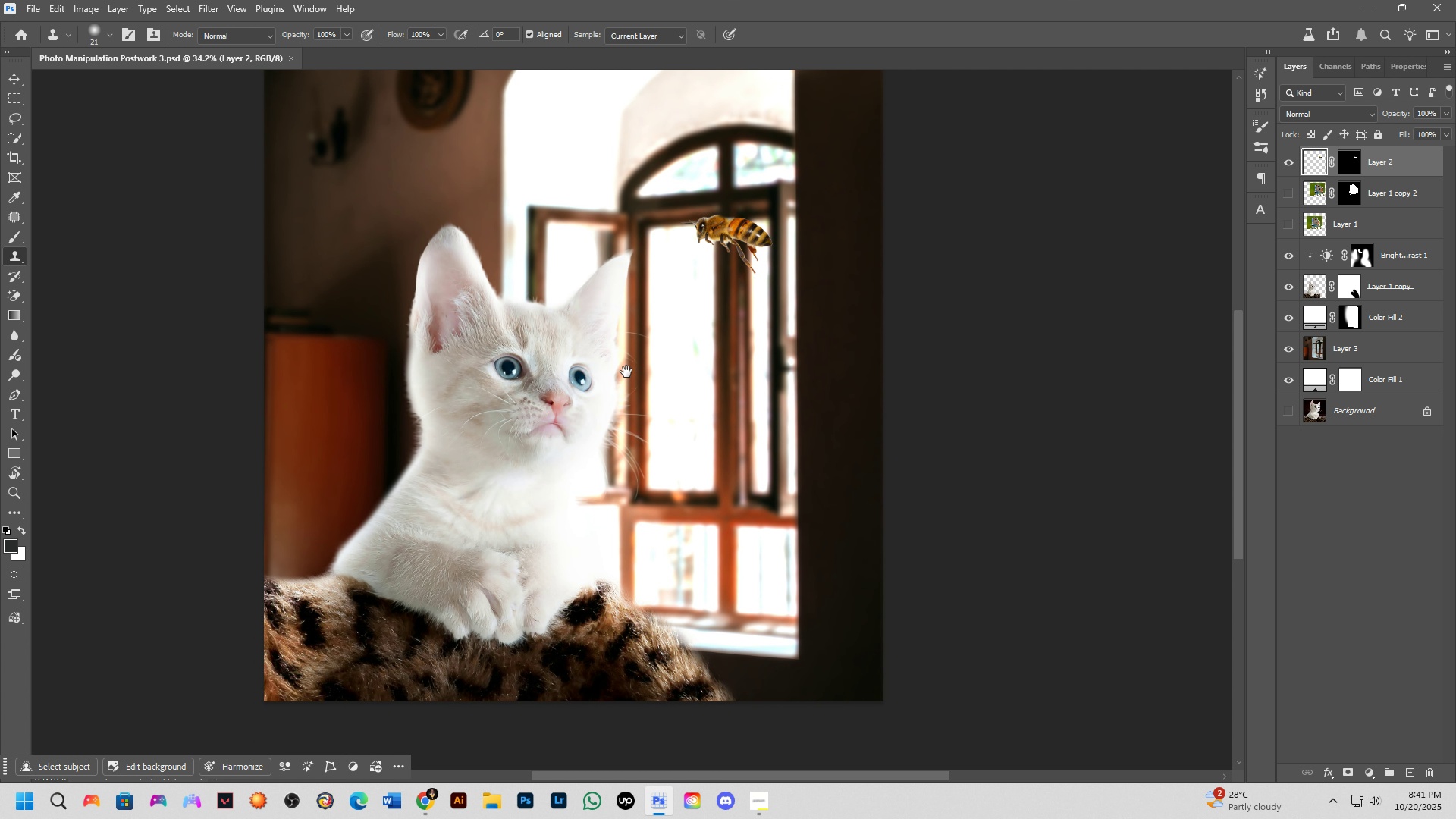 
hold_key(key=Space, duration=0.54)
 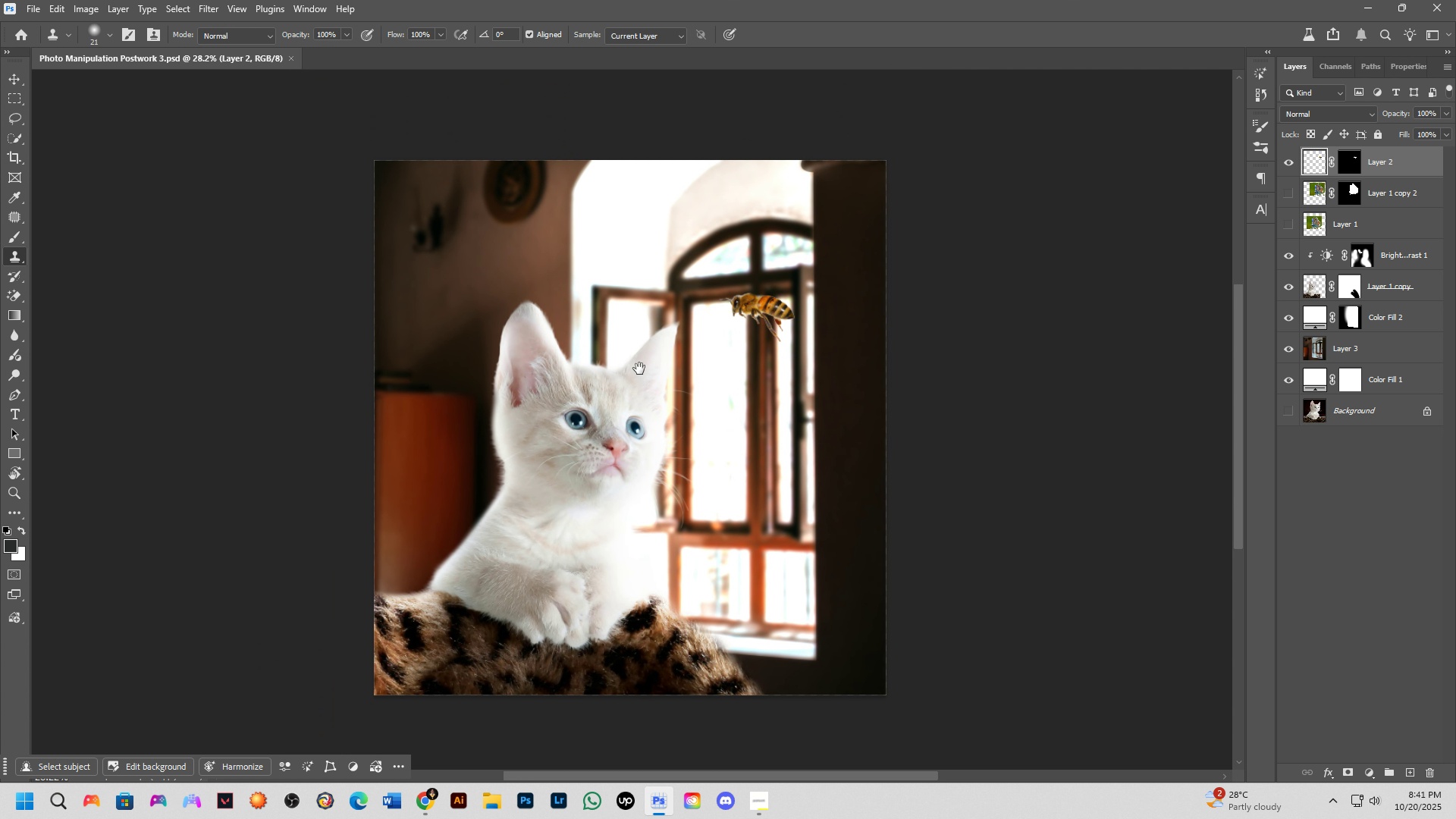 
left_click_drag(start_coordinate=[626, 372], to_coordinate=[659, 403])
 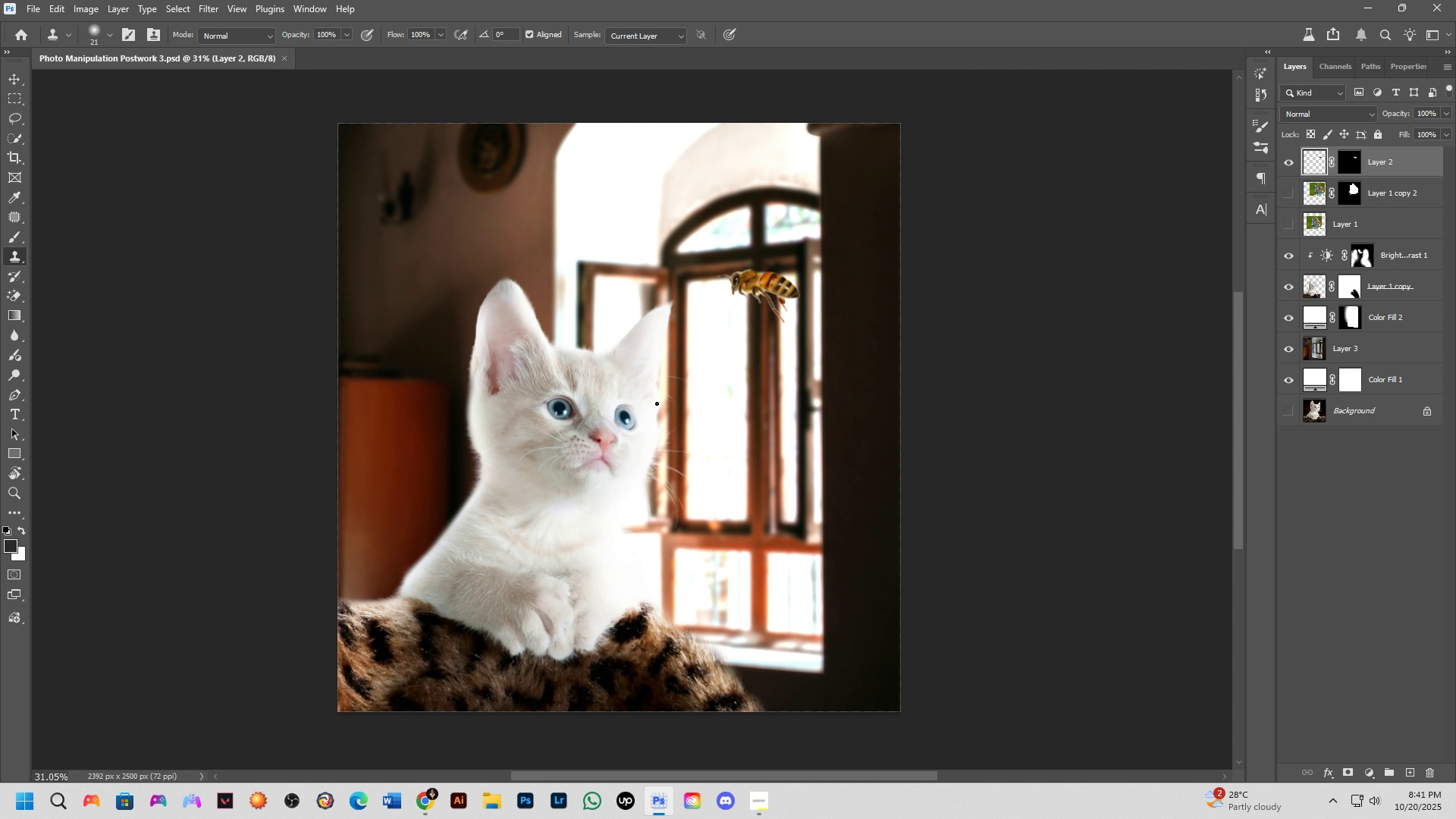 
scroll: coordinate [657, 403], scroll_direction: down, amount: 2.0
 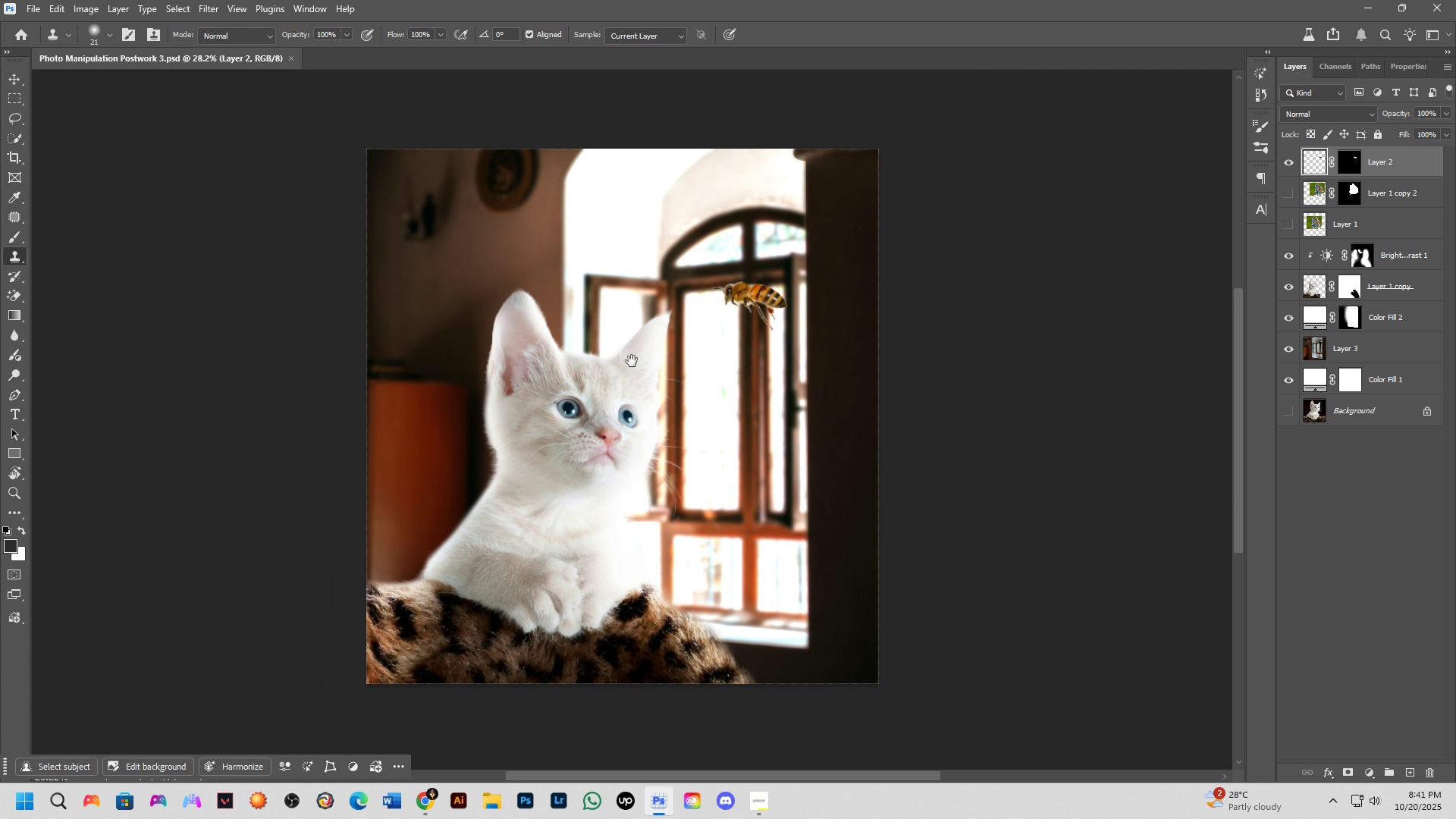 
hold_key(key=Space, duration=0.49)
 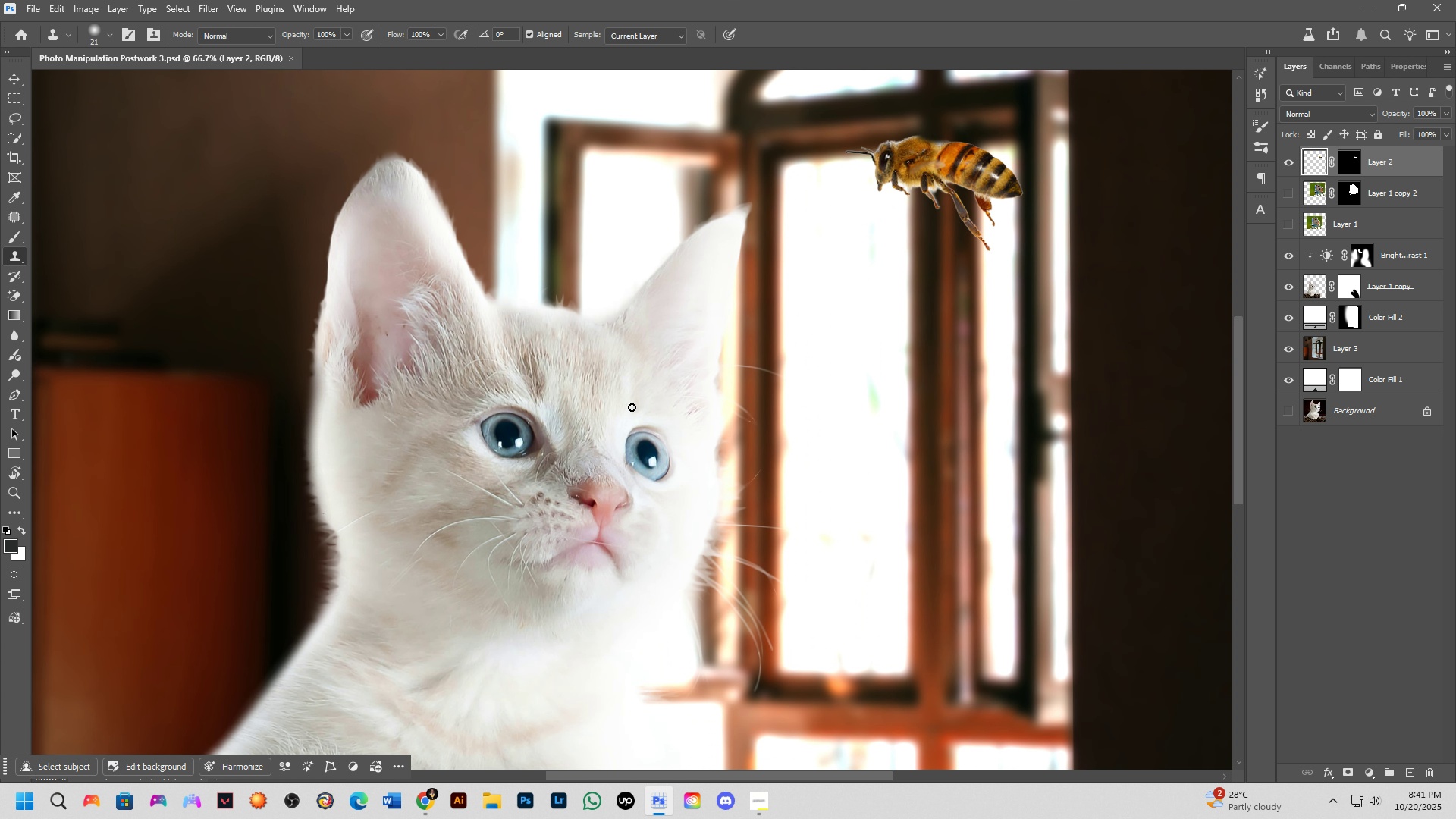 
left_click_drag(start_coordinate=[632, 356], to_coordinate=[639, 367])
 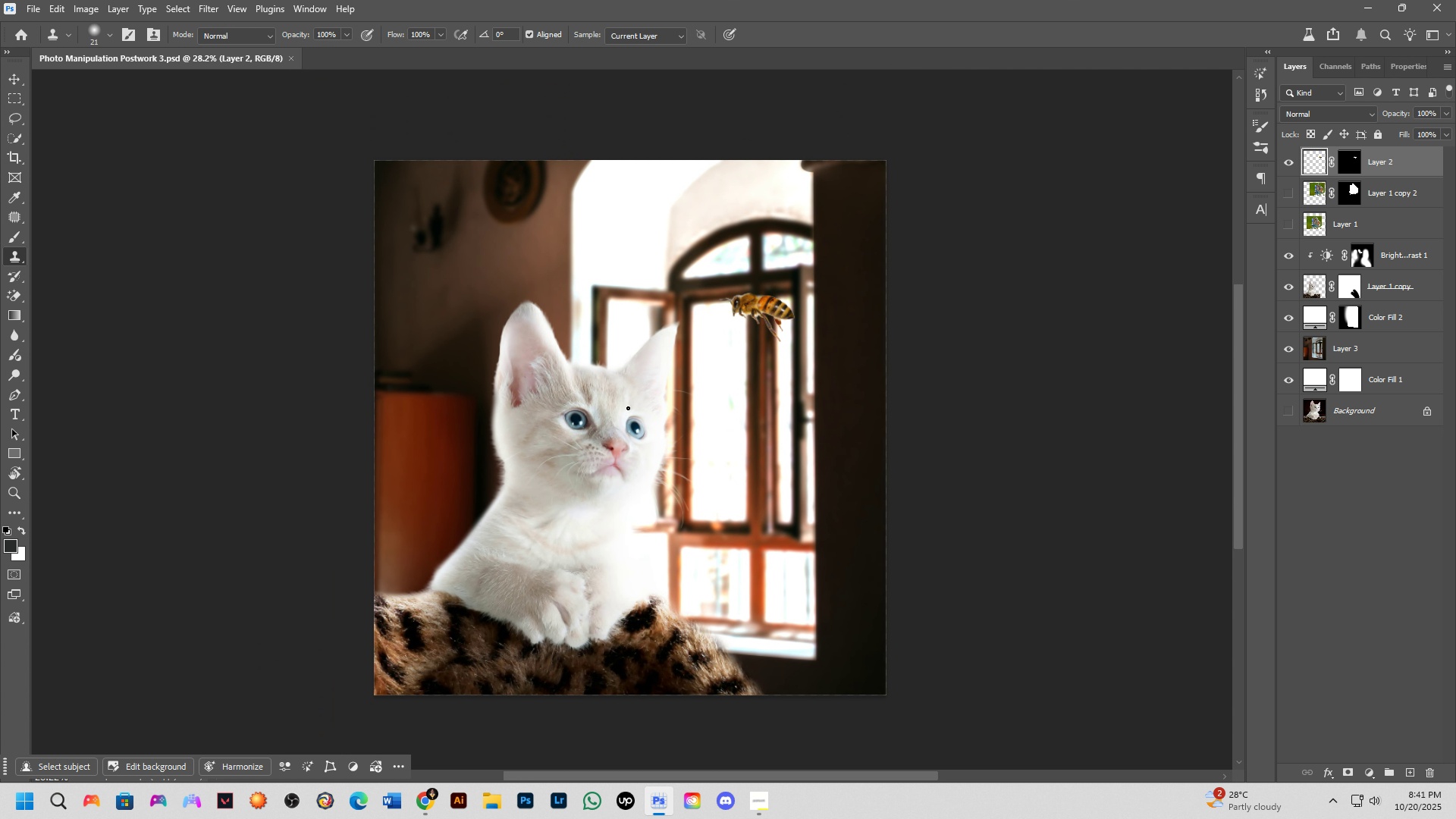 
key(Shift+ShiftLeft)
 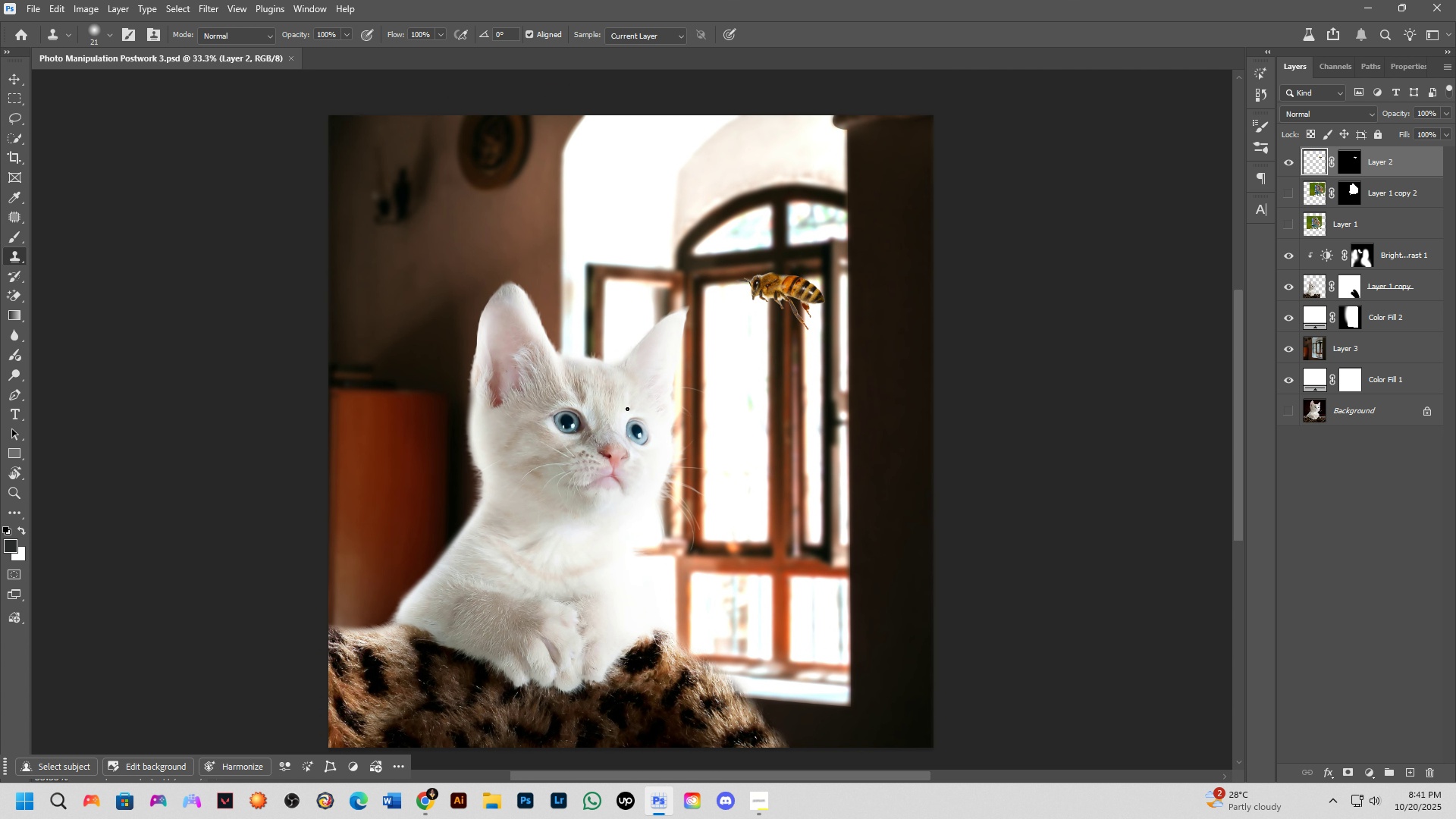 
scroll: coordinate [632, 404], scroll_direction: none, amount: 0.0
 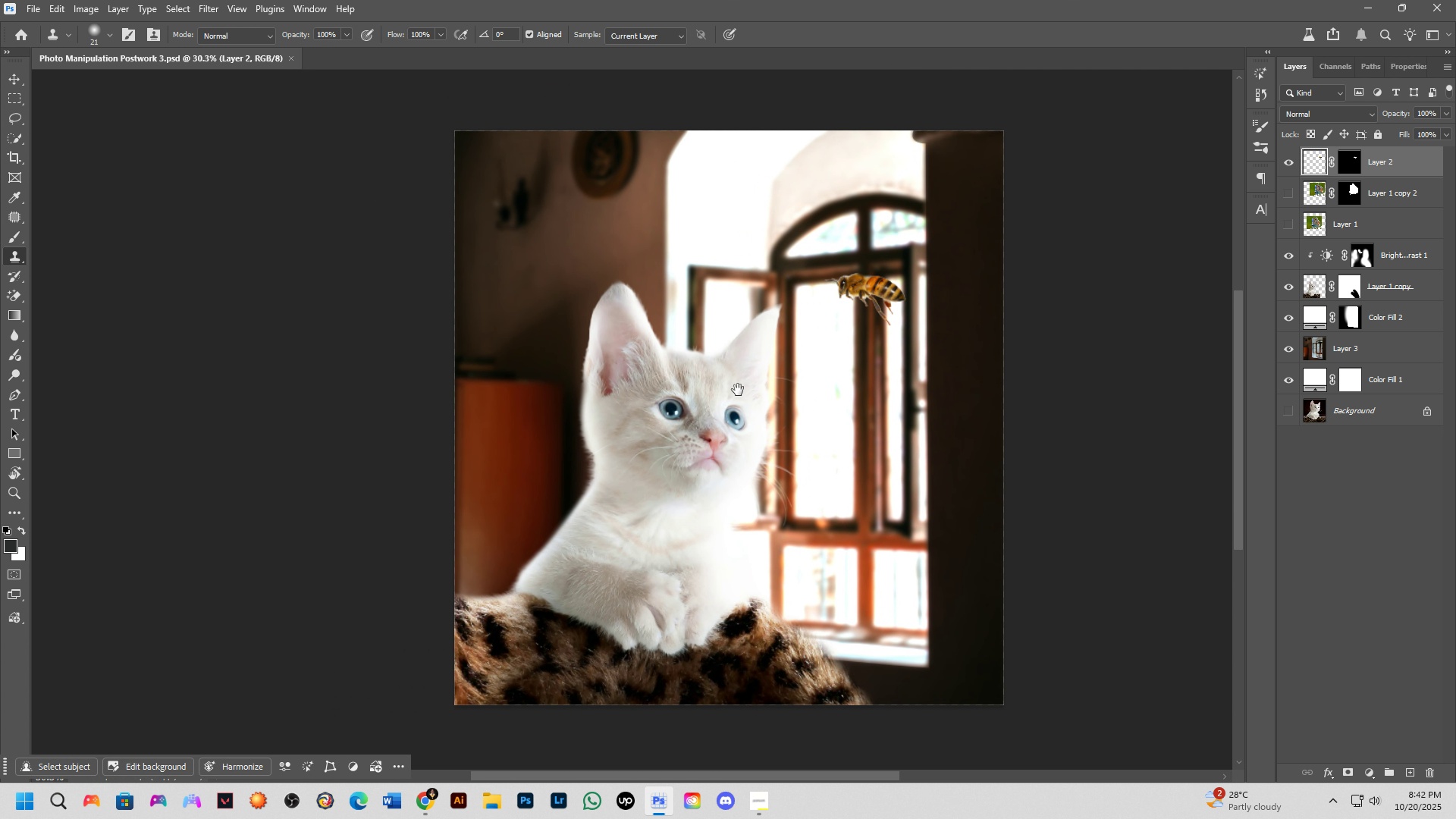 
key(Shift+ShiftLeft)
 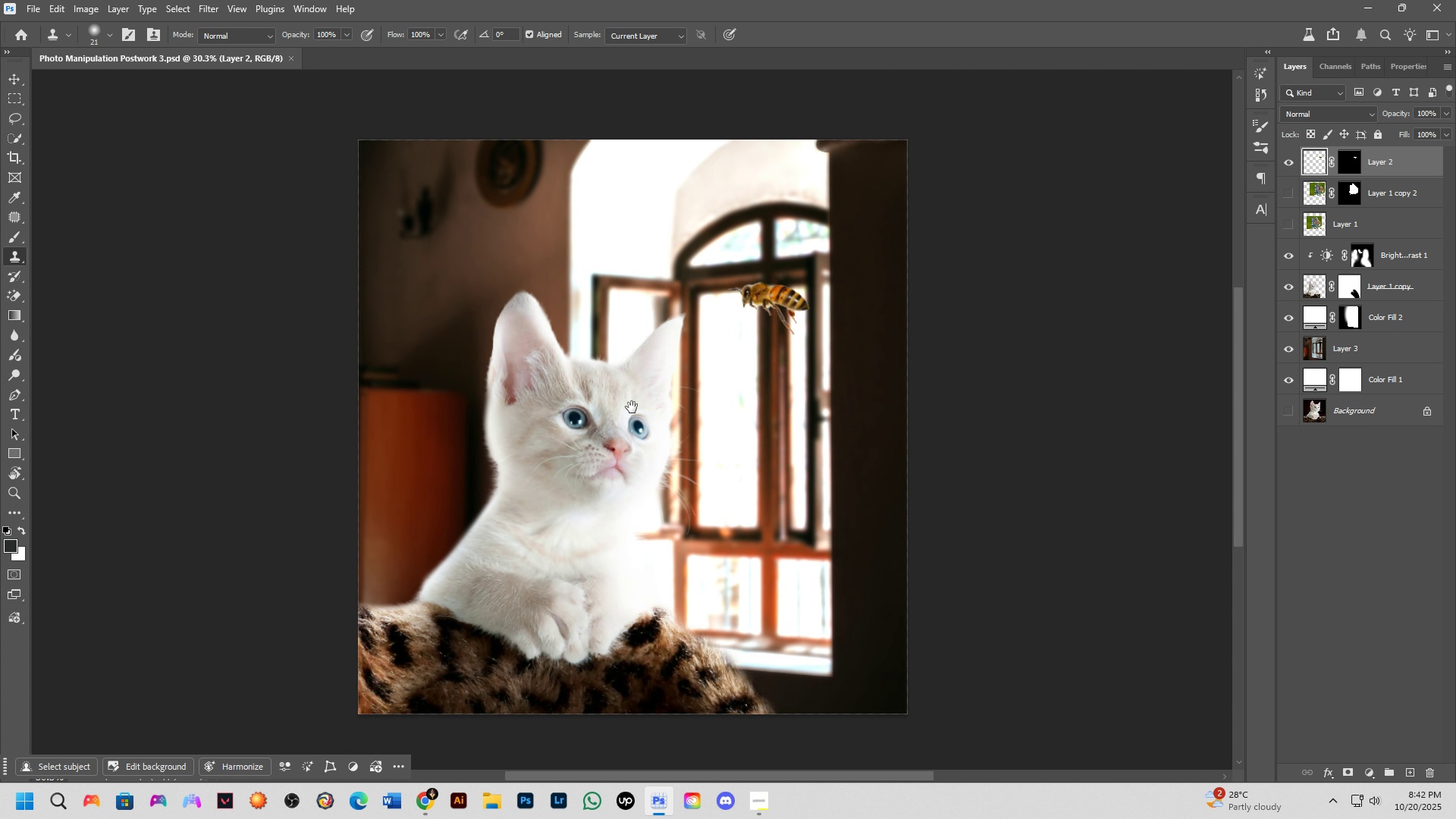 
hold_key(key=Space, duration=0.53)
 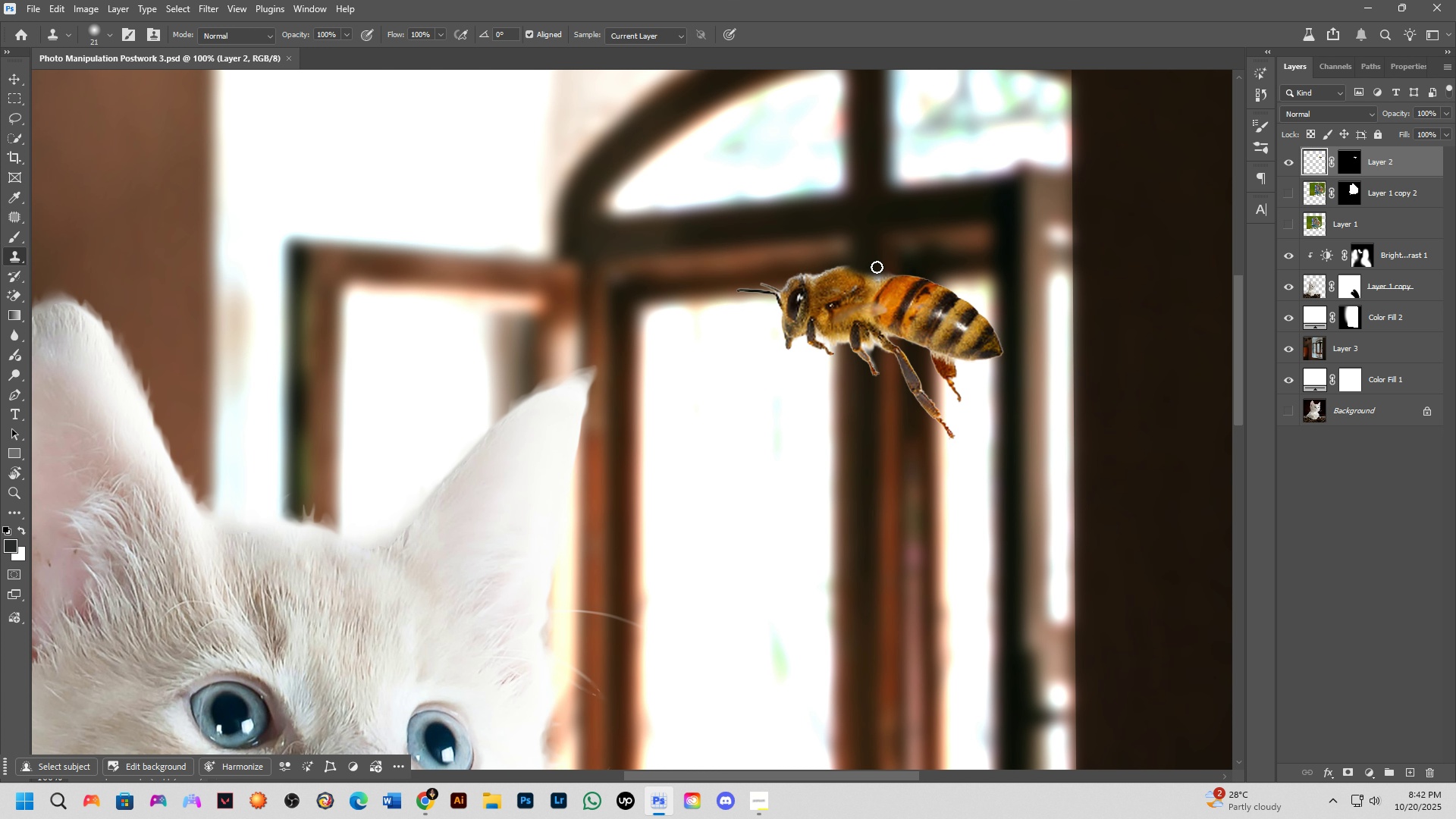 
left_click_drag(start_coordinate=[630, 406], to_coordinate=[726, 397])
 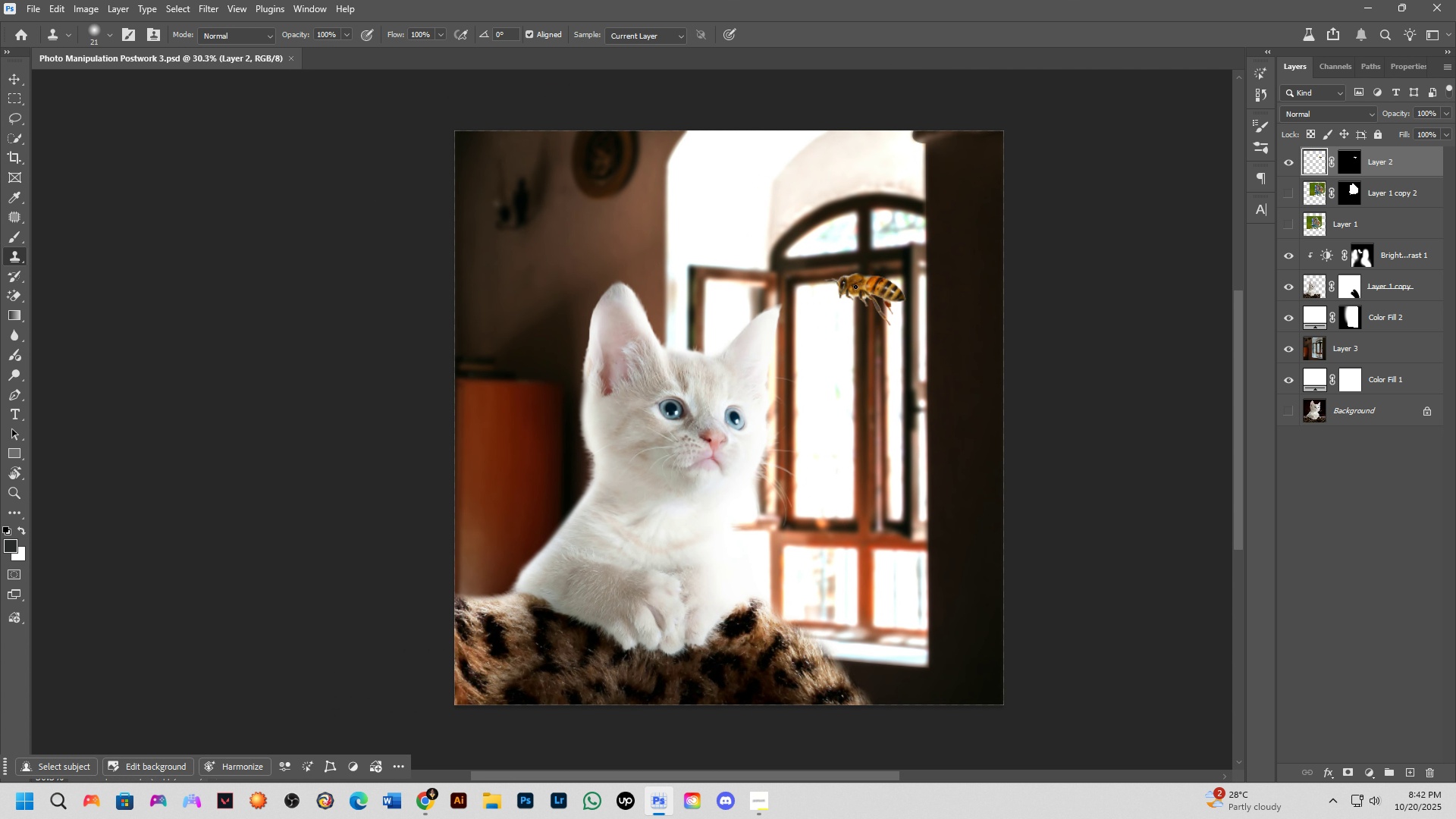 
key(Shift+ShiftLeft)
 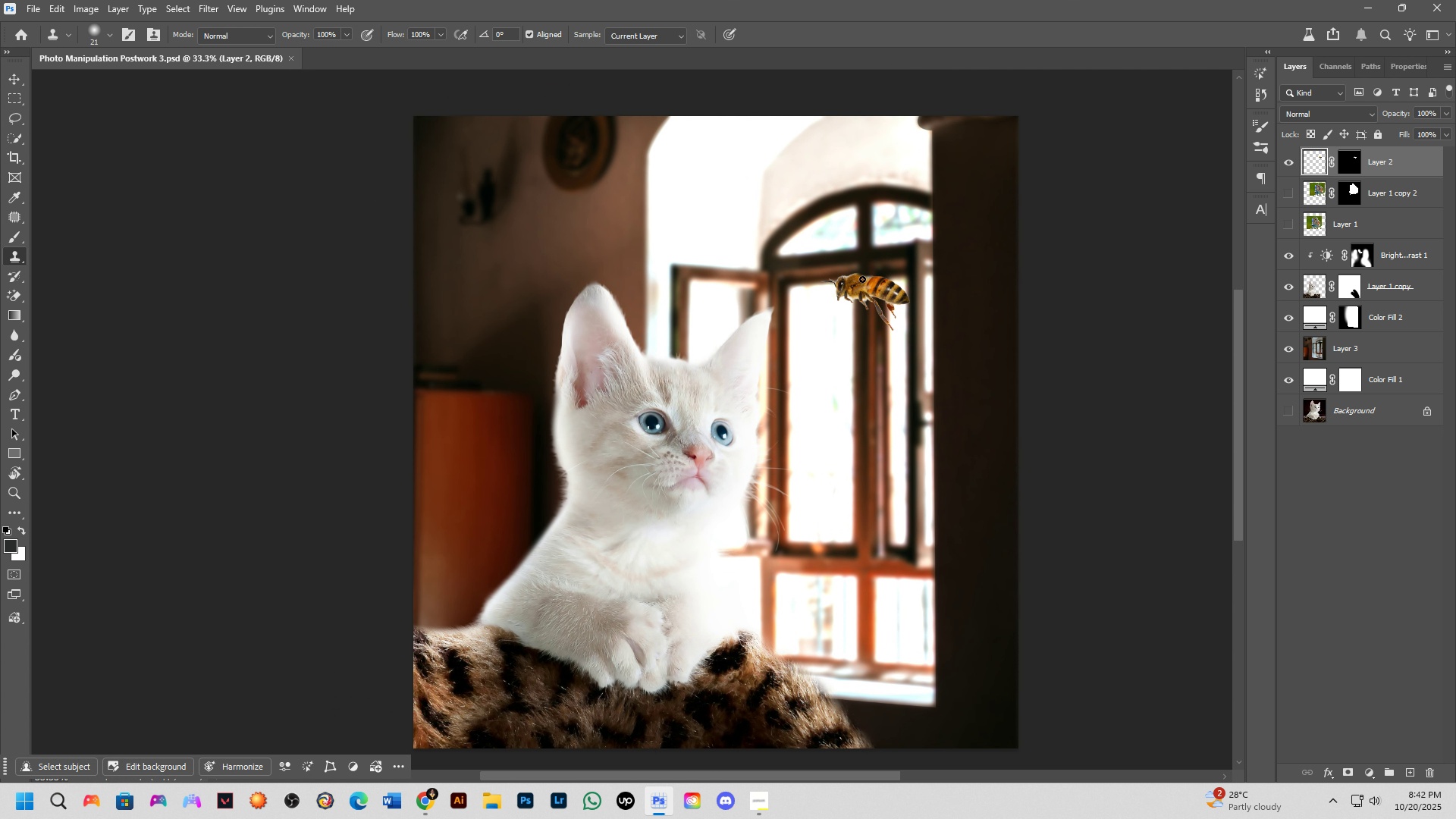 
scroll: coordinate [877, 266], scroll_direction: down, amount: 1.0
 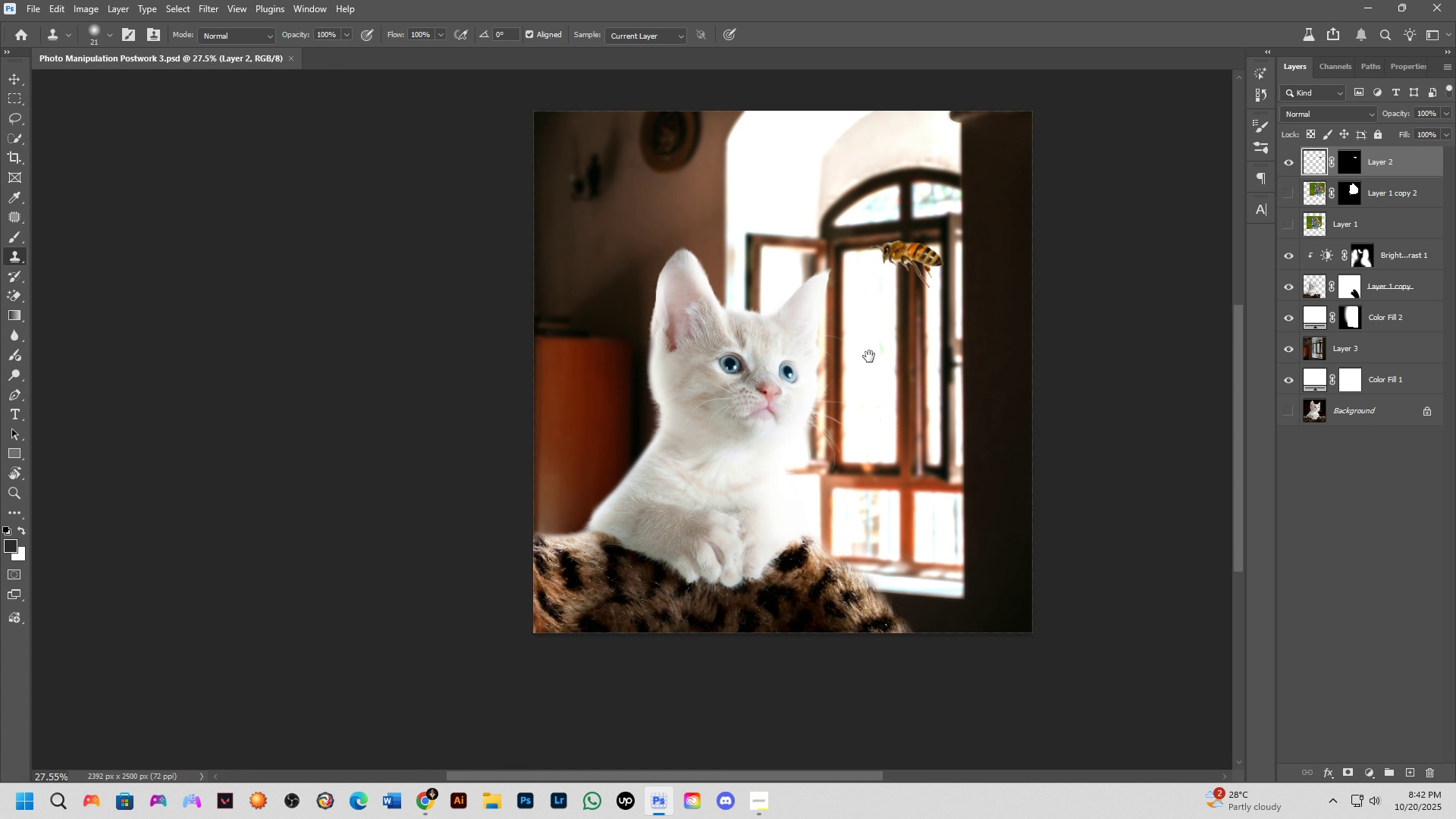 
key(Shift+ShiftLeft)
 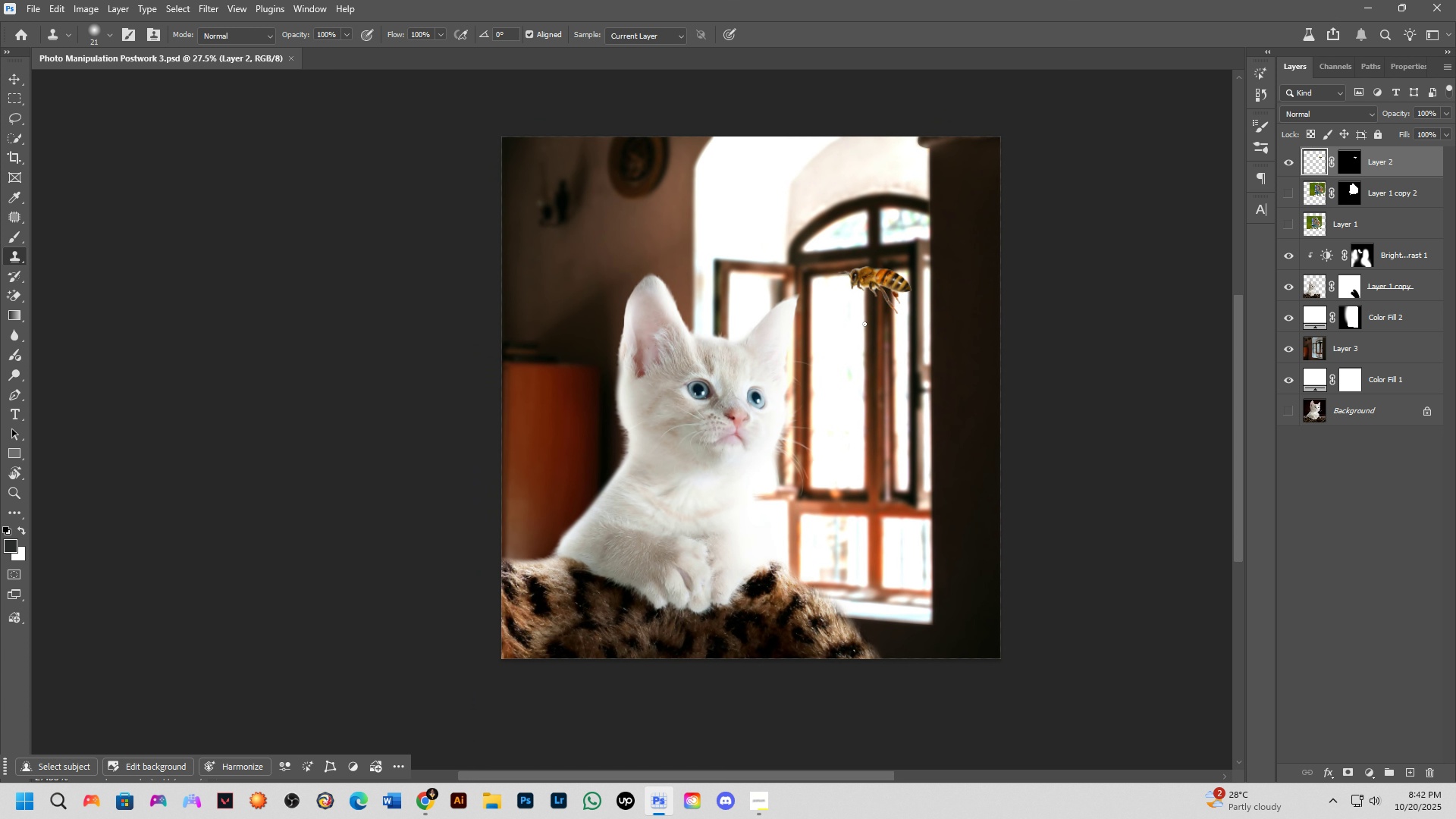 
hold_key(key=Space, duration=1.54)
 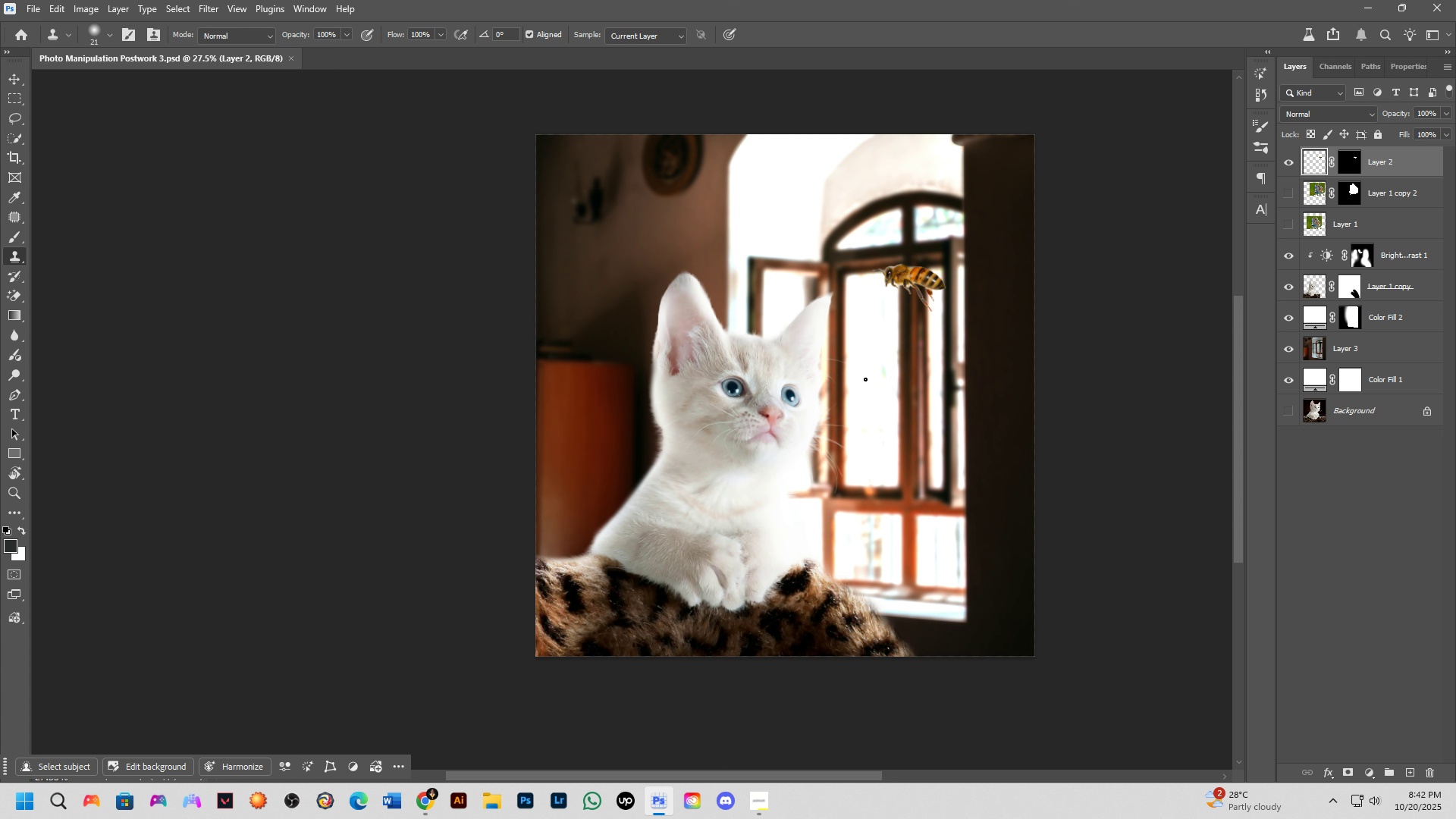 
left_click_drag(start_coordinate=[837, 382], to_coordinate=[871, 380])
 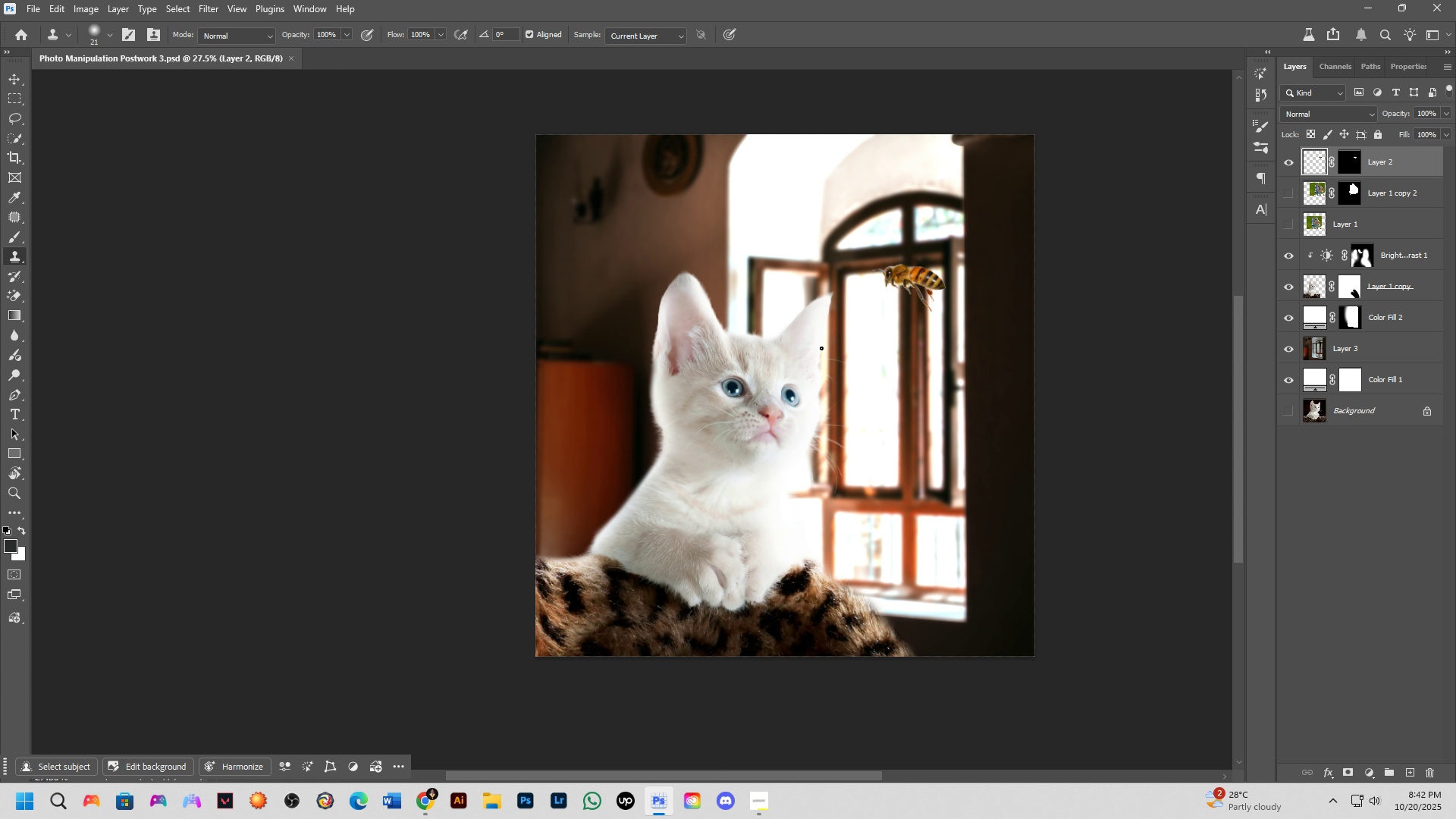 
key(Space)
 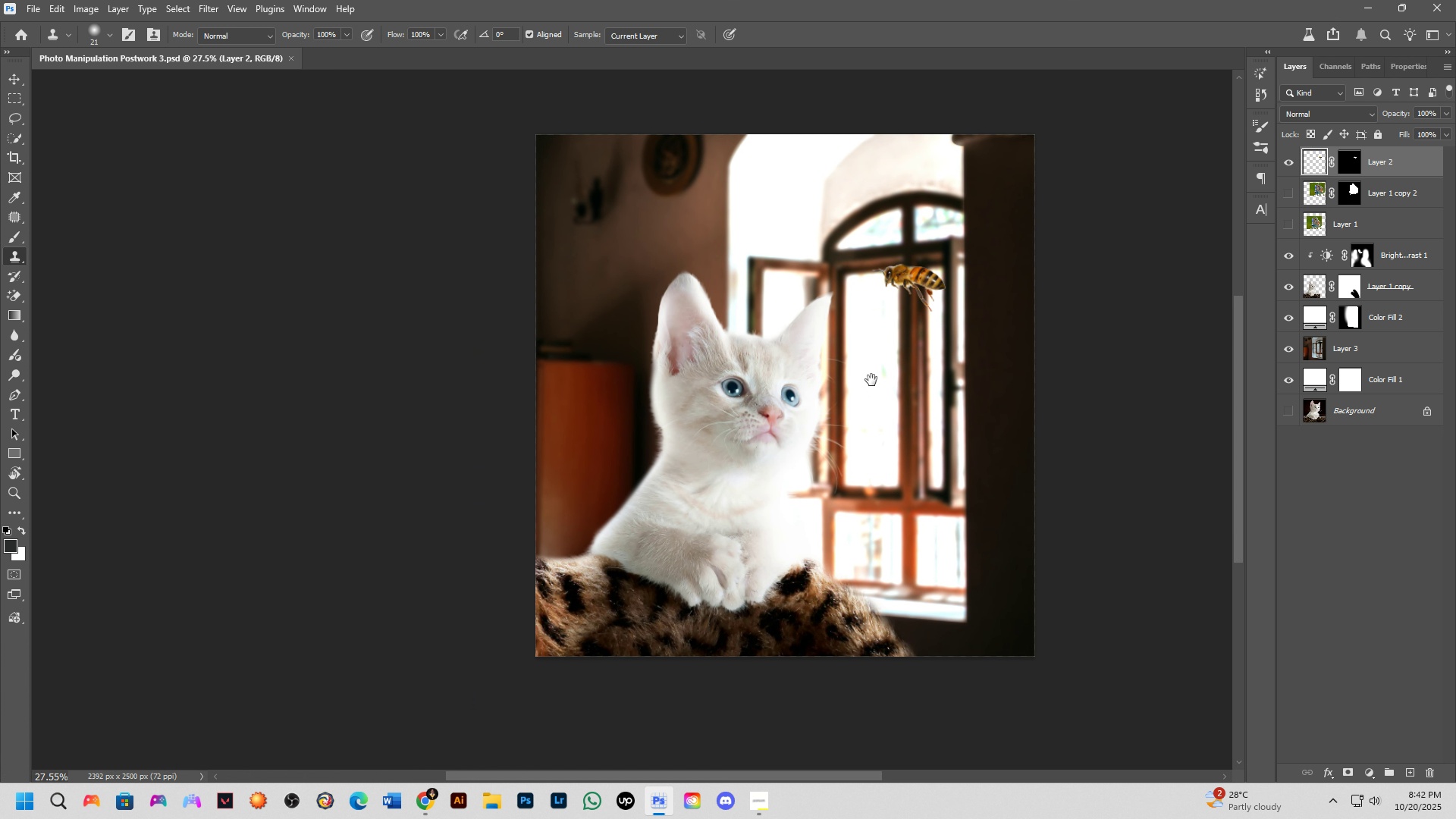 
key(Space)
 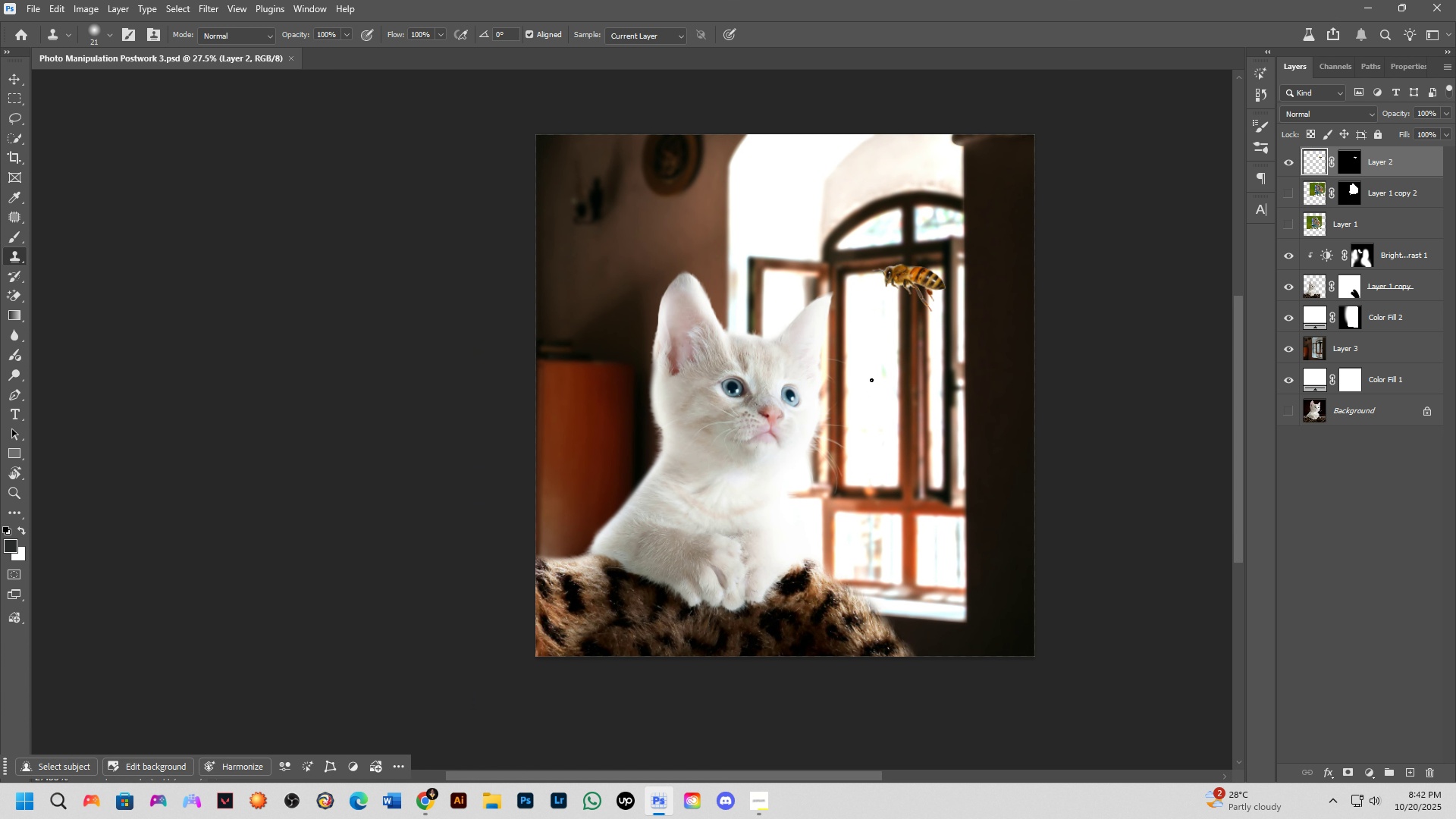 
key(Space)
 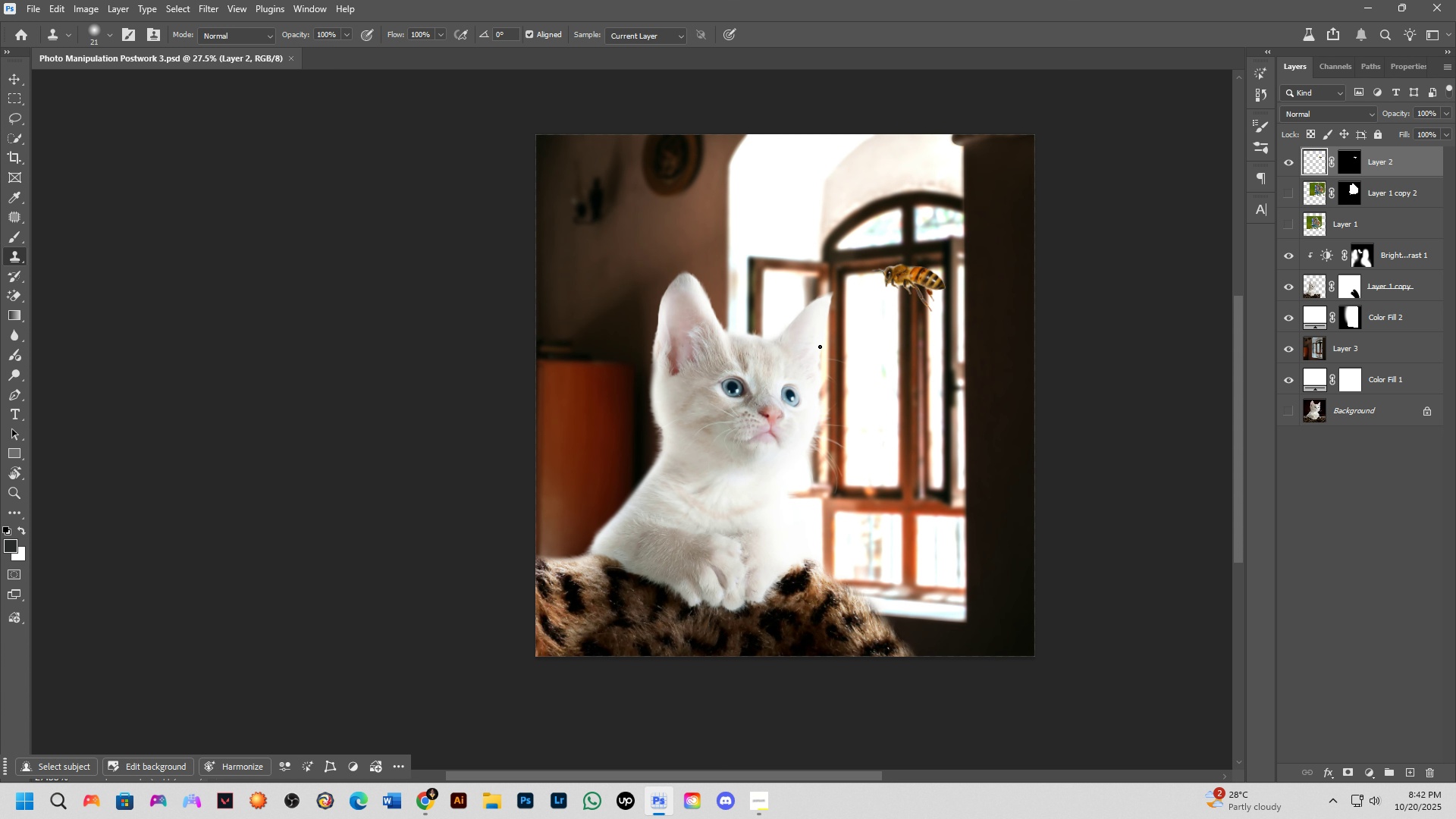 
scroll: coordinate [730, 105], scroll_direction: up, amount: 1.0
 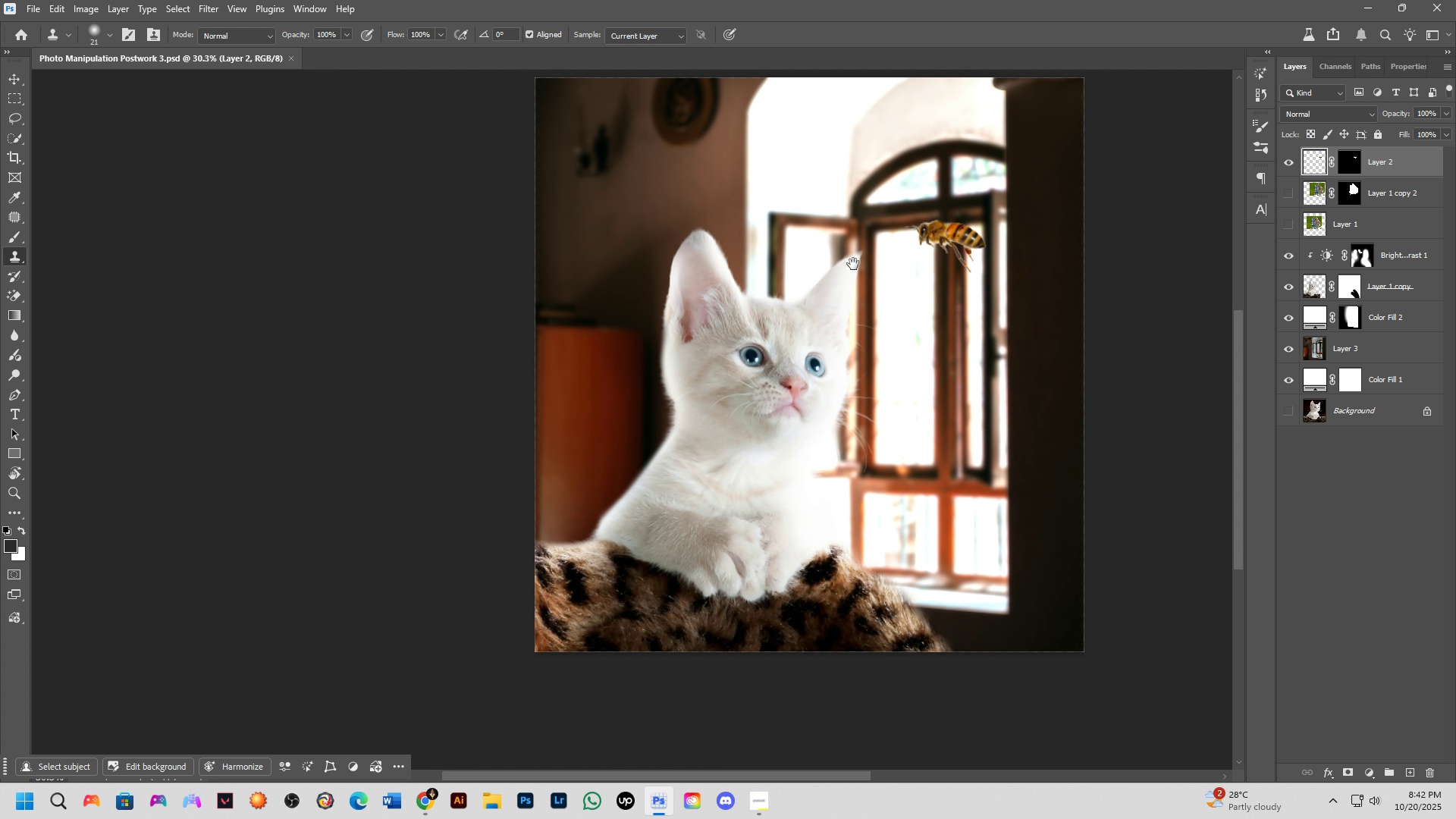 
hold_key(key=Space, duration=0.42)
 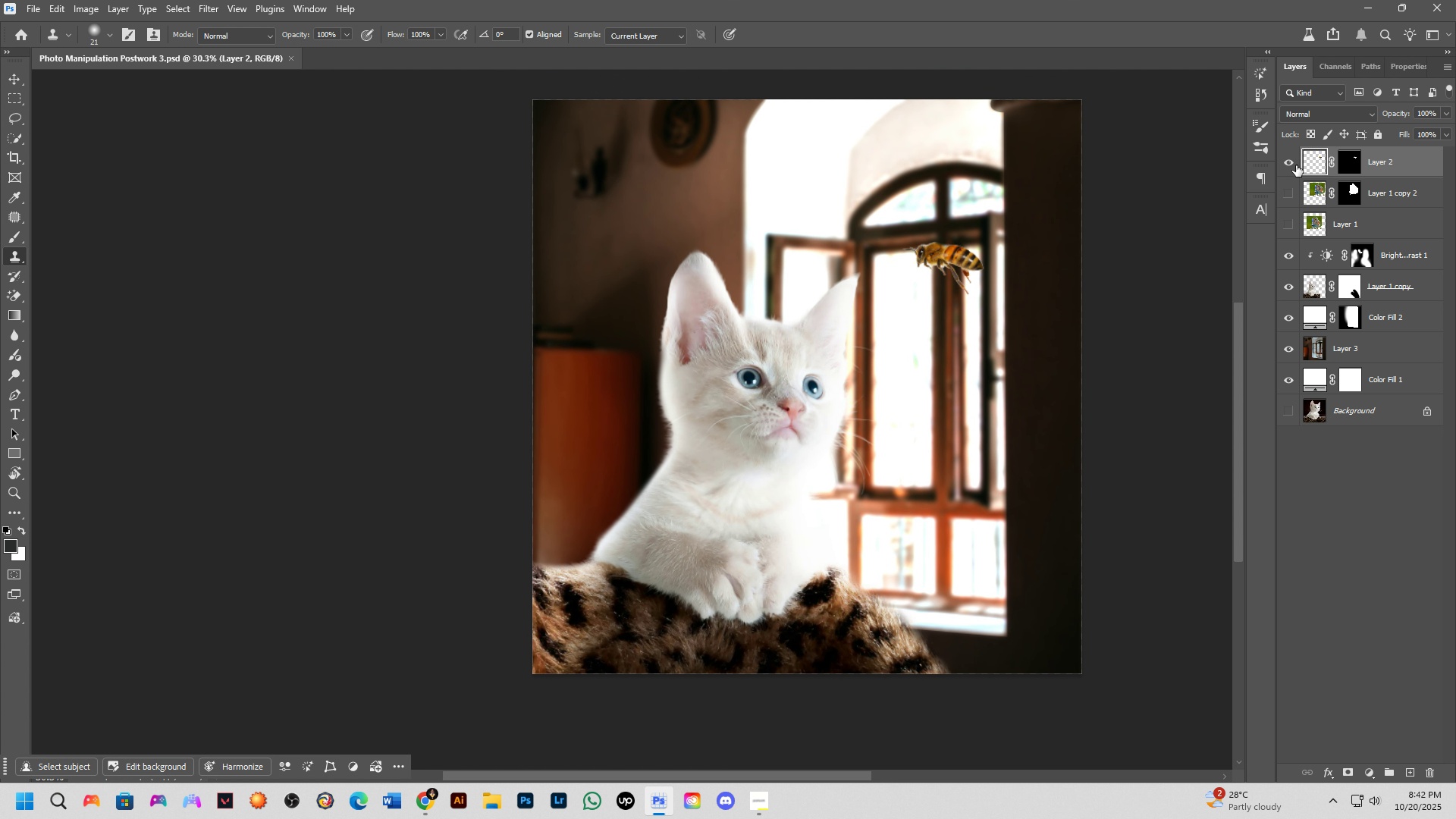 
left_click_drag(start_coordinate=[853, 264], to_coordinate=[851, 286])
 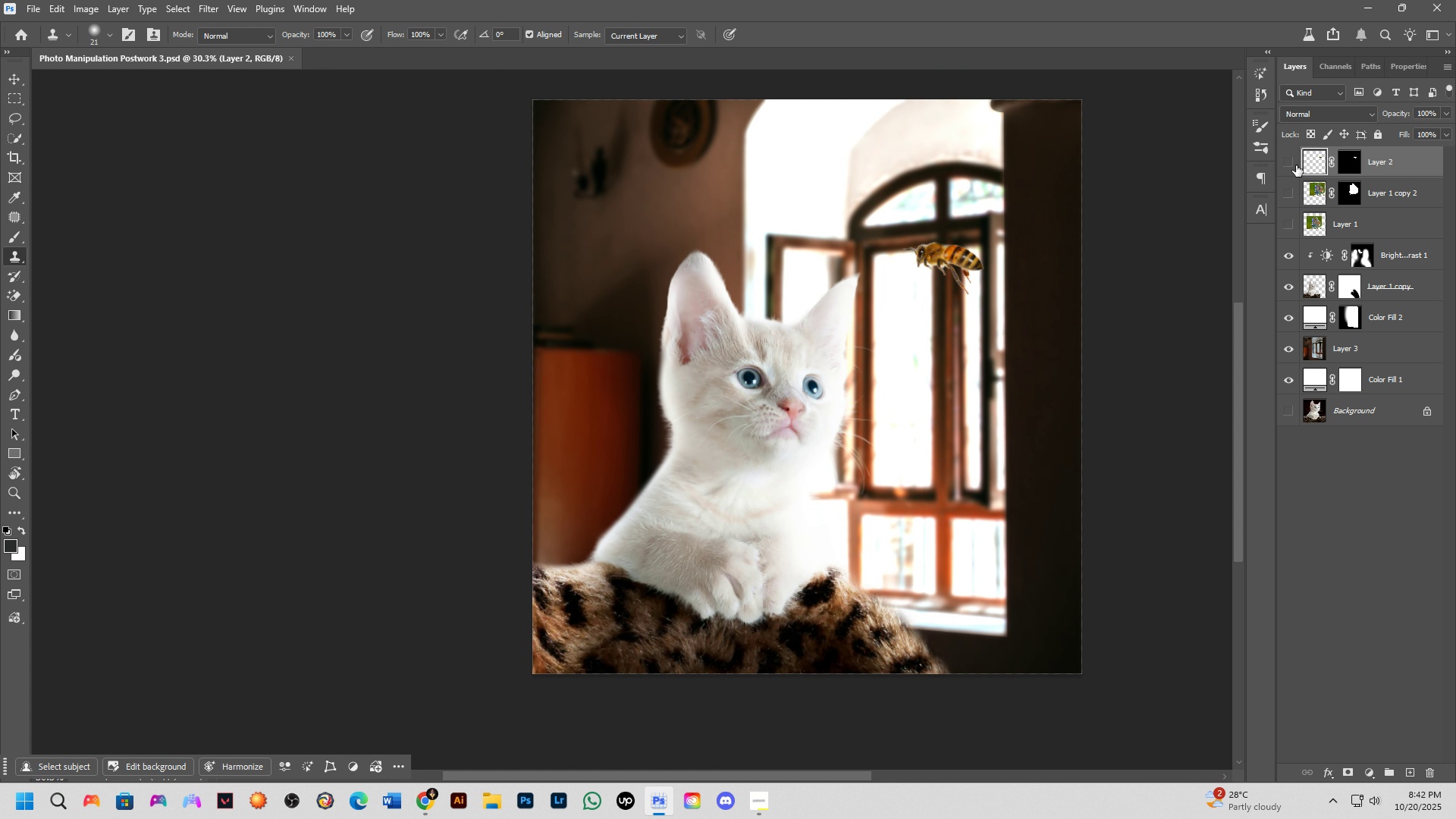 
double_click([1296, 165])
 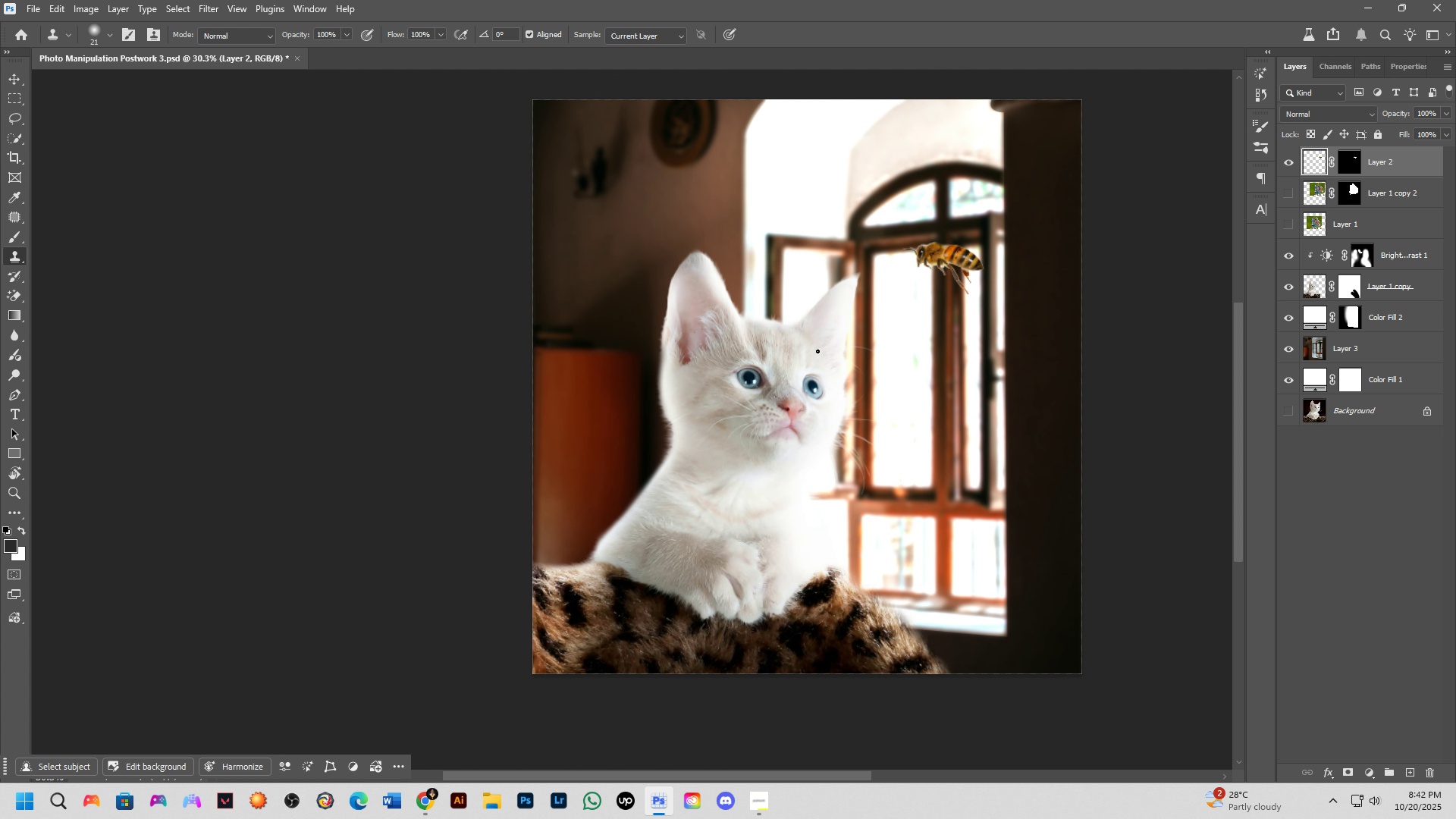 
scroll: coordinate [959, 249], scroll_direction: up, amount: 5.0
 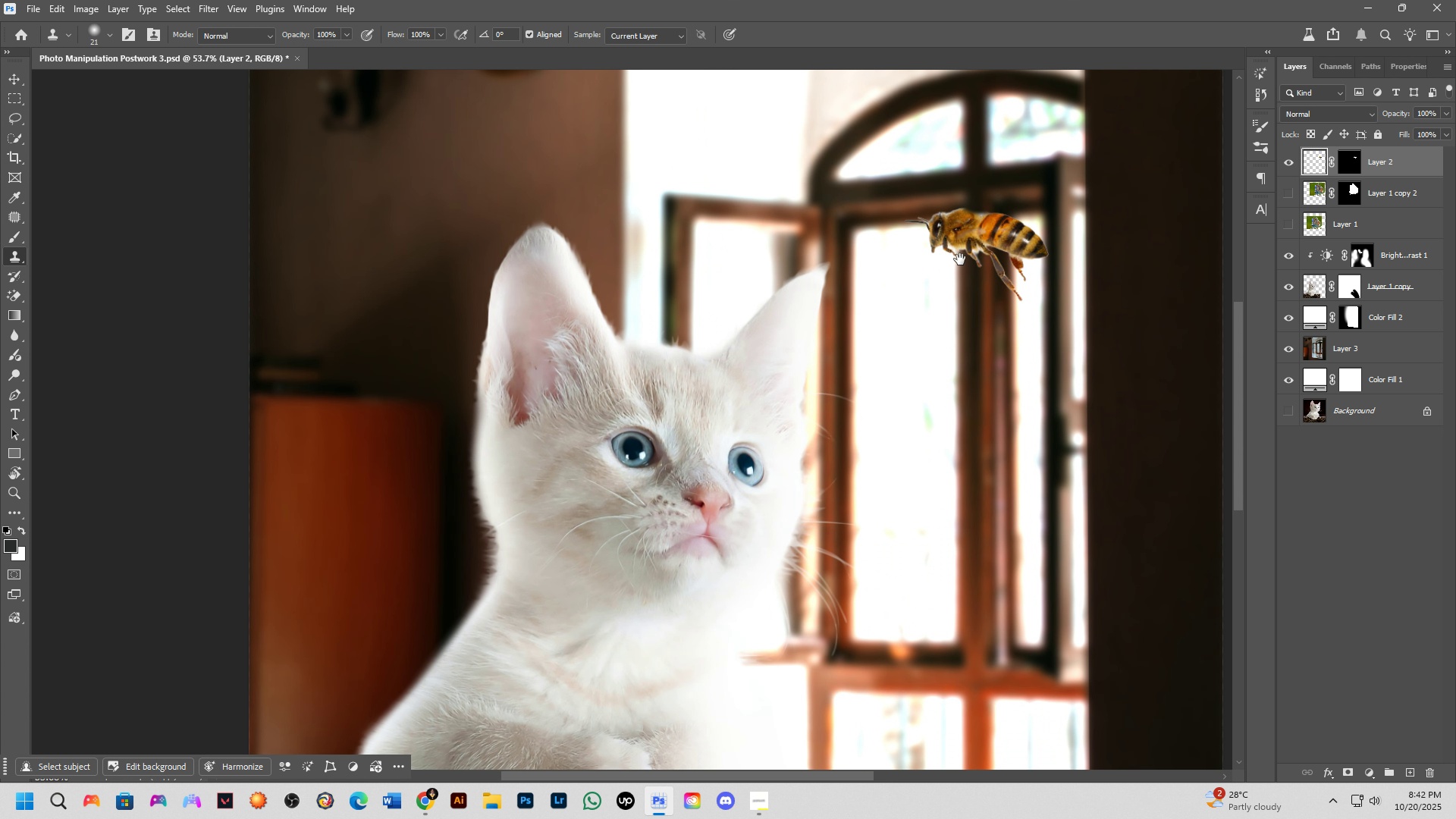 
hold_key(key=Space, duration=0.5)
 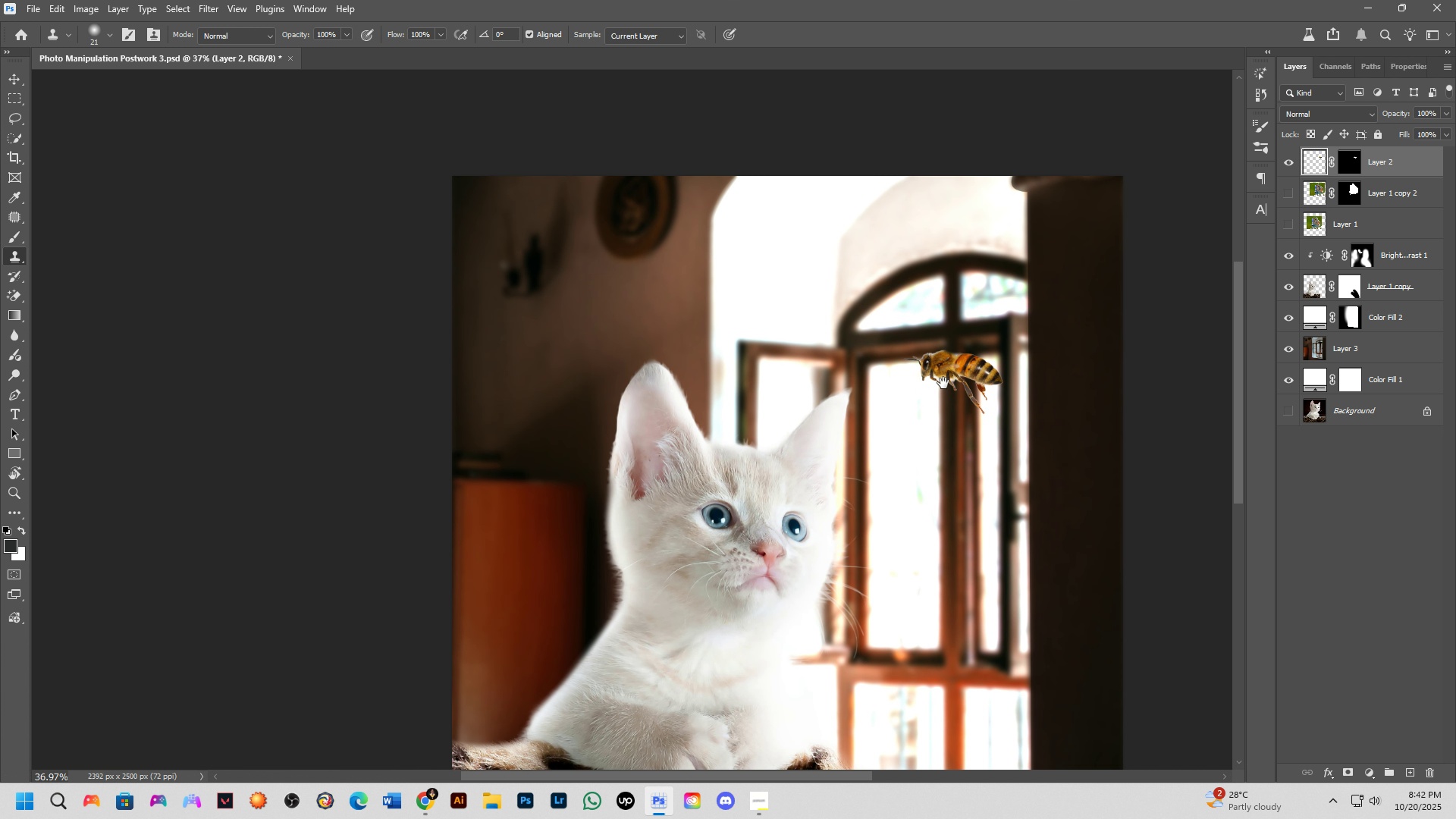 
left_click_drag(start_coordinate=[955, 252], to_coordinate=[934, 388])
 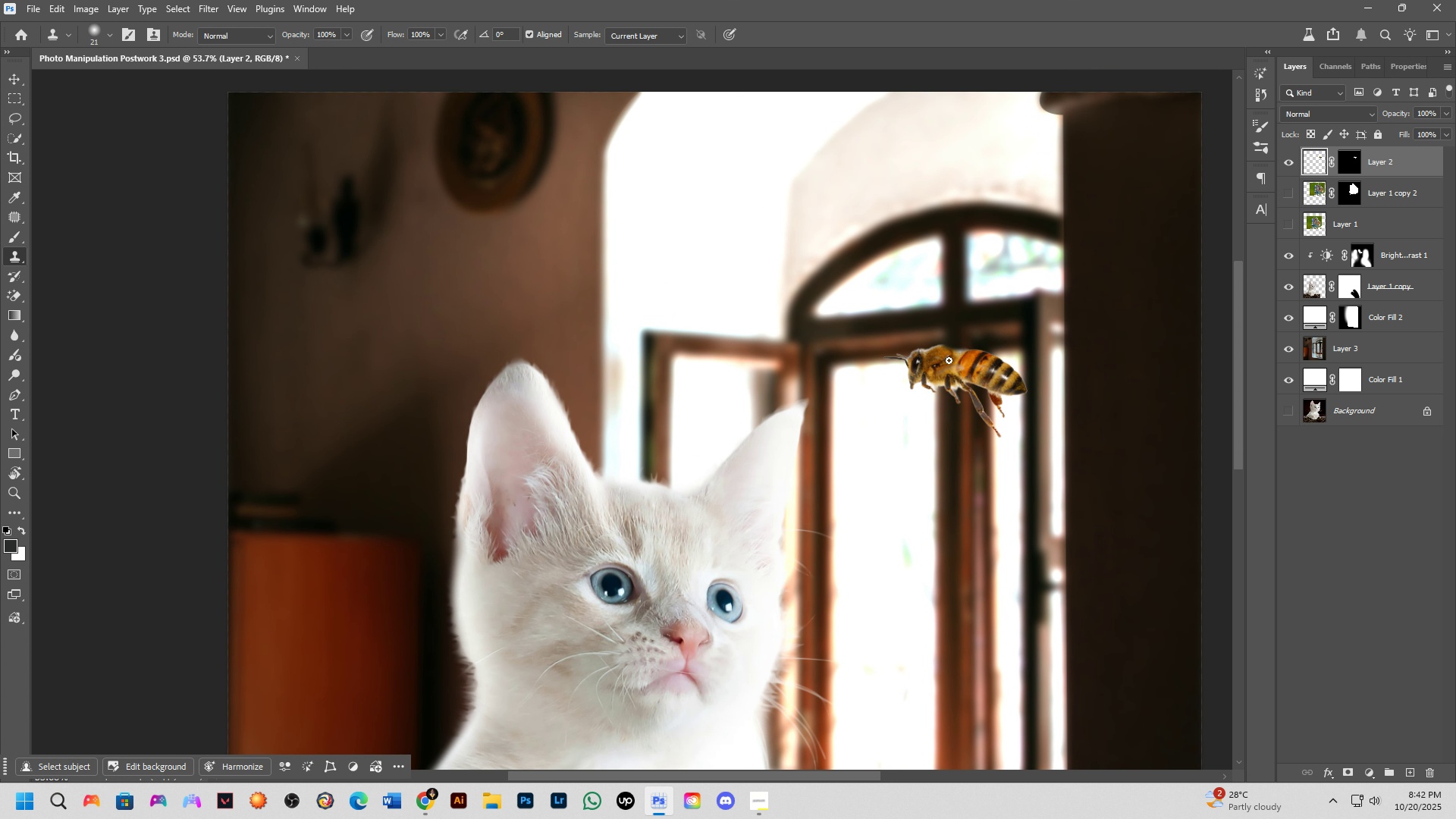 
scroll: coordinate [949, 360], scroll_direction: down, amount: 4.0
 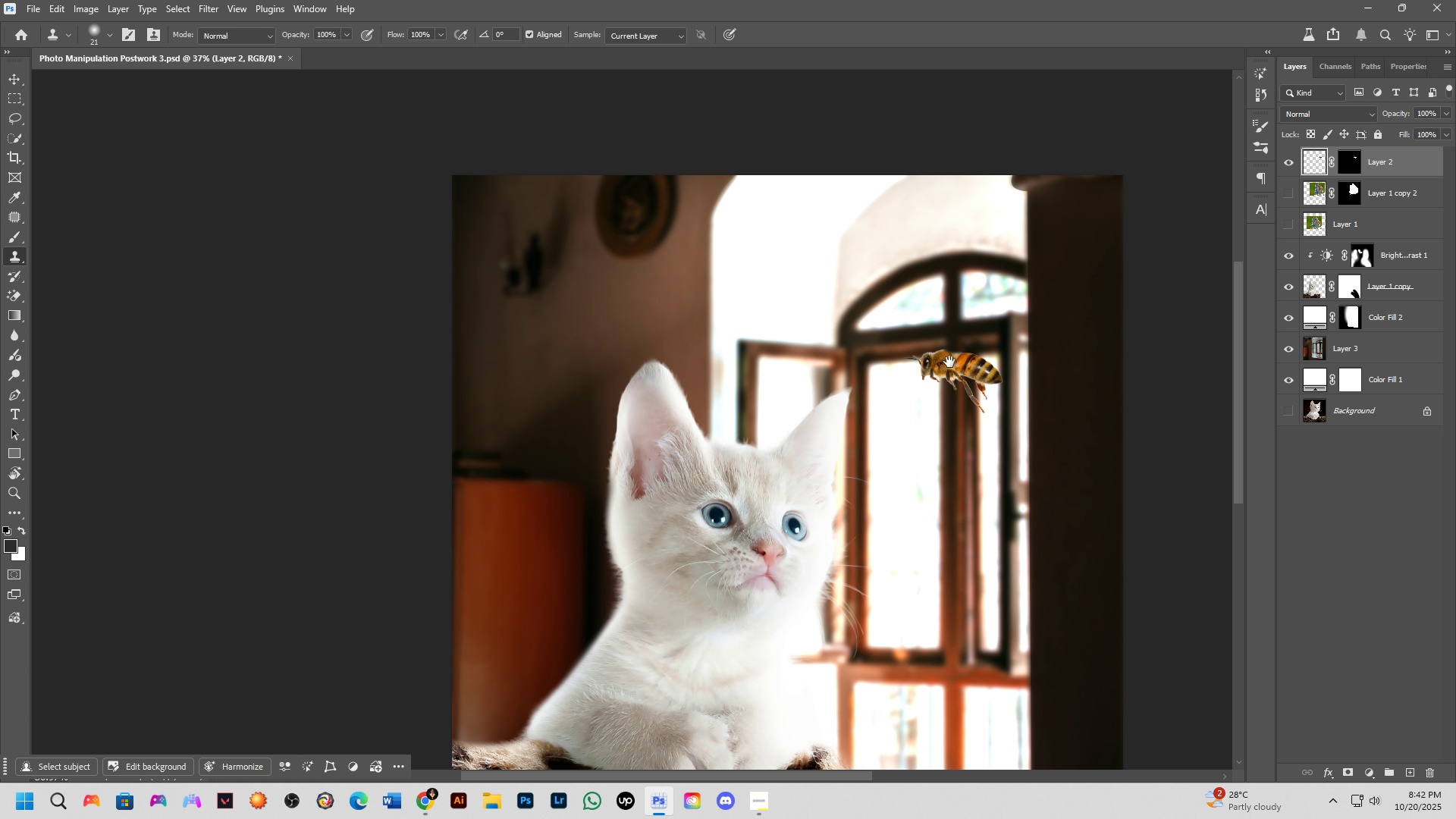 
hold_key(key=Space, duration=0.46)
 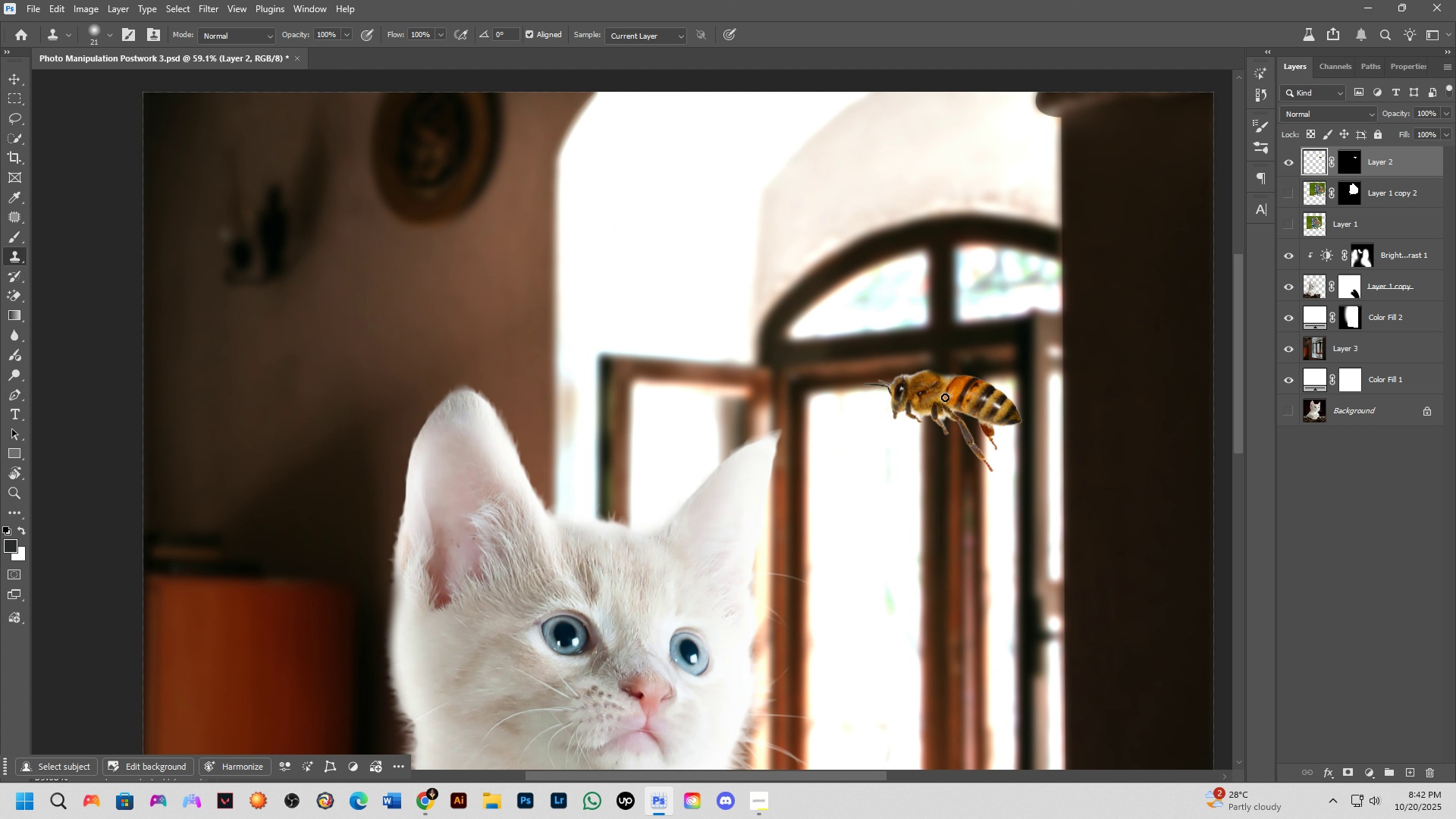 
left_click_drag(start_coordinate=[949, 362], to_coordinate=[939, 393])
 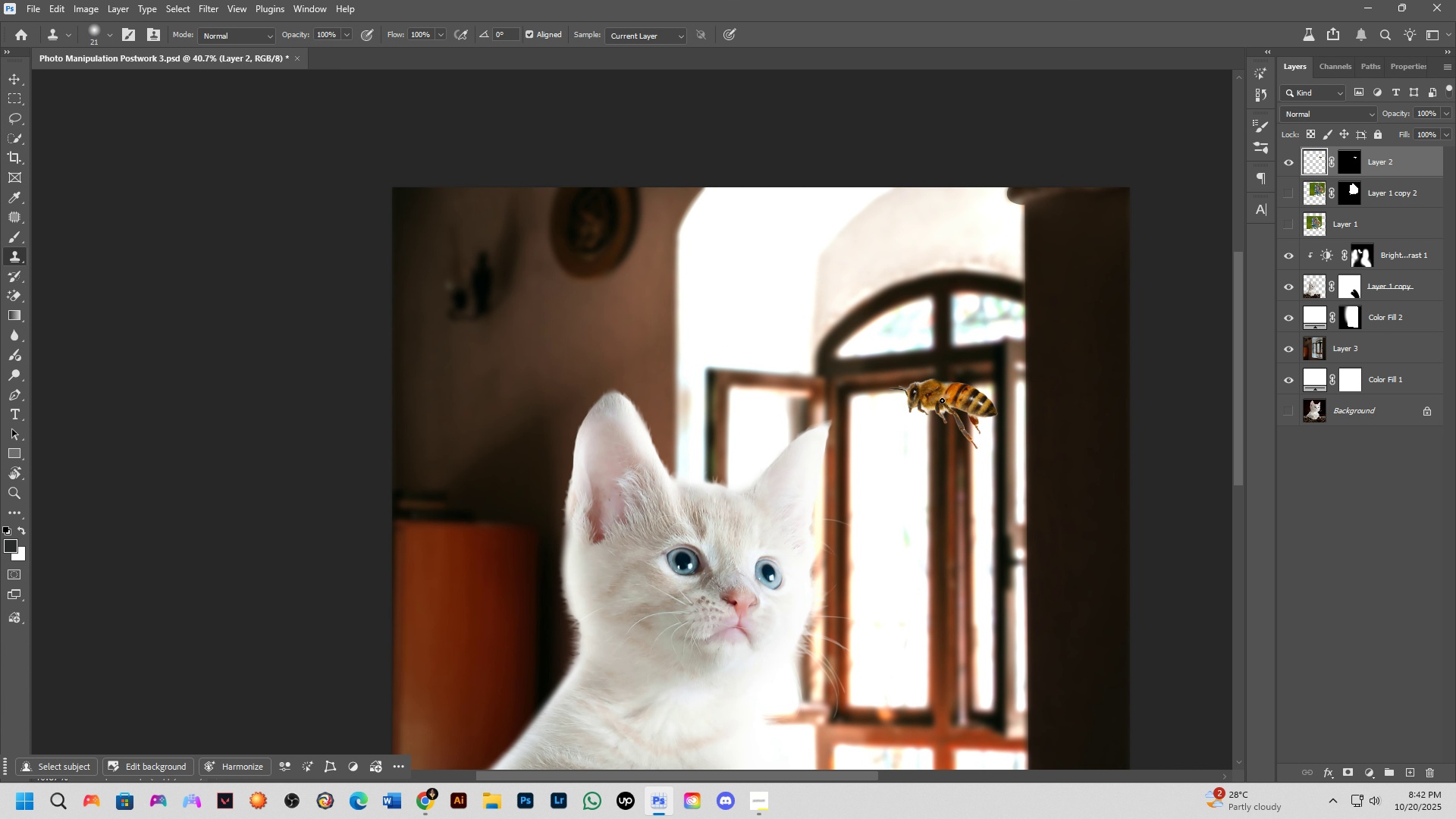 
scroll: coordinate [945, 398], scroll_direction: up, amount: 6.0
 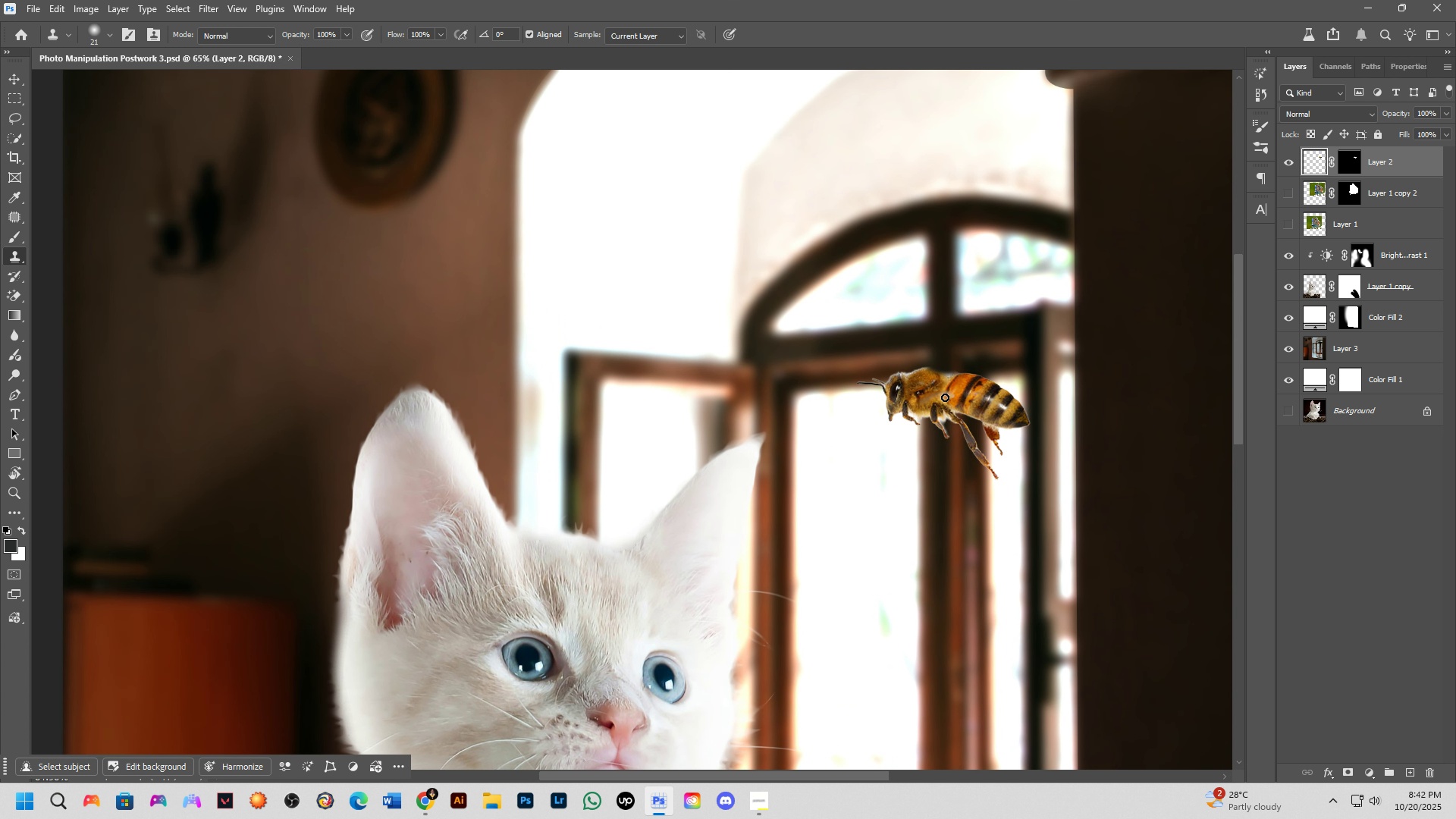 
left_click_drag(start_coordinate=[945, 397], to_coordinate=[946, 411])
 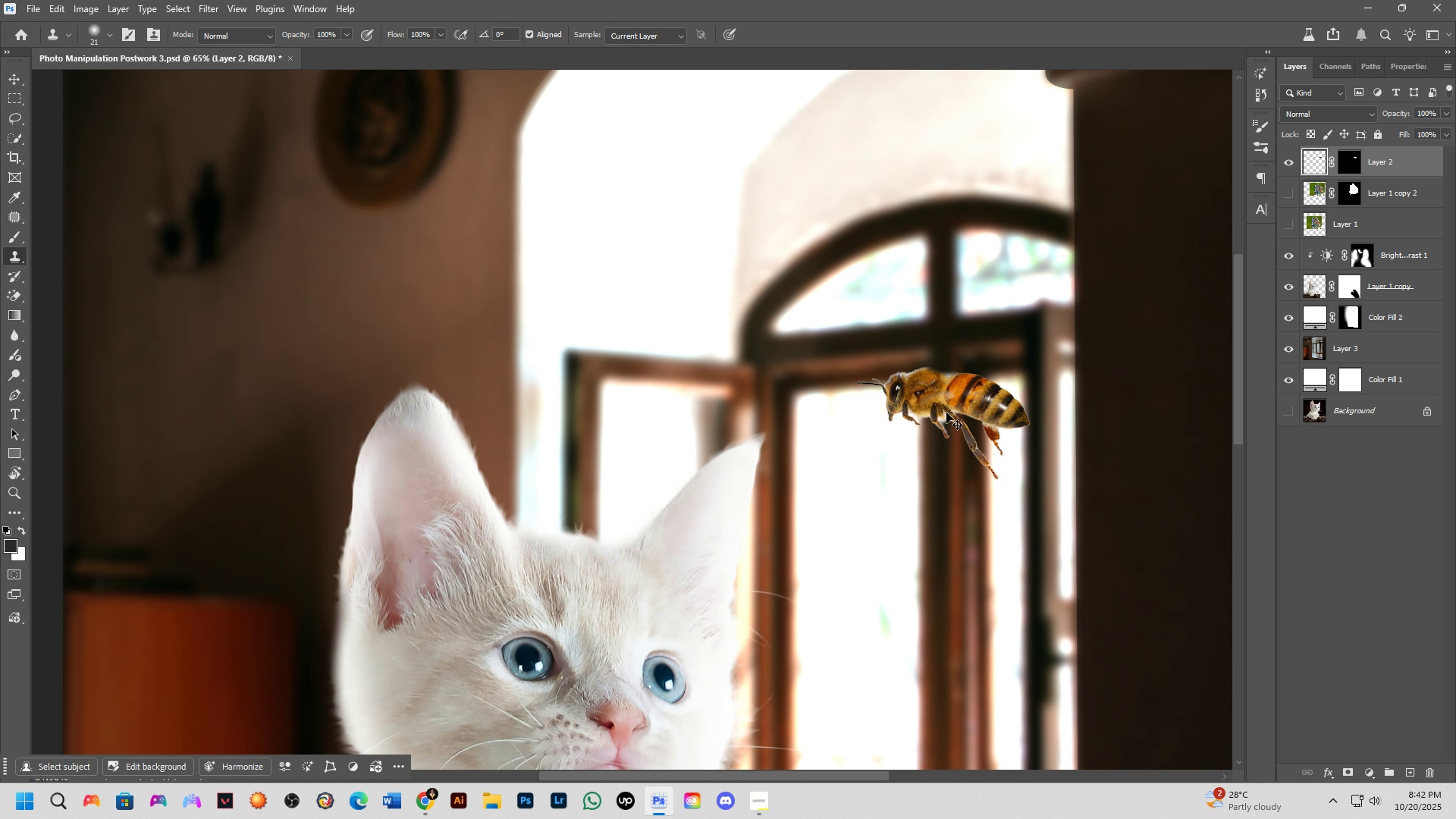 
key(Control+Z)
 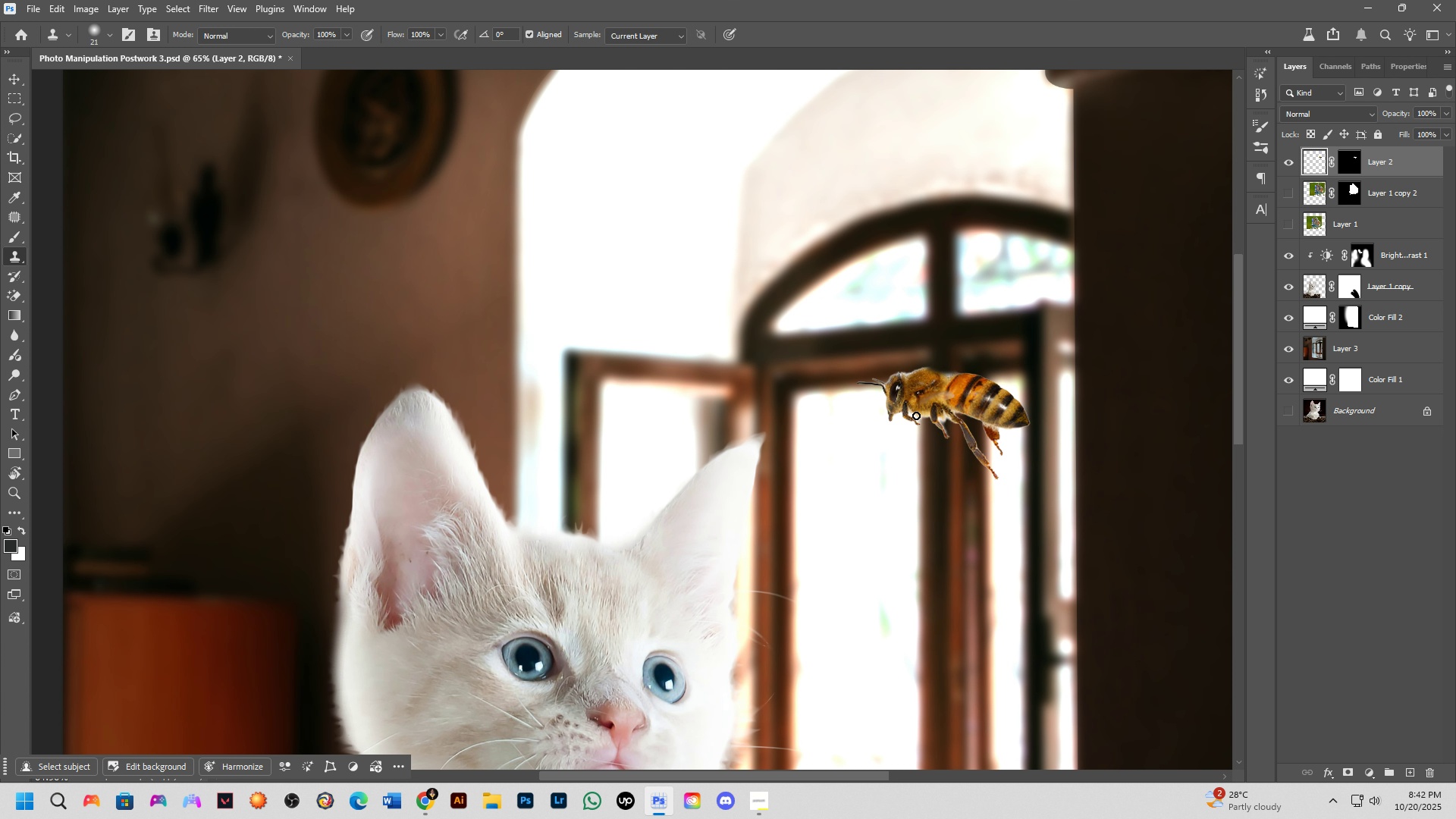 
scroll: coordinate [777, 431], scroll_direction: down, amount: 5.0
 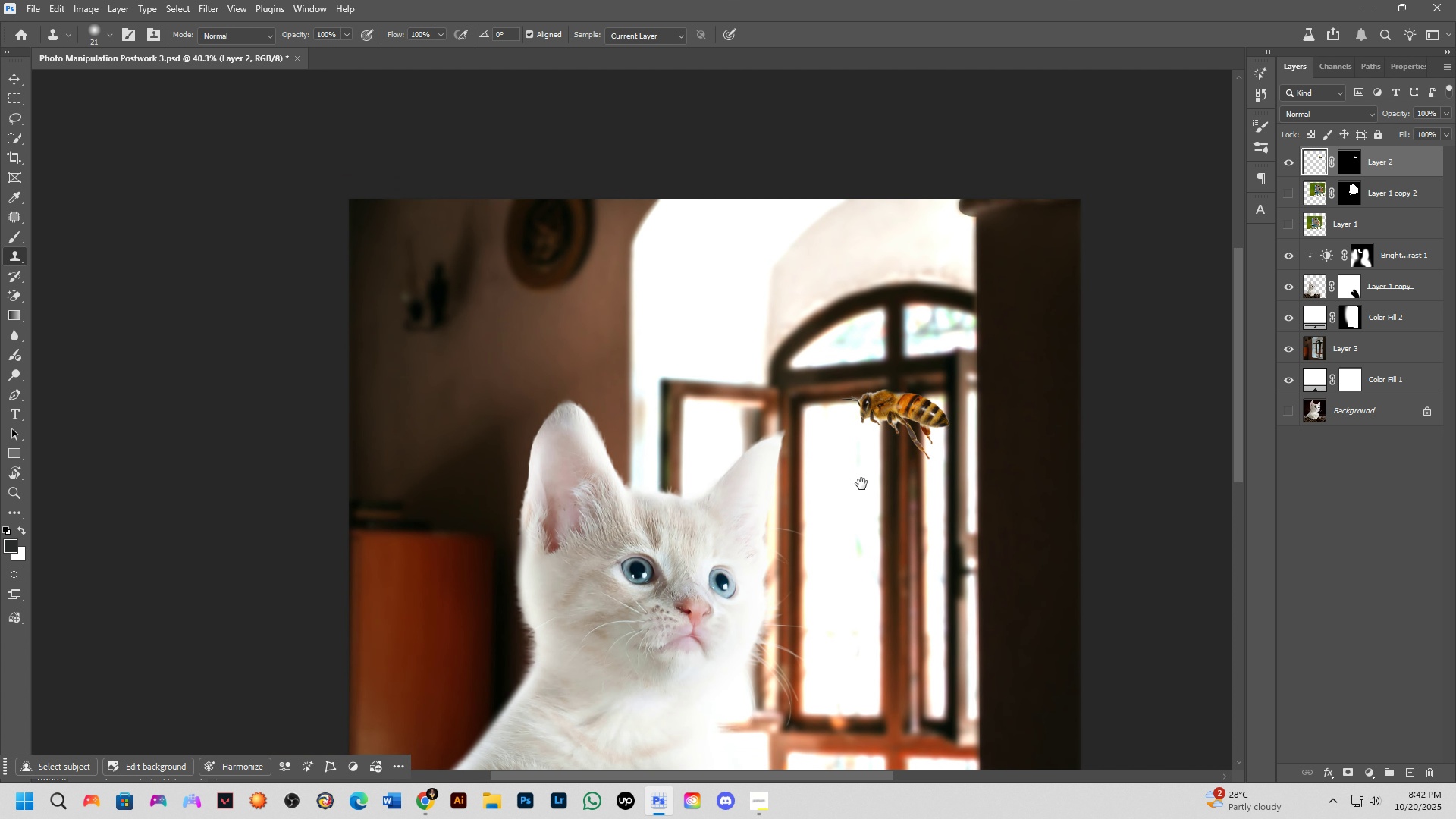 
hold_key(key=Space, duration=1.53)
 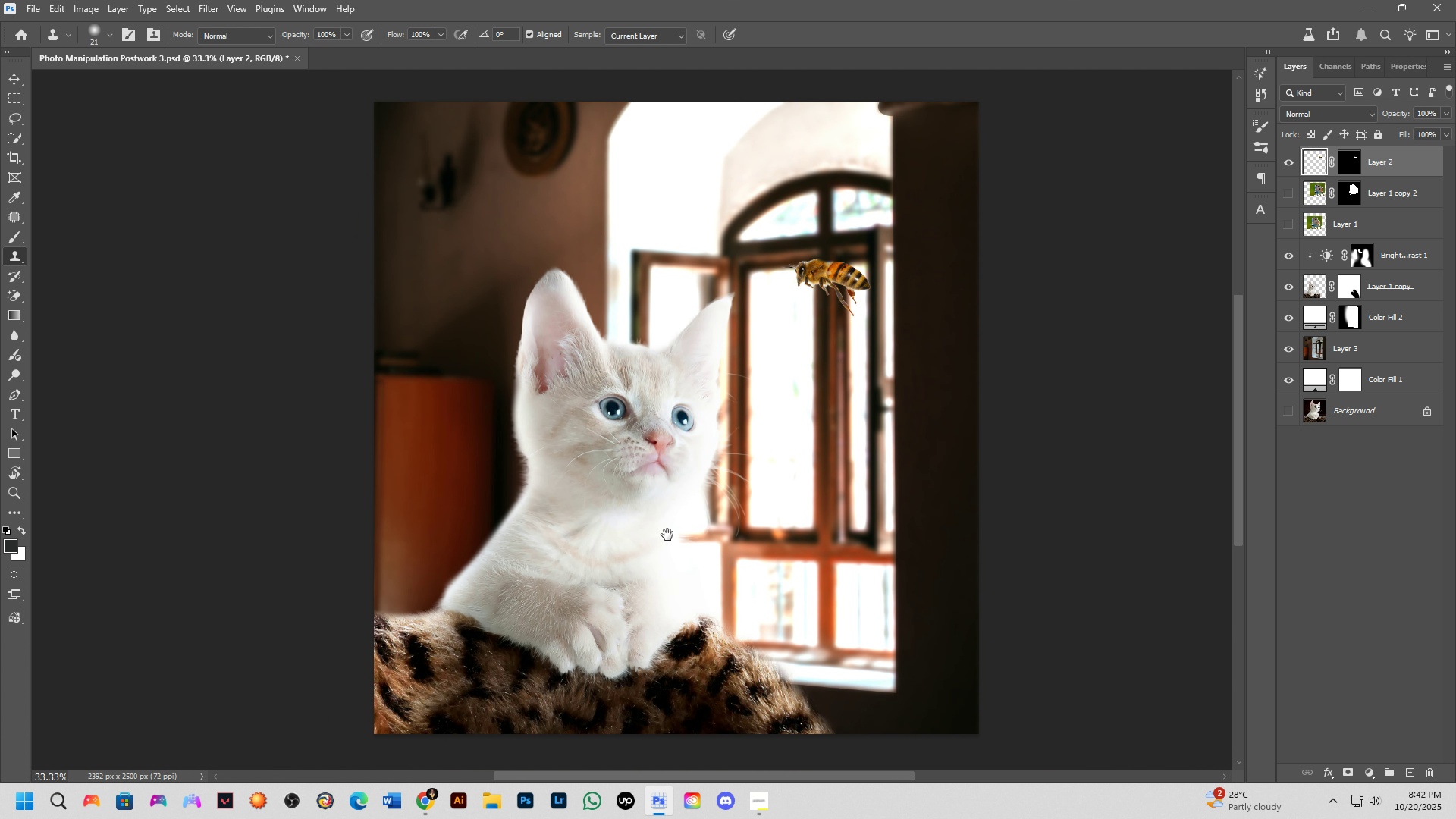 
left_click_drag(start_coordinate=[861, 483], to_coordinate=[825, 313])
 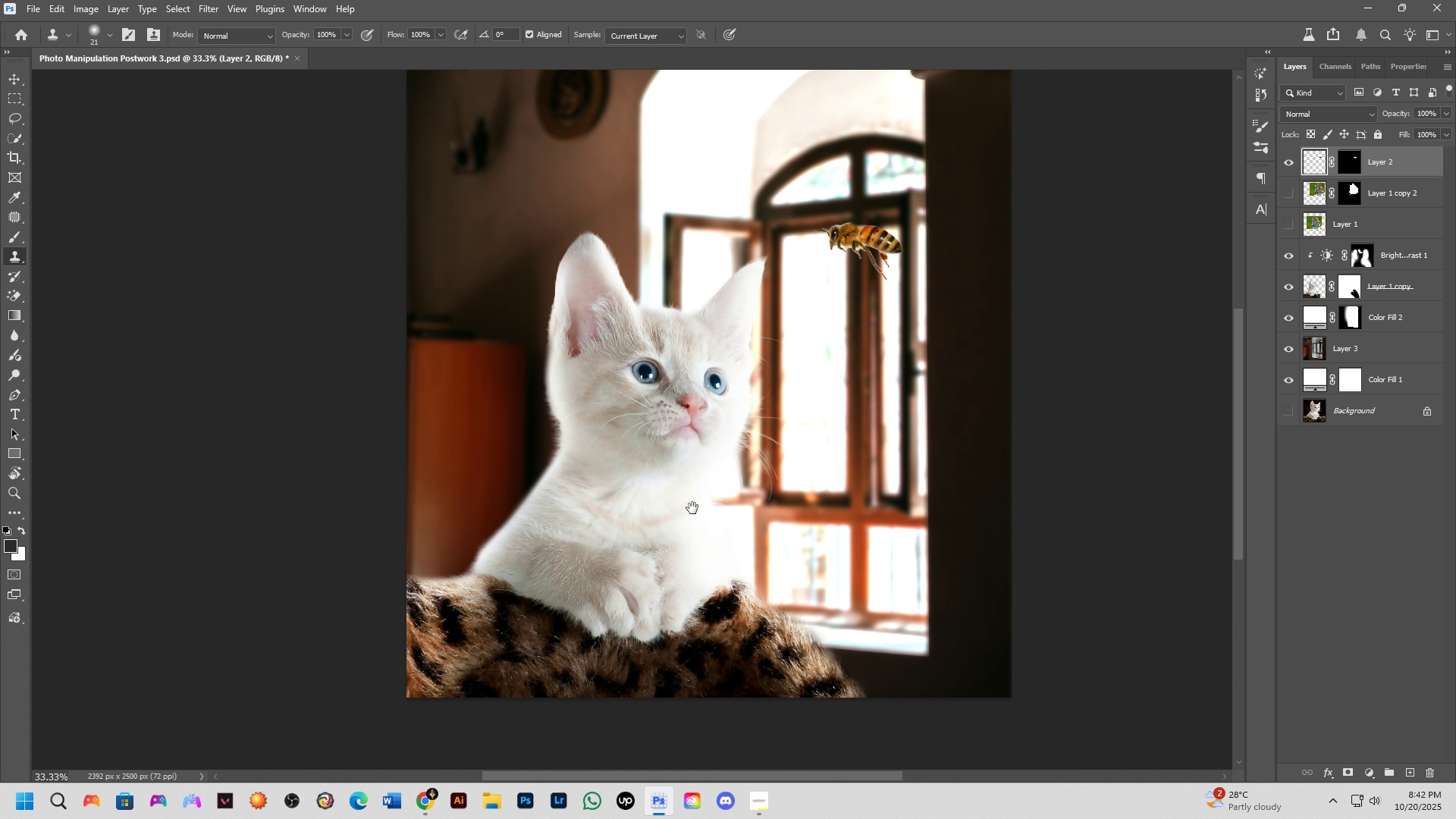 
key(Space)
 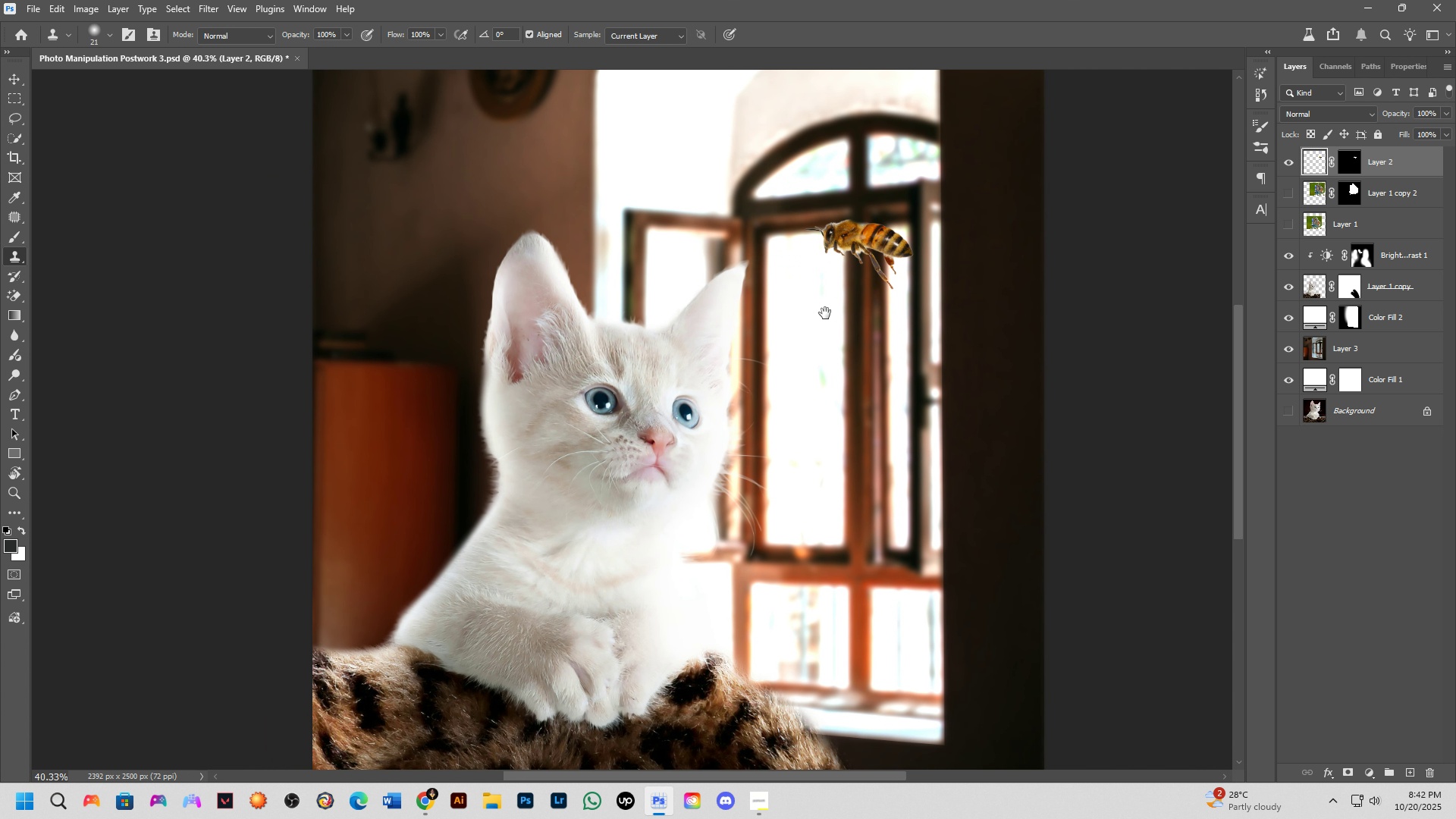 
key(Space)
 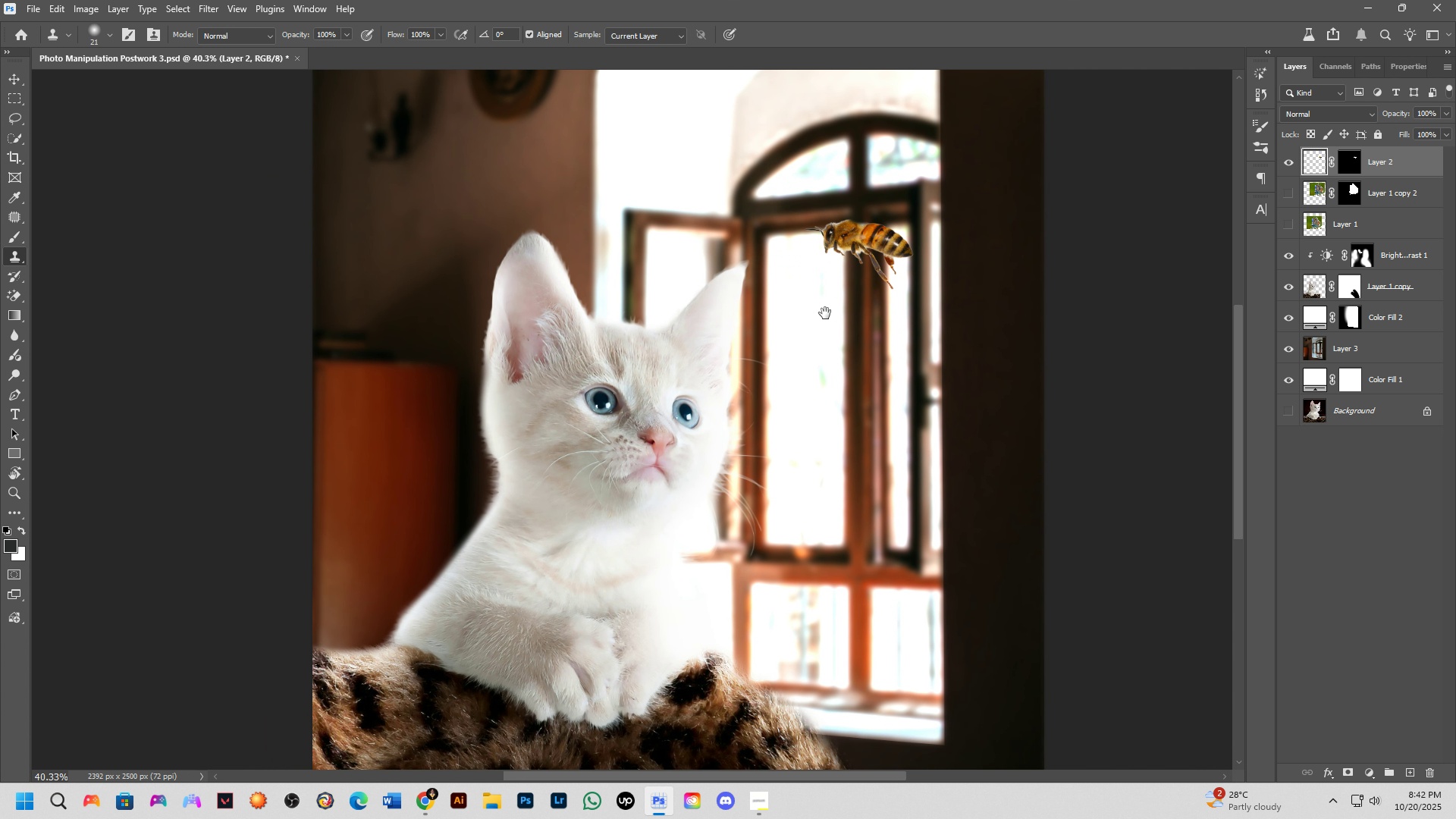 
key(Space)
 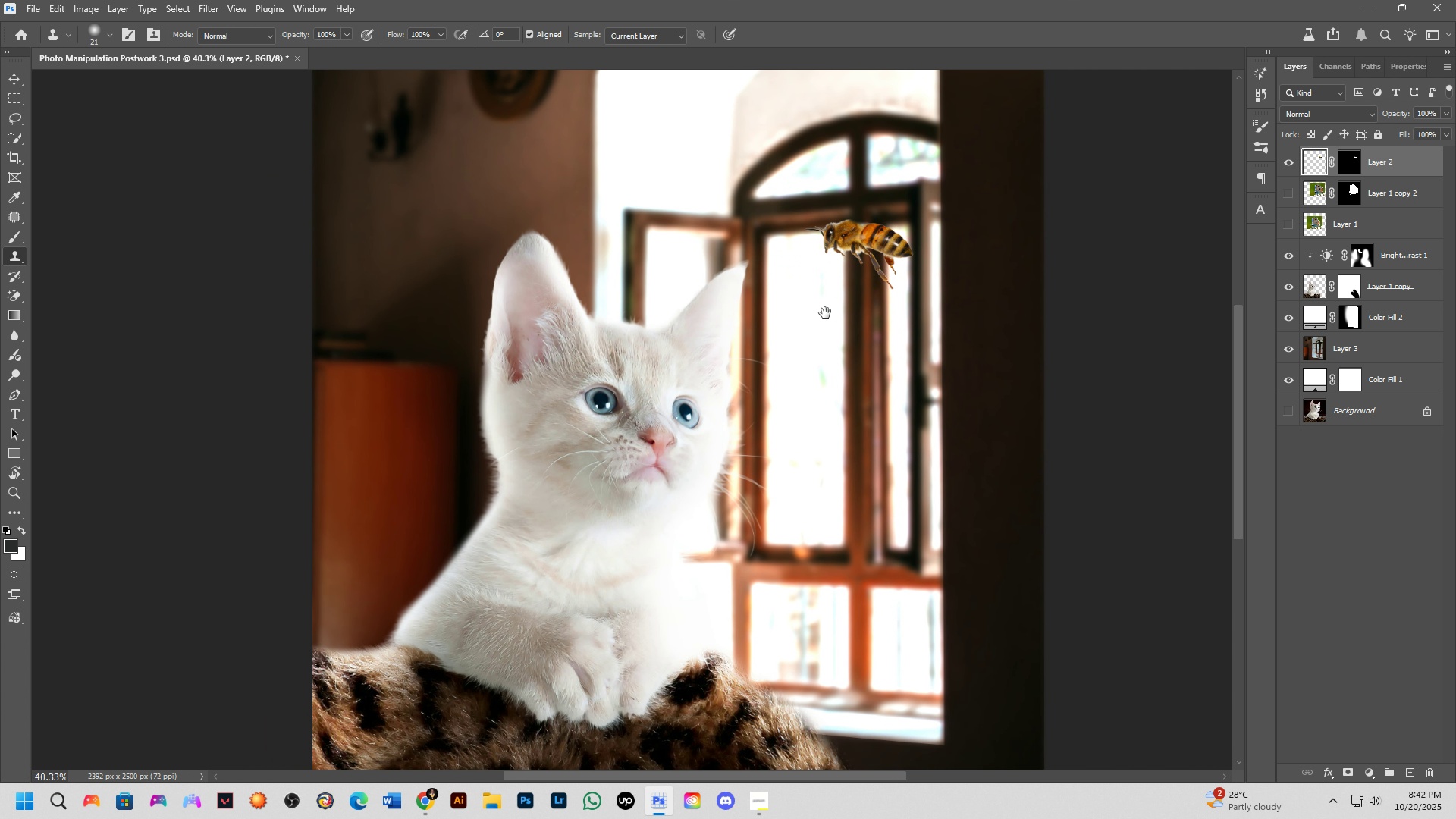 
key(Space)
 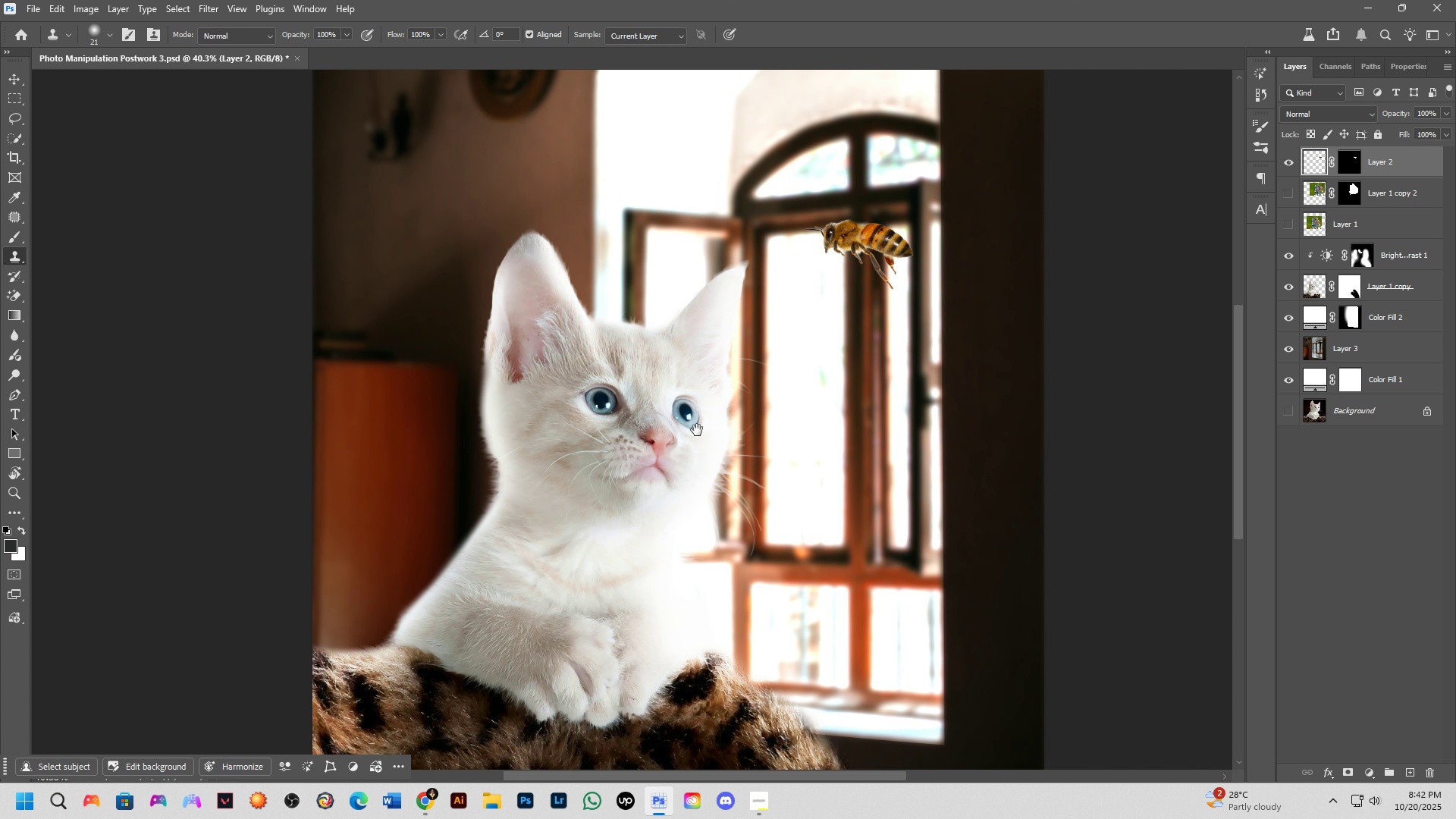 
key(Space)
 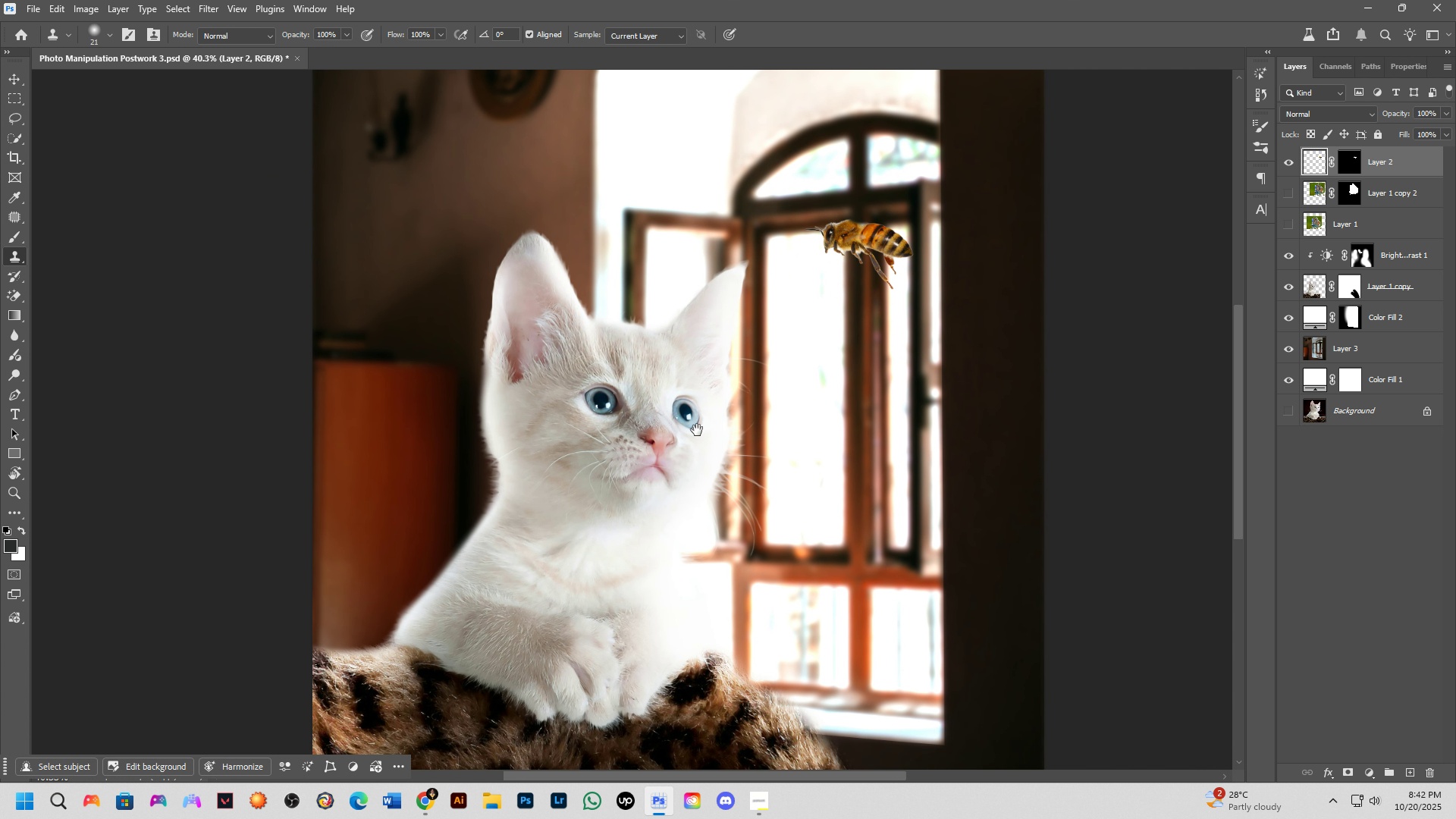 
key(Space)
 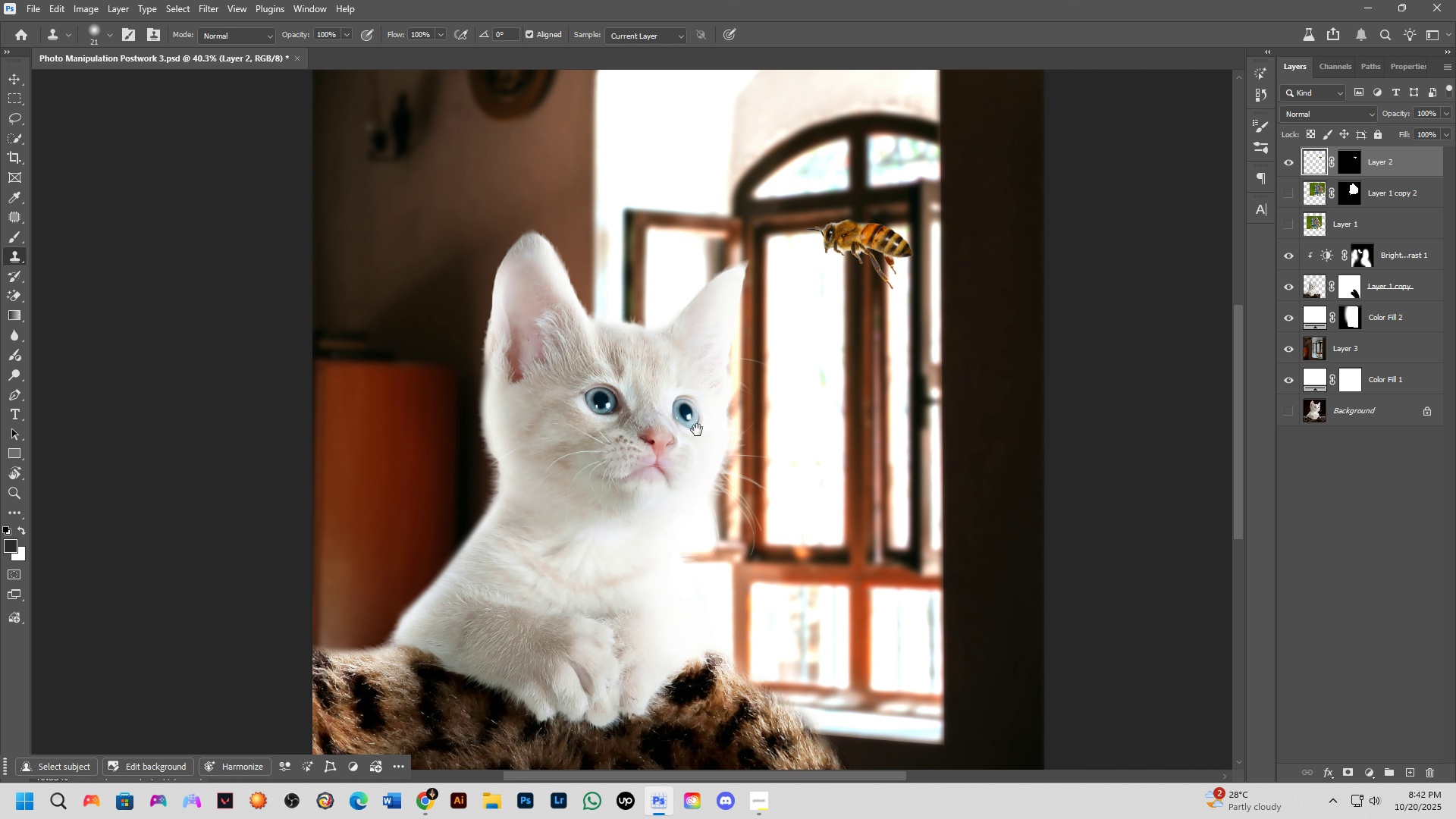 
key(Space)
 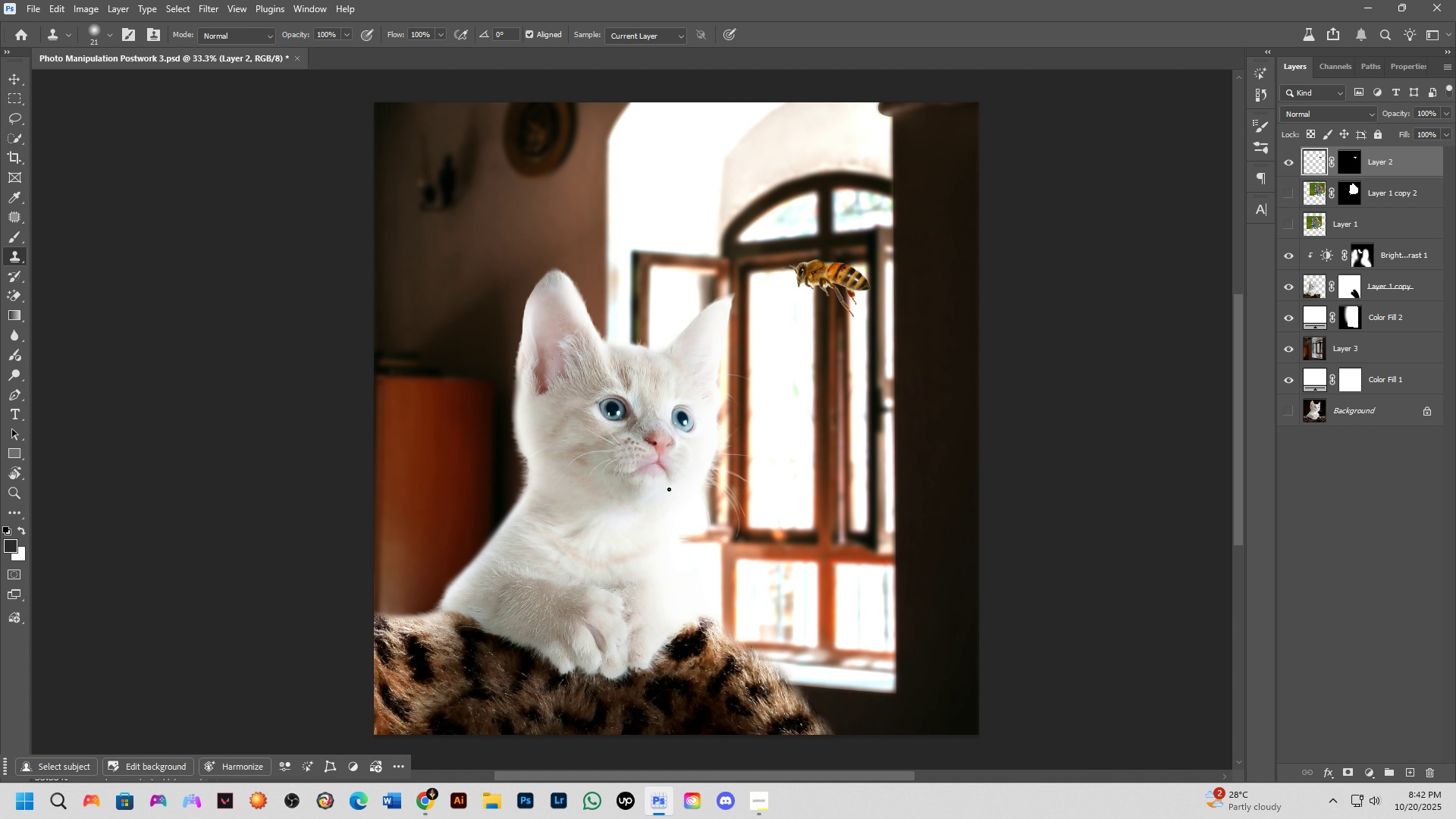 
scroll: coordinate [668, 453], scroll_direction: down, amount: 2.0
 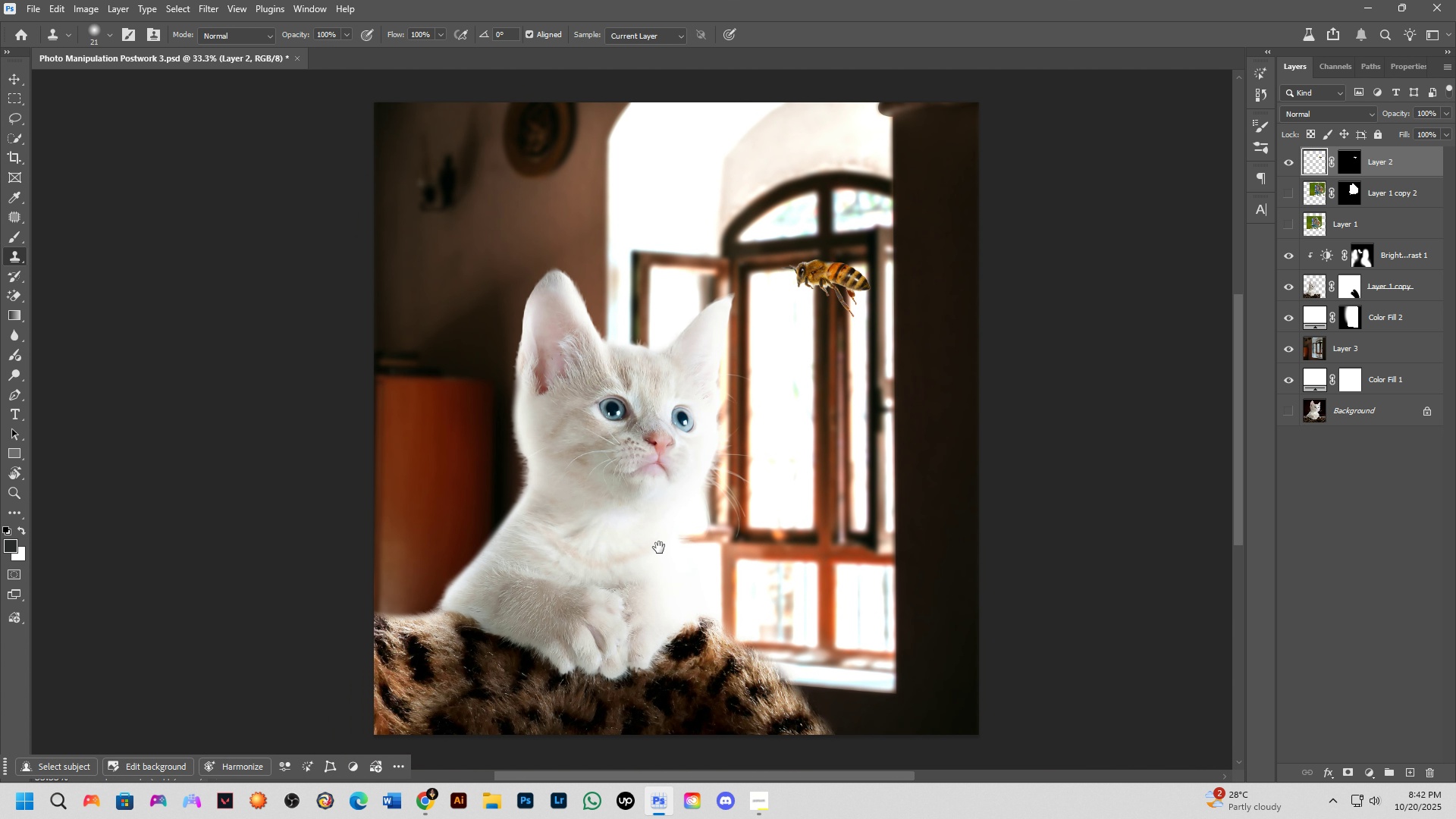 
hold_key(key=Space, duration=0.6)
 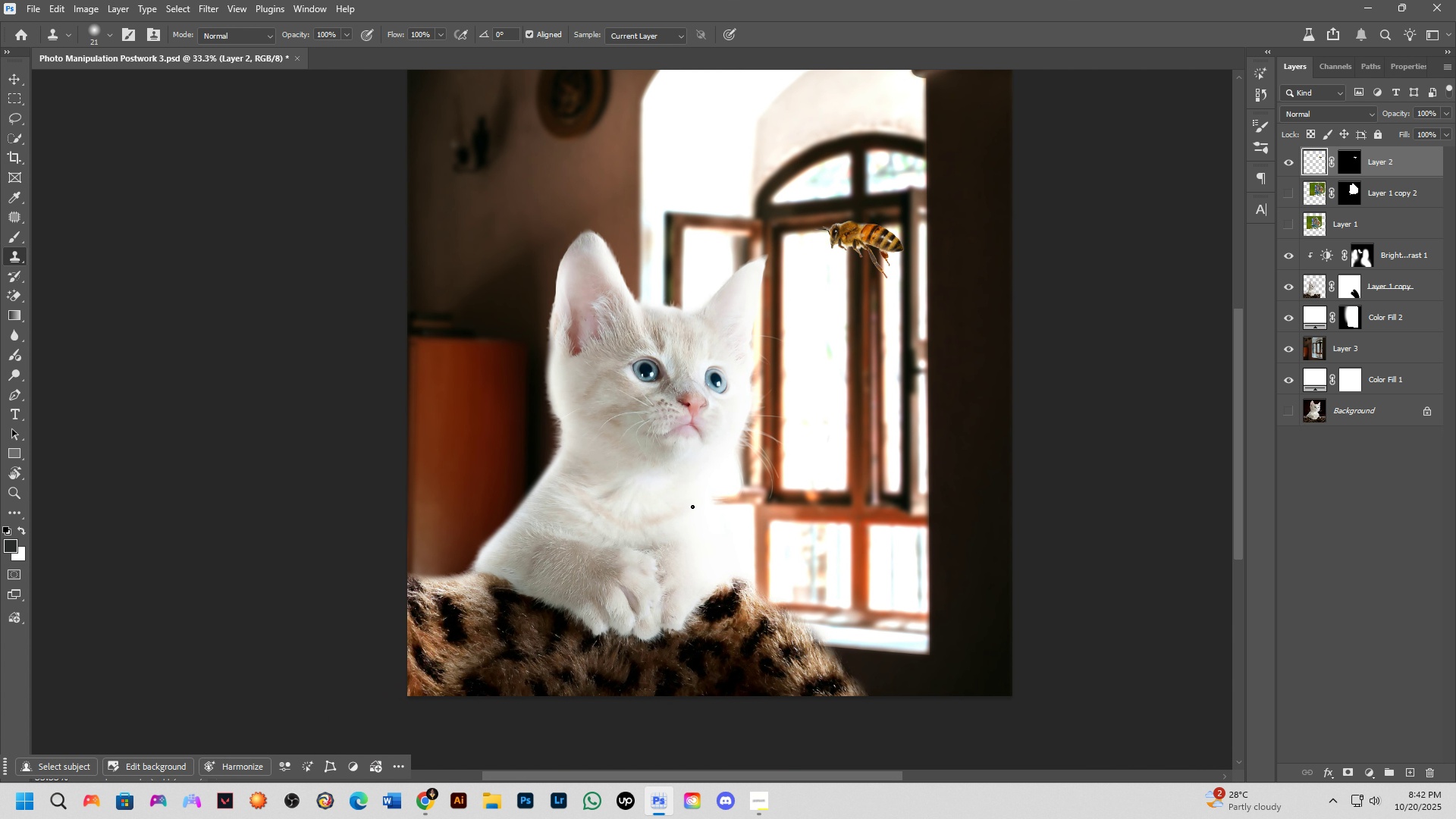 
left_click_drag(start_coordinate=[659, 547], to_coordinate=[692, 508])
 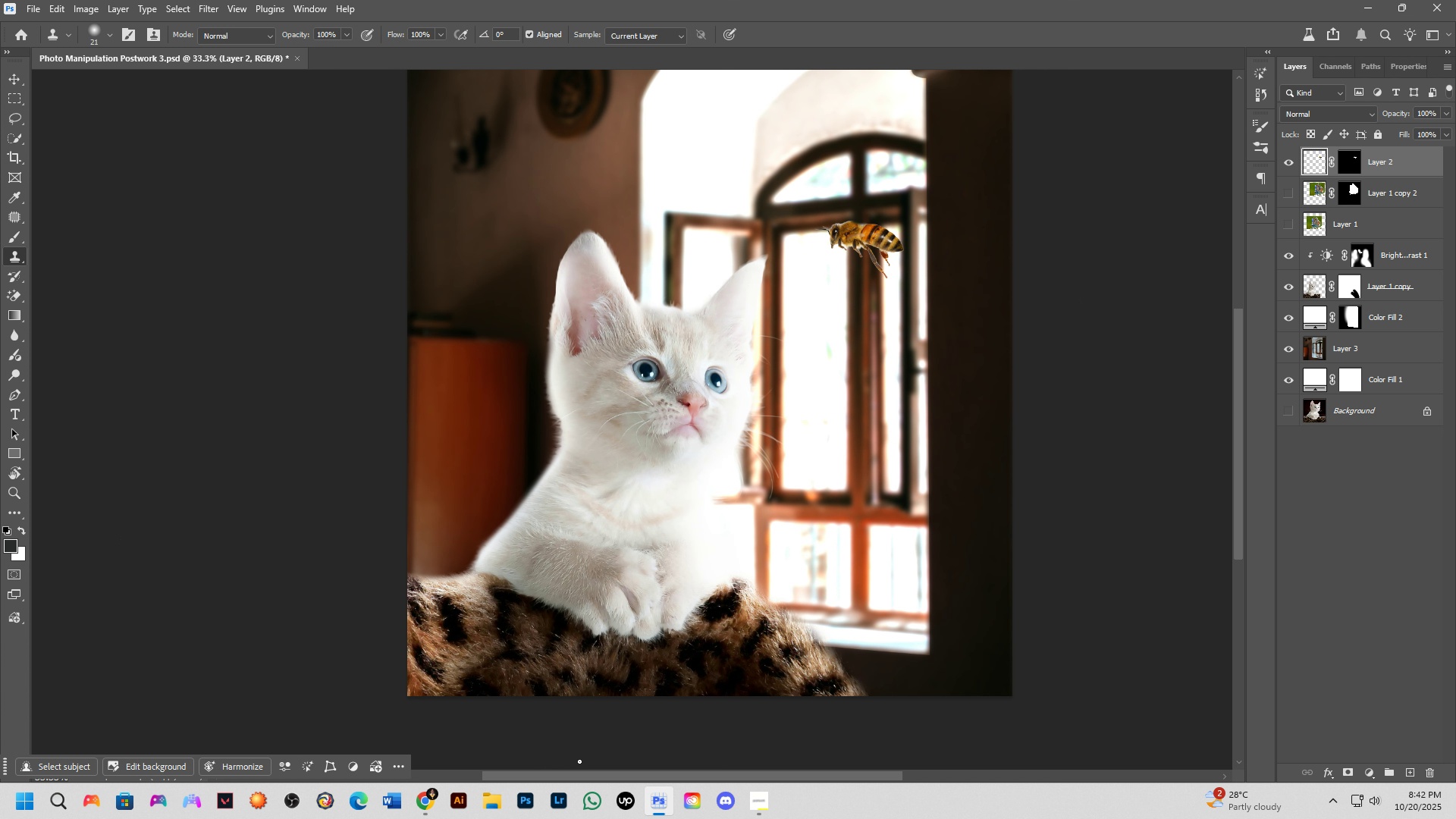 
wait(20.29)
 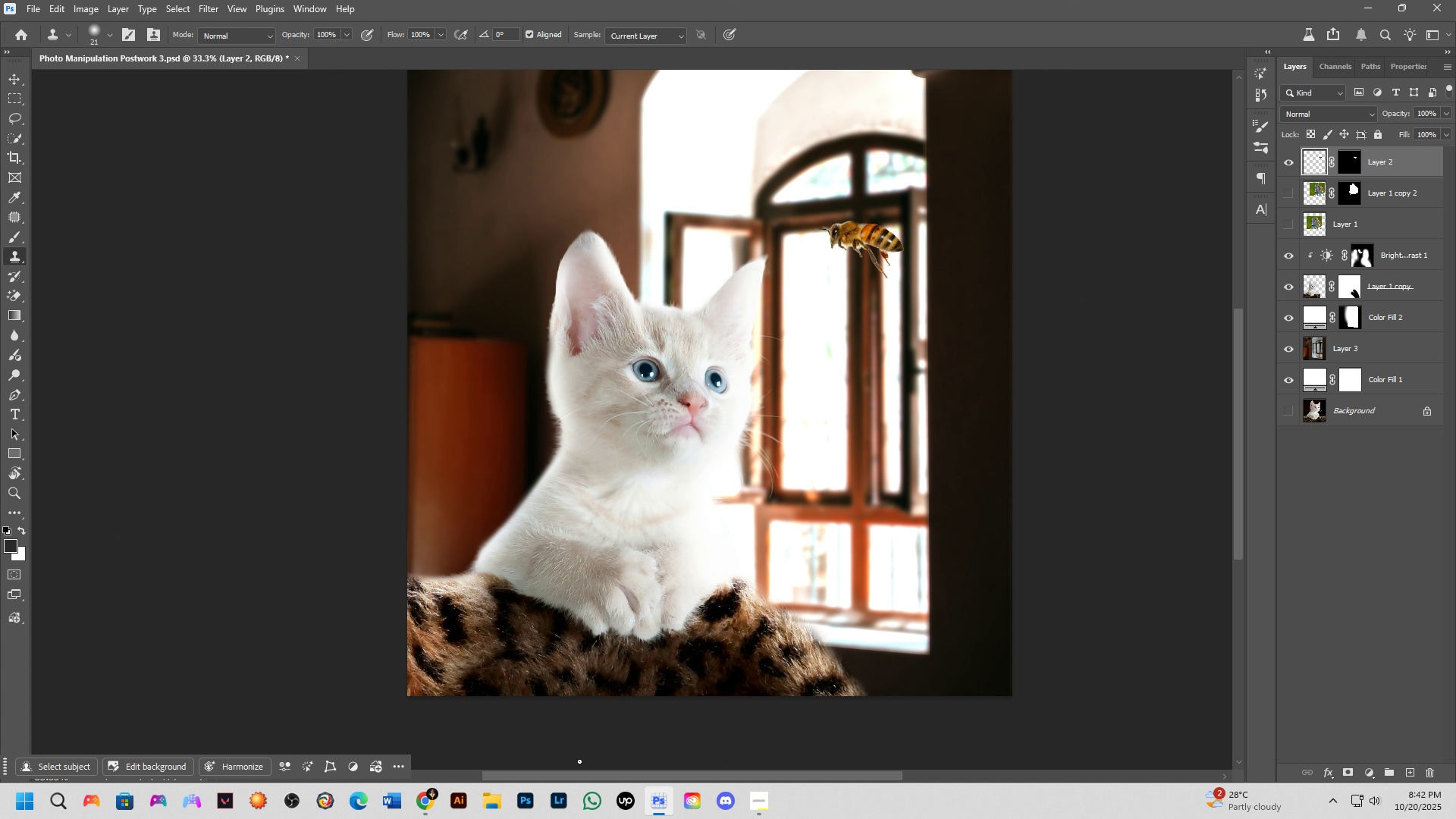 
scroll: coordinate [745, 319], scroll_direction: down, amount: 3.0
 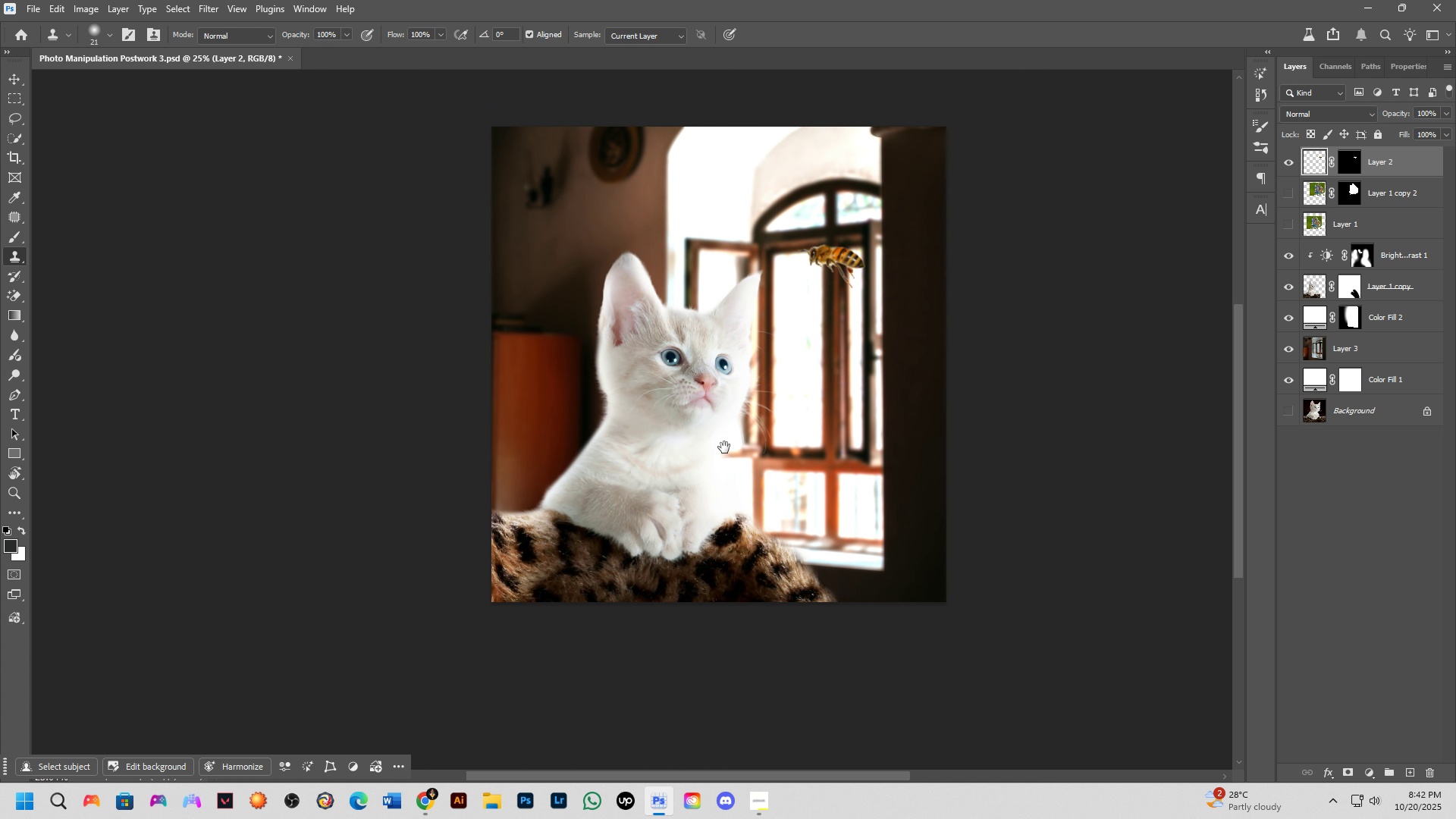 
hold_key(key=Space, duration=0.51)
 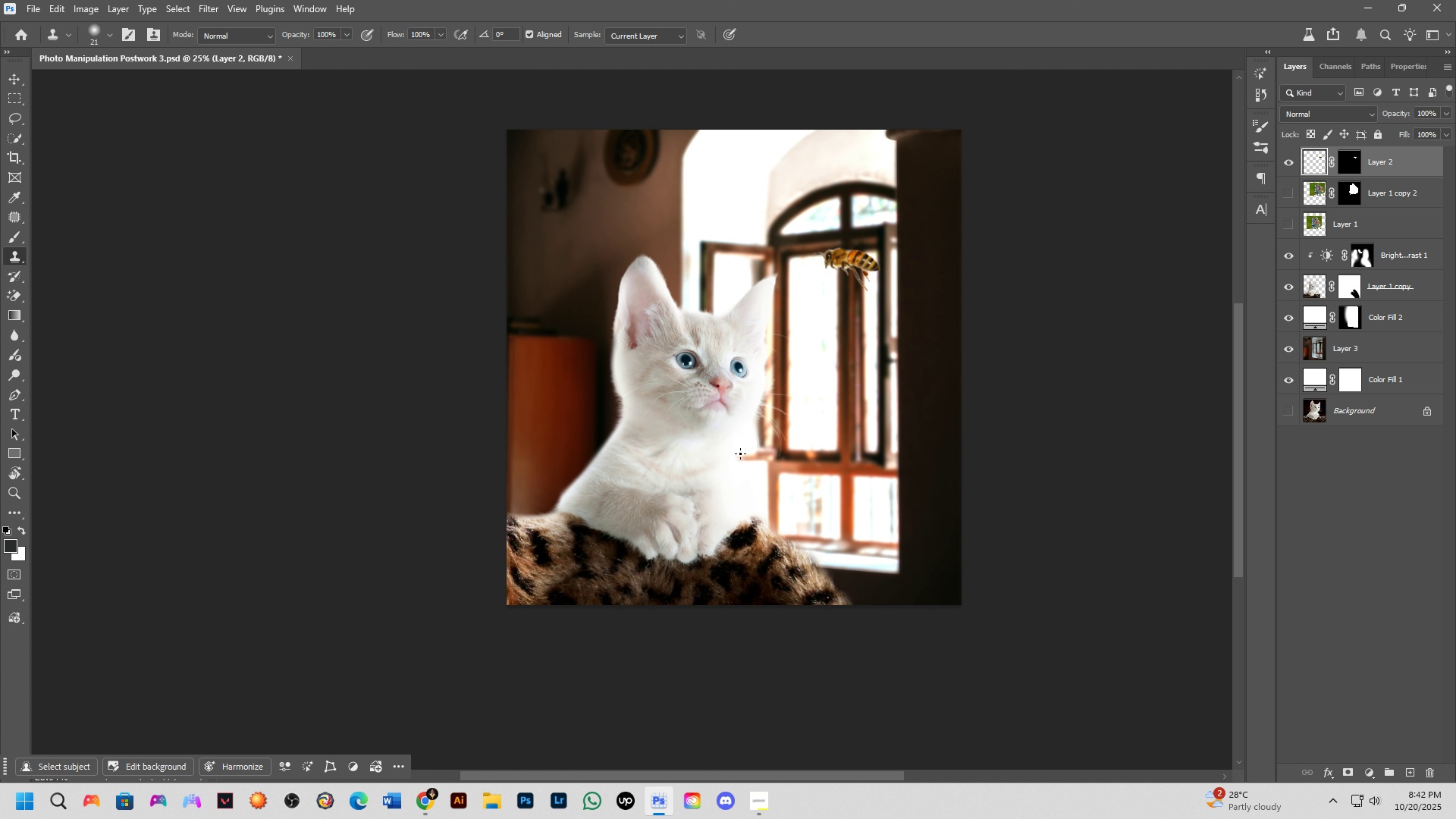 
left_click_drag(start_coordinate=[724, 447], to_coordinate=[739, 450])
 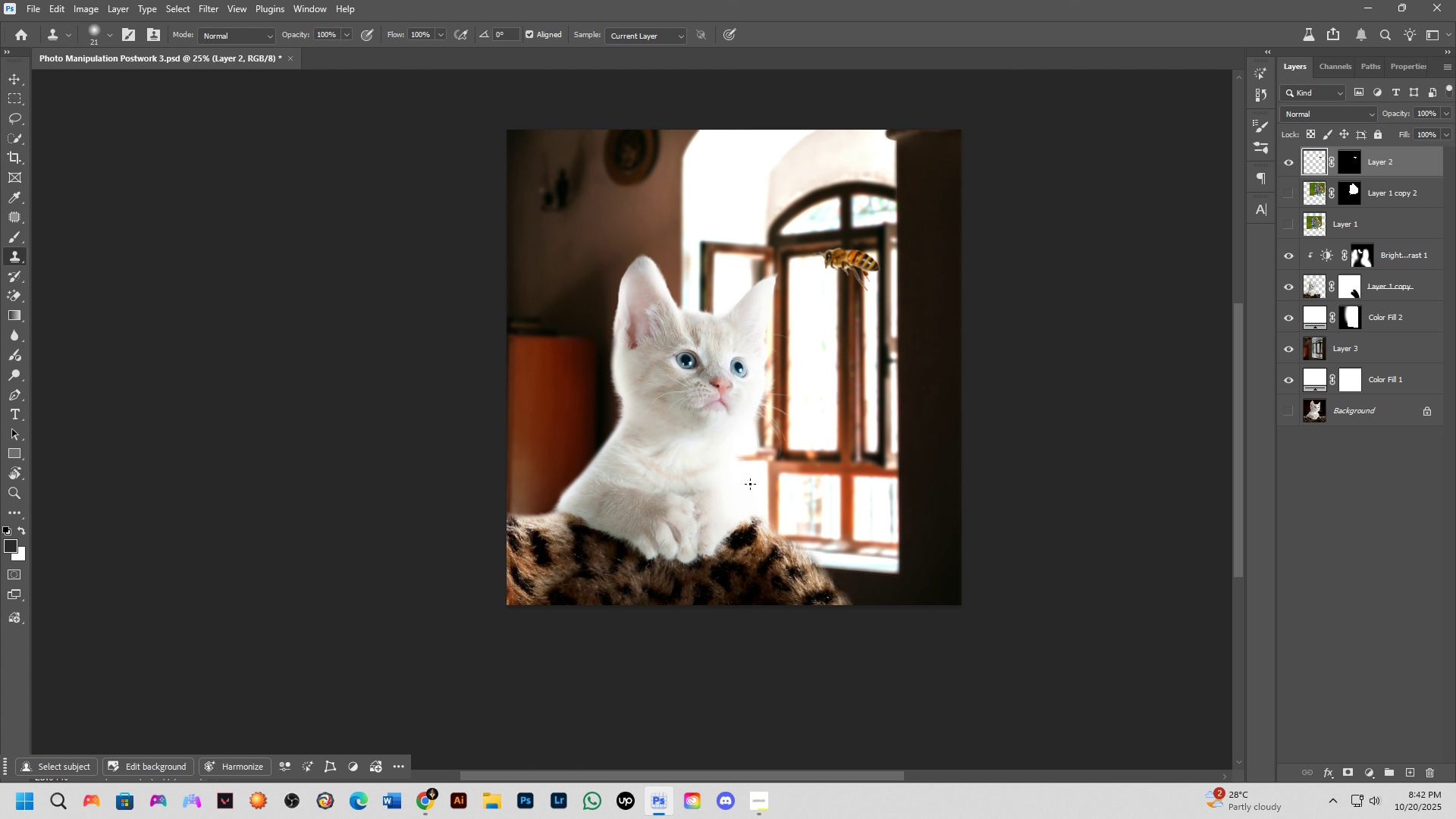 
wait(6.42)
 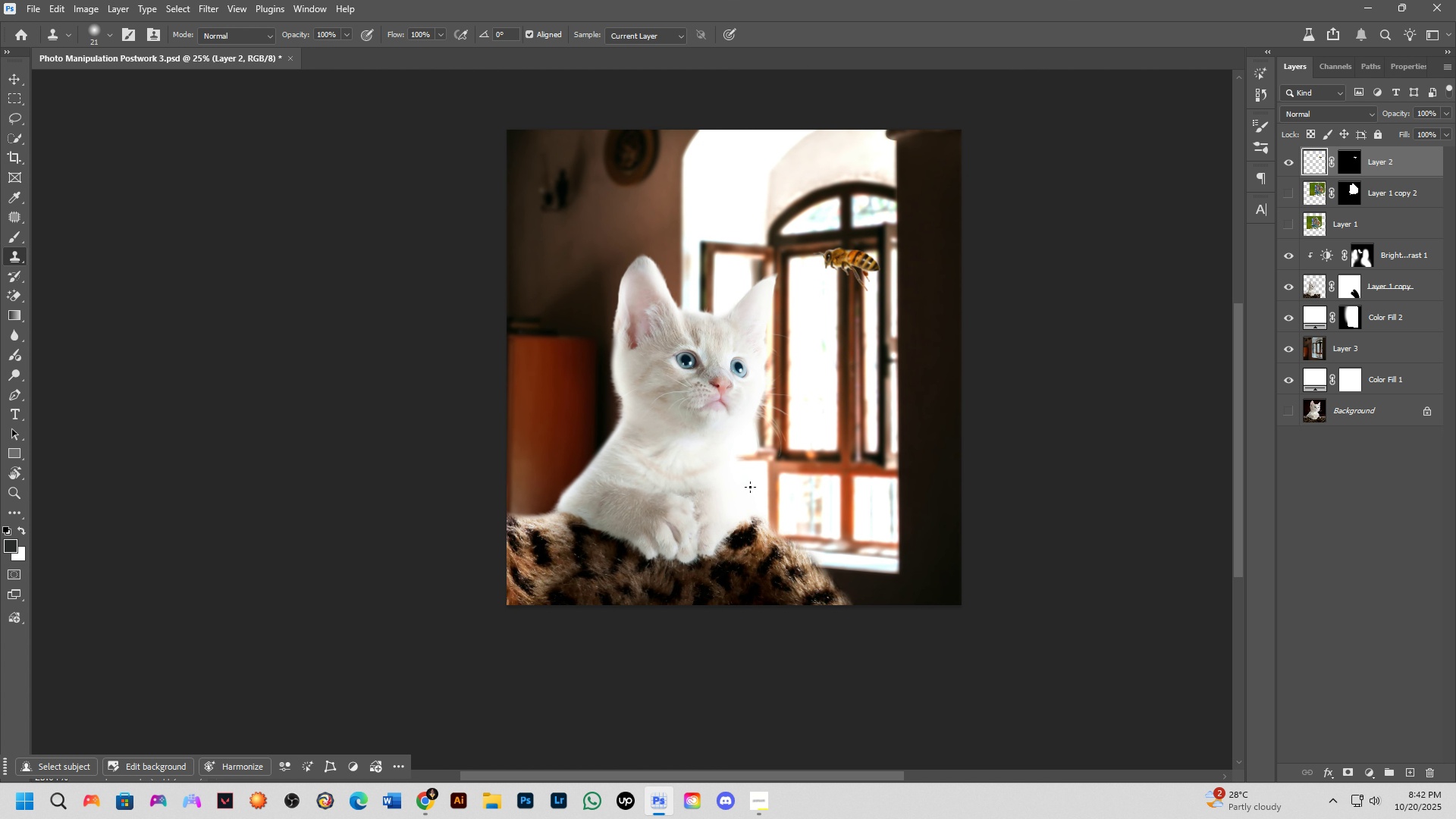 
hold_key(key=Space, duration=1.5)
 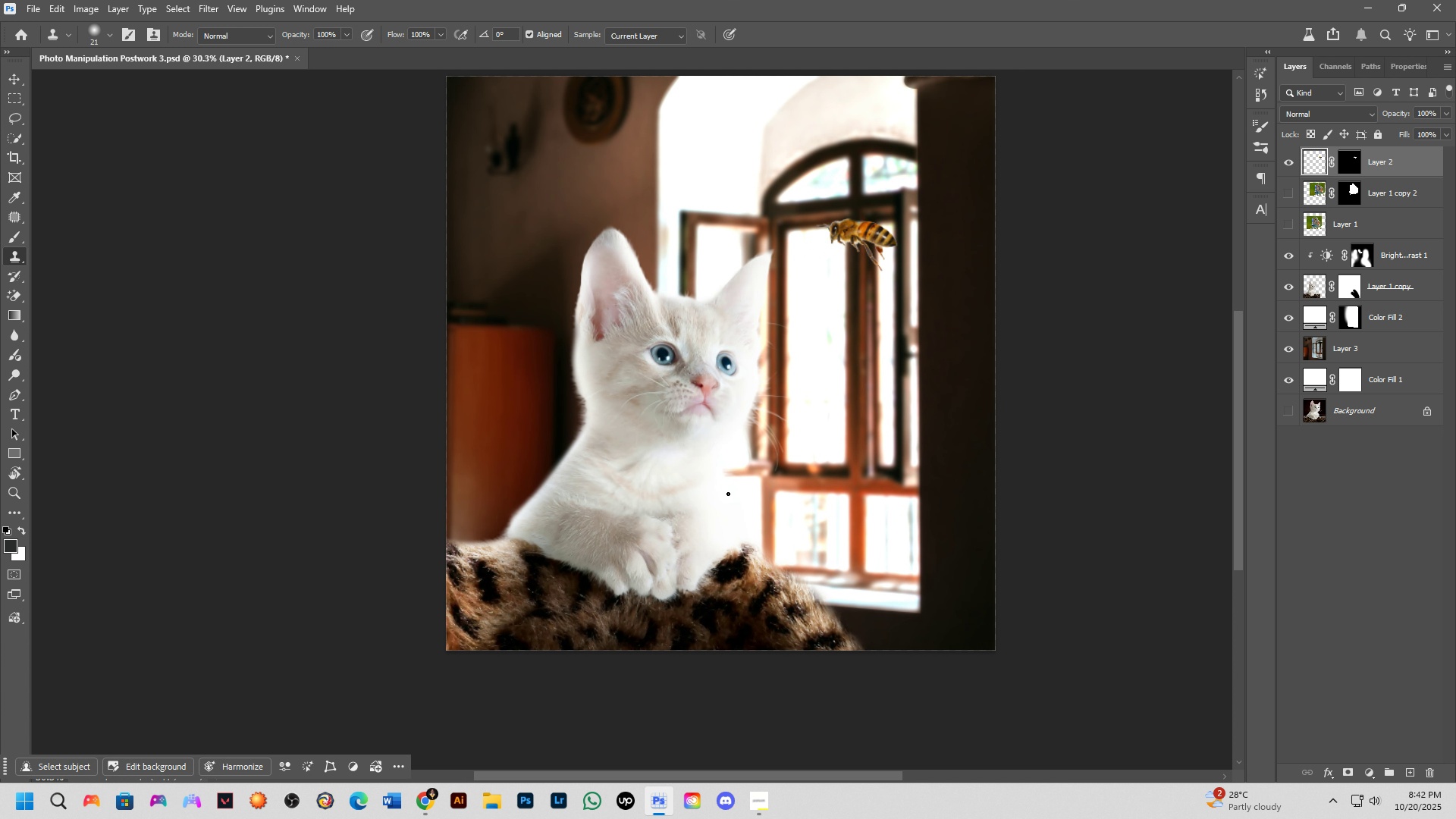 
left_click_drag(start_coordinate=[758, 469], to_coordinate=[745, 488])
 